 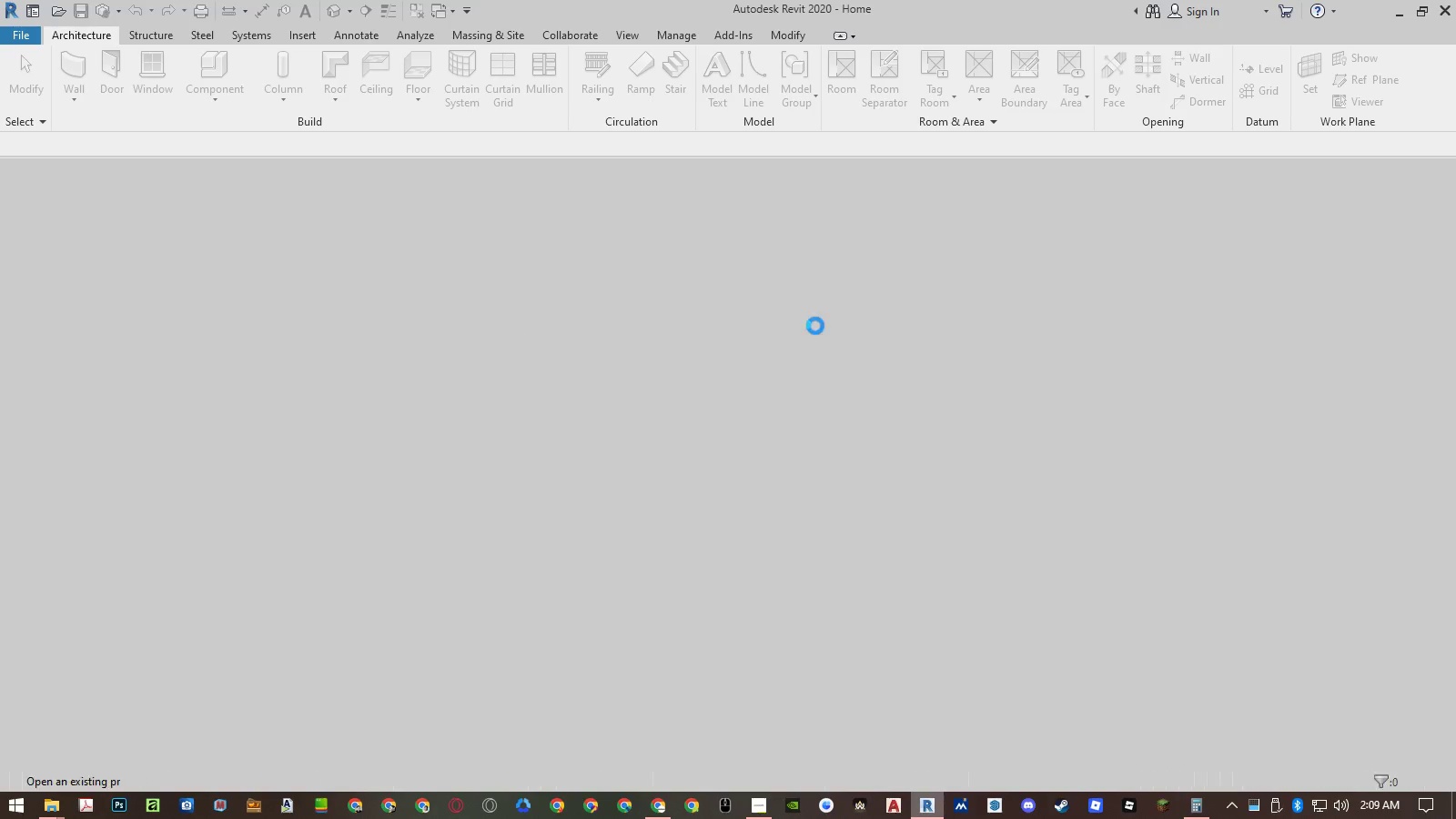 
left_click_drag(start_coordinate=[1365, 276], to_coordinate=[1235, 286])
 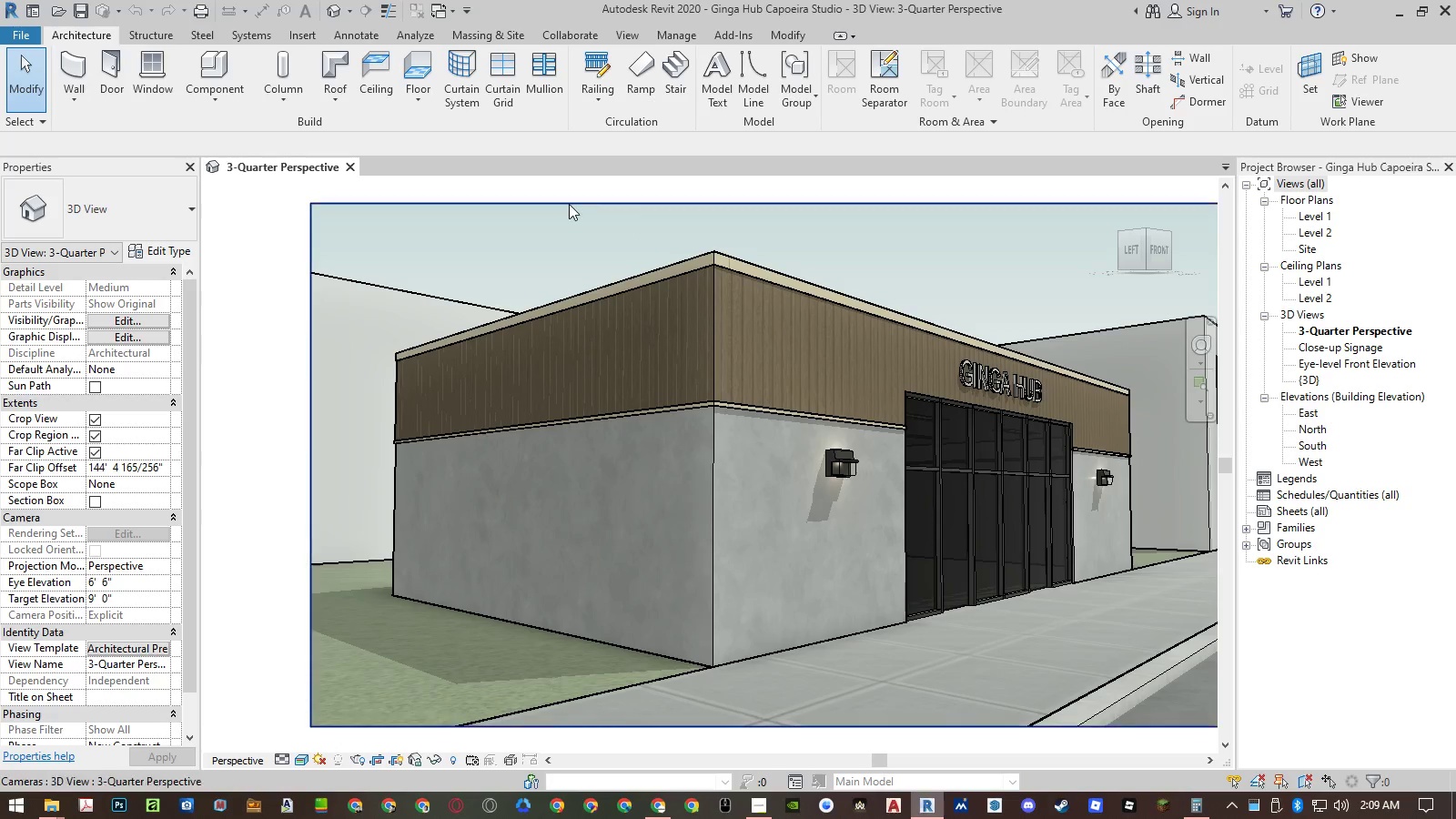 
double_click([568, 188])
 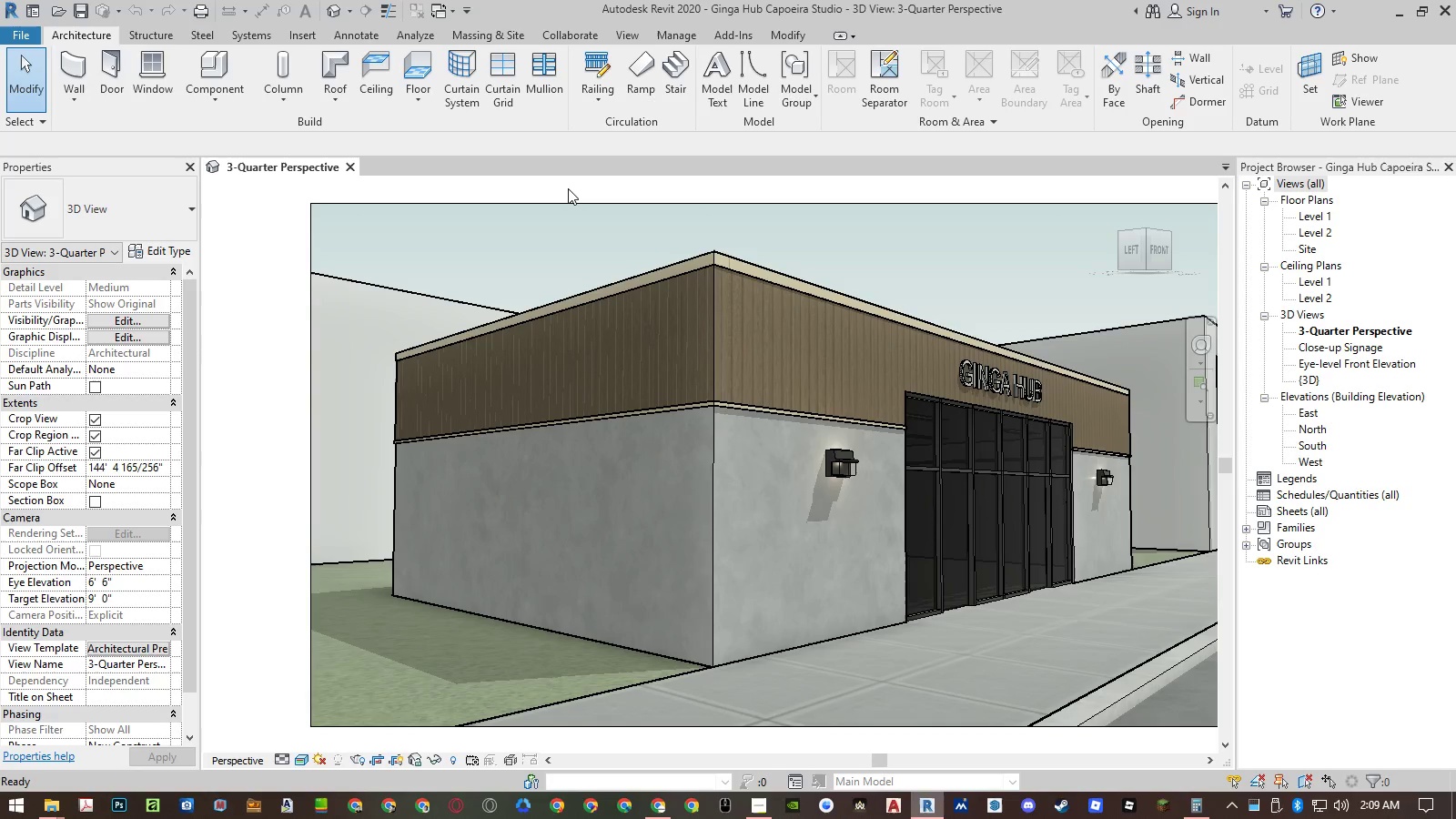 
triple_click([568, 188])
 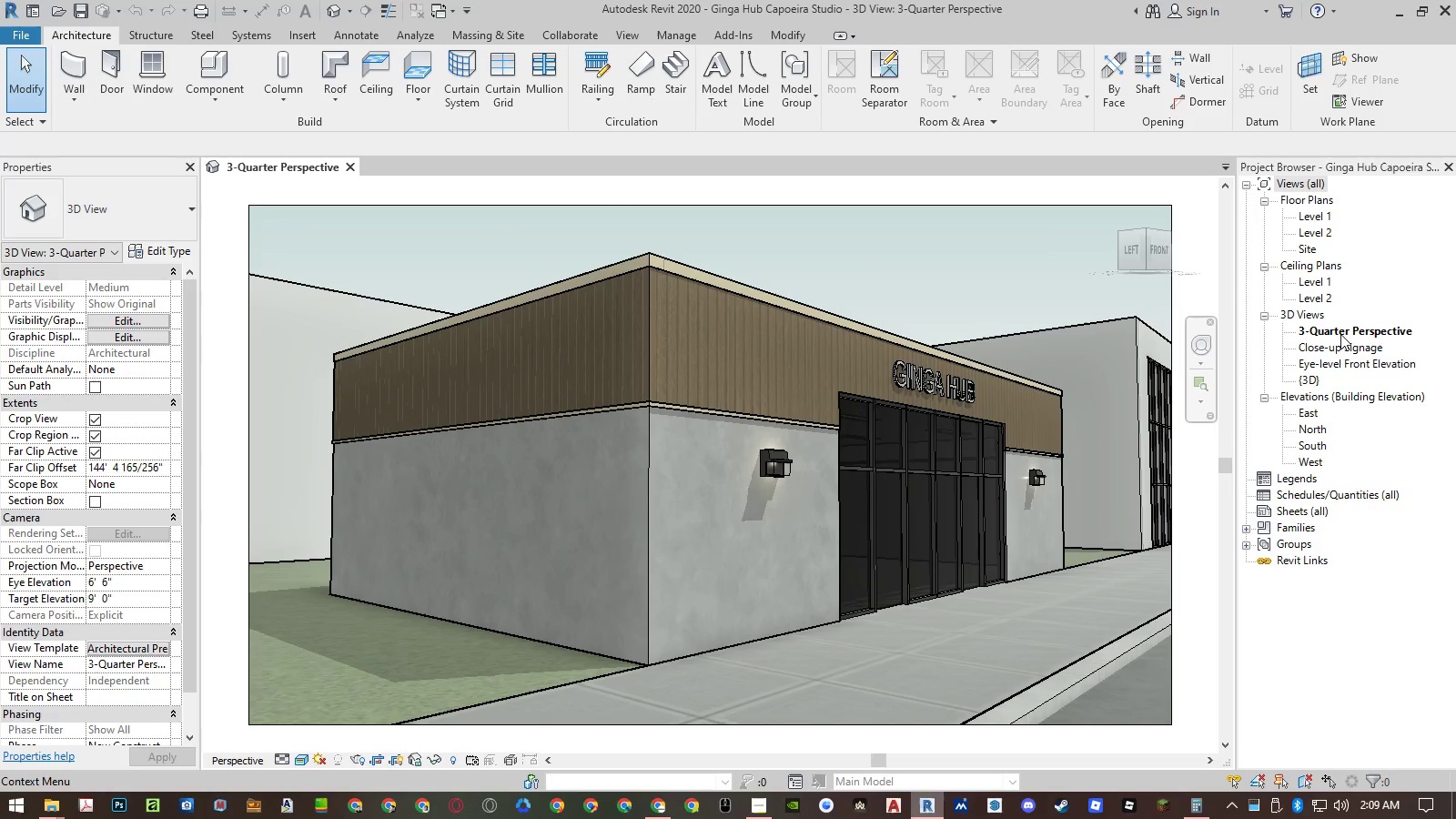 
right_click([1340, 334])
 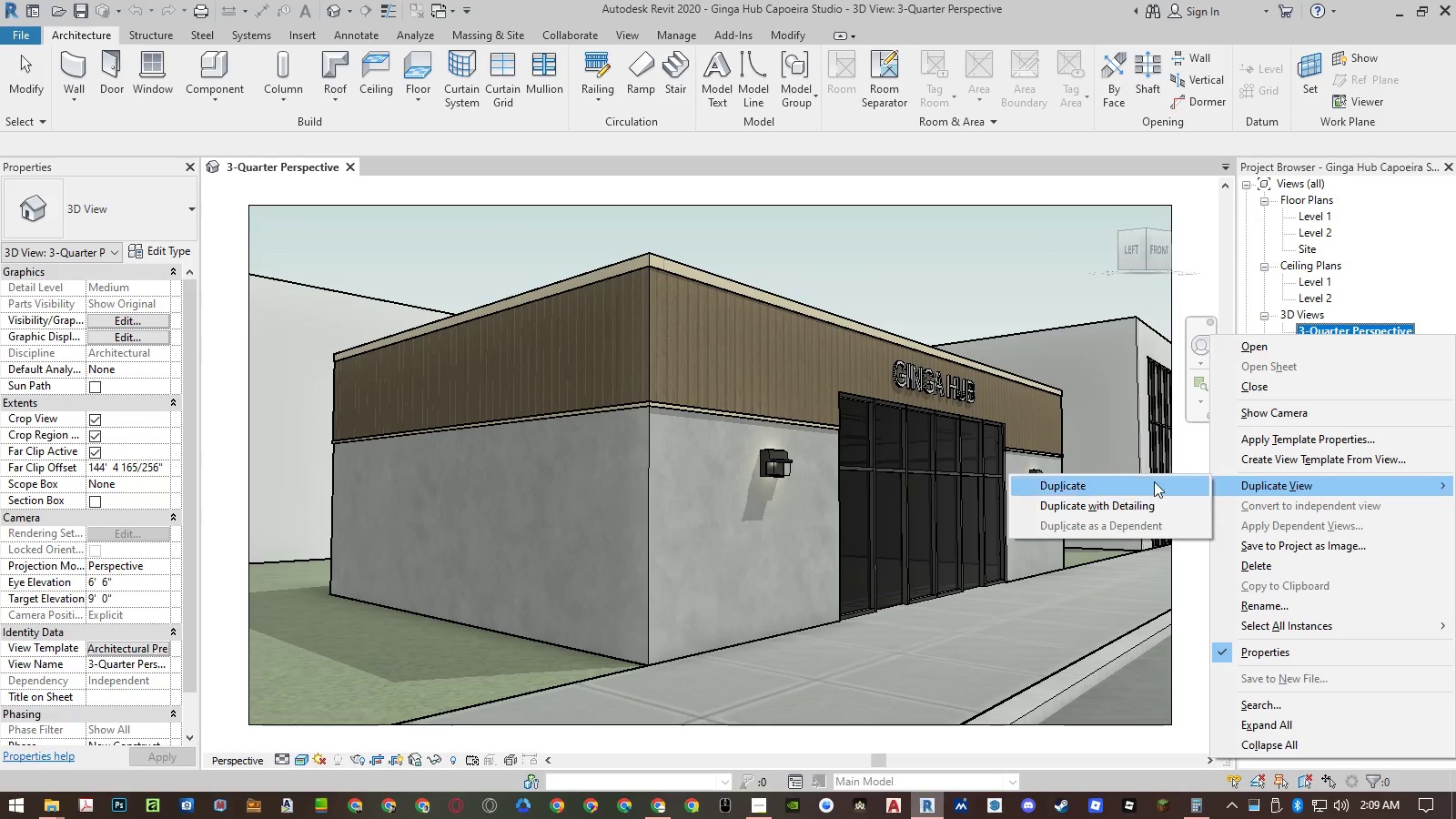 
left_click([1101, 489])
 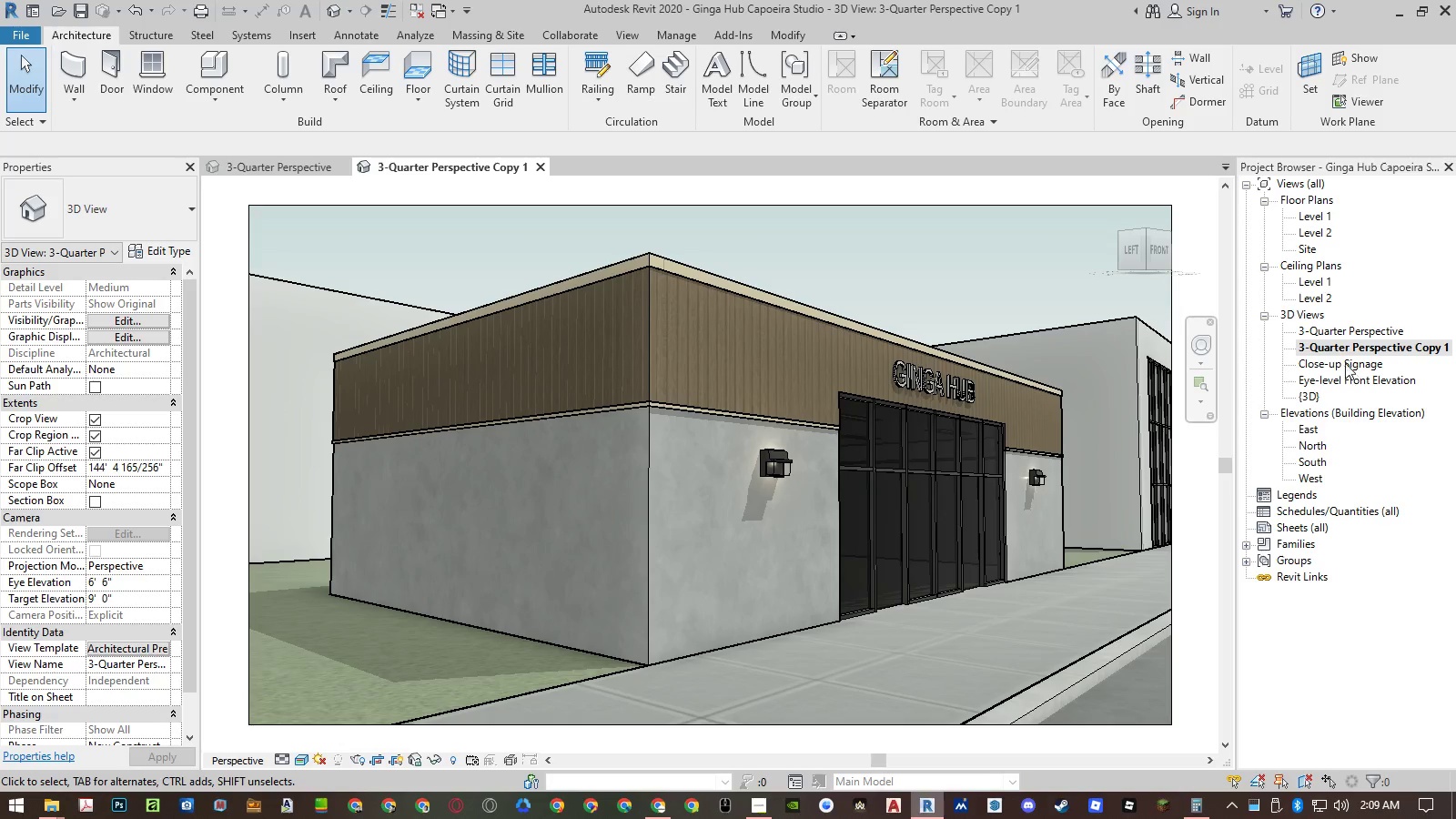 
right_click([1326, 347])
 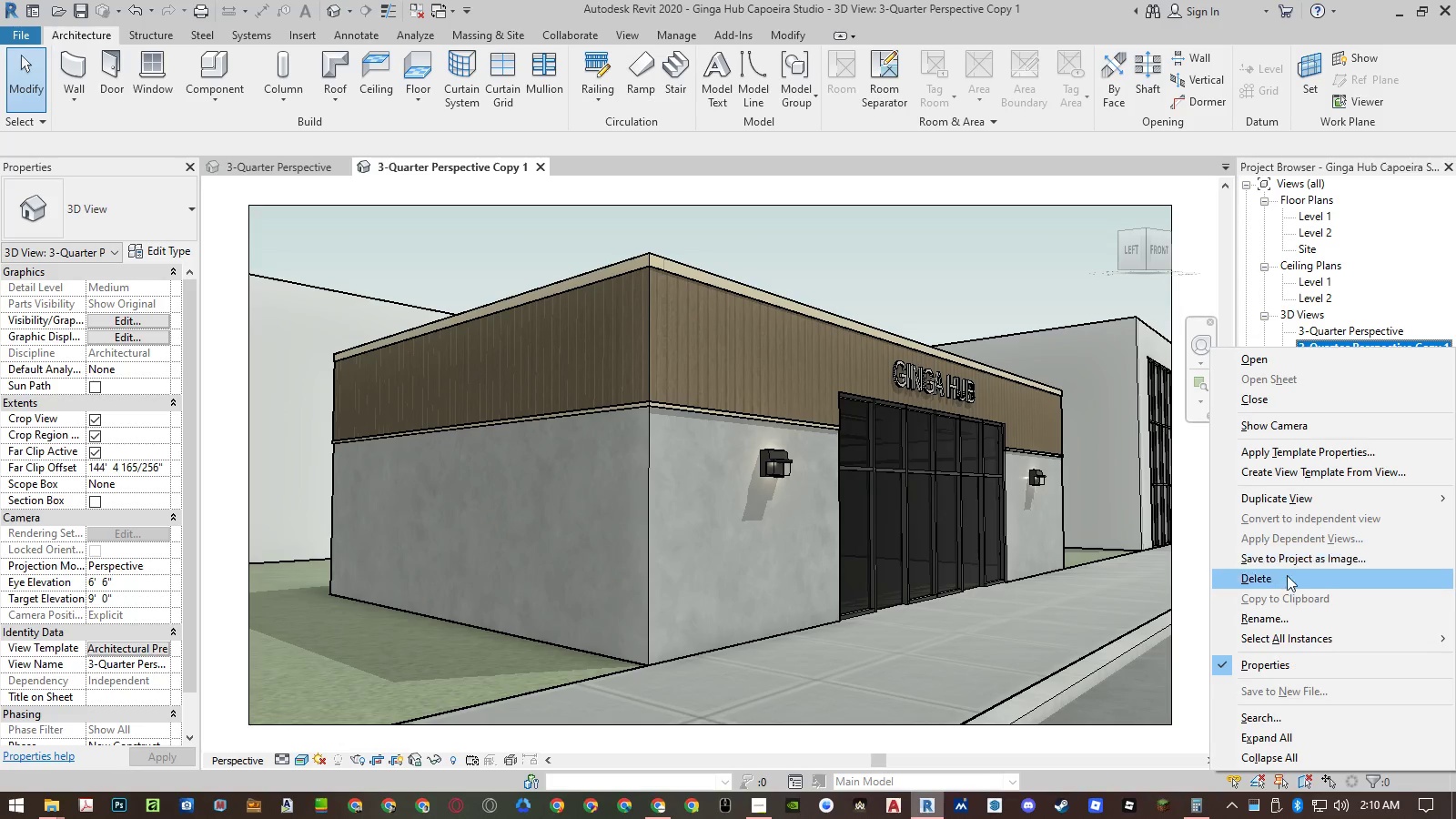 
left_click([1281, 620])
 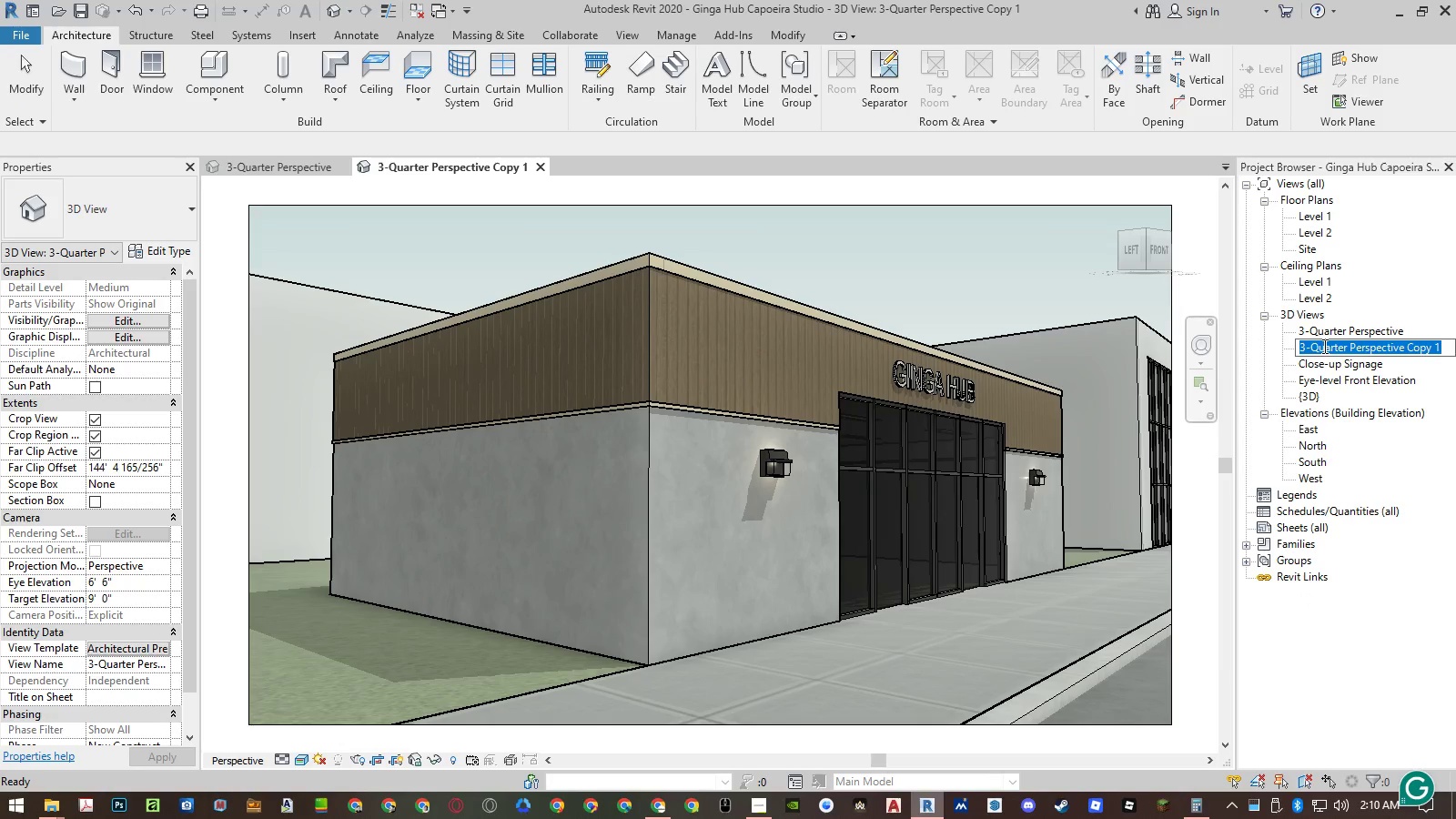 
left_click_drag(start_coordinate=[1320, 346], to_coordinate=[1350, 344])
 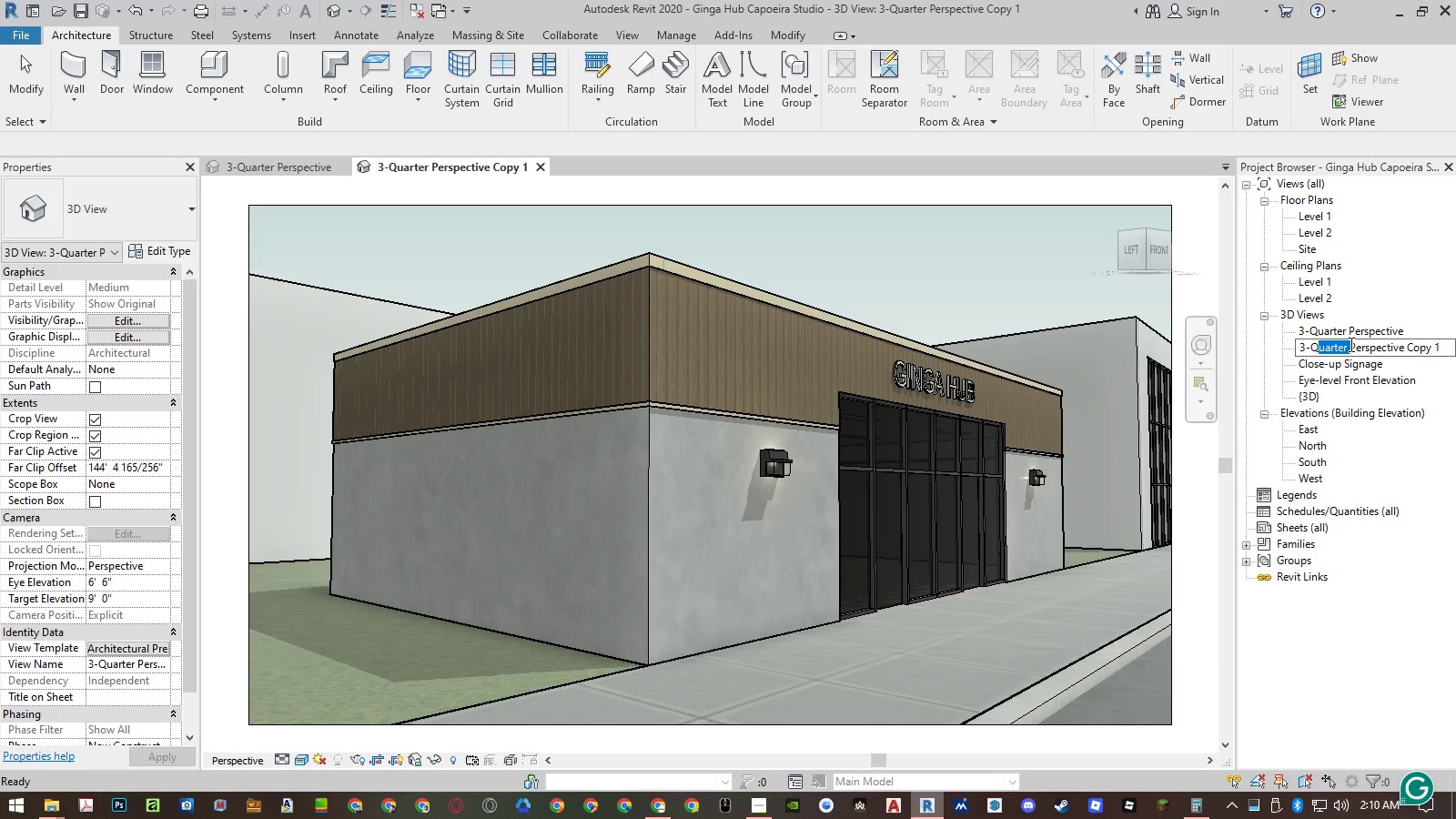 
key(Backspace)
 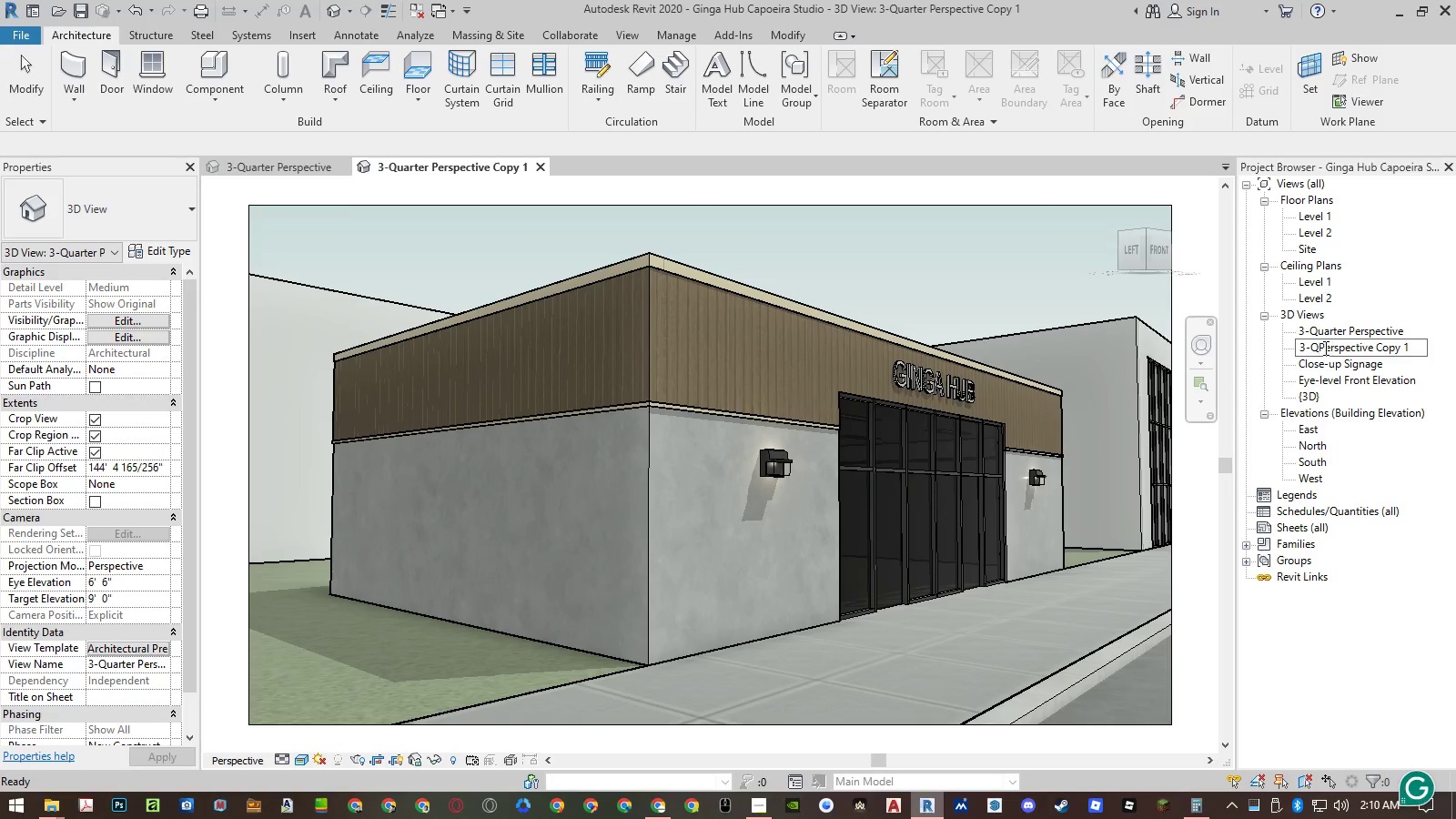 
left_click_drag(start_coordinate=[1322, 348], to_coordinate=[1455, 339])
 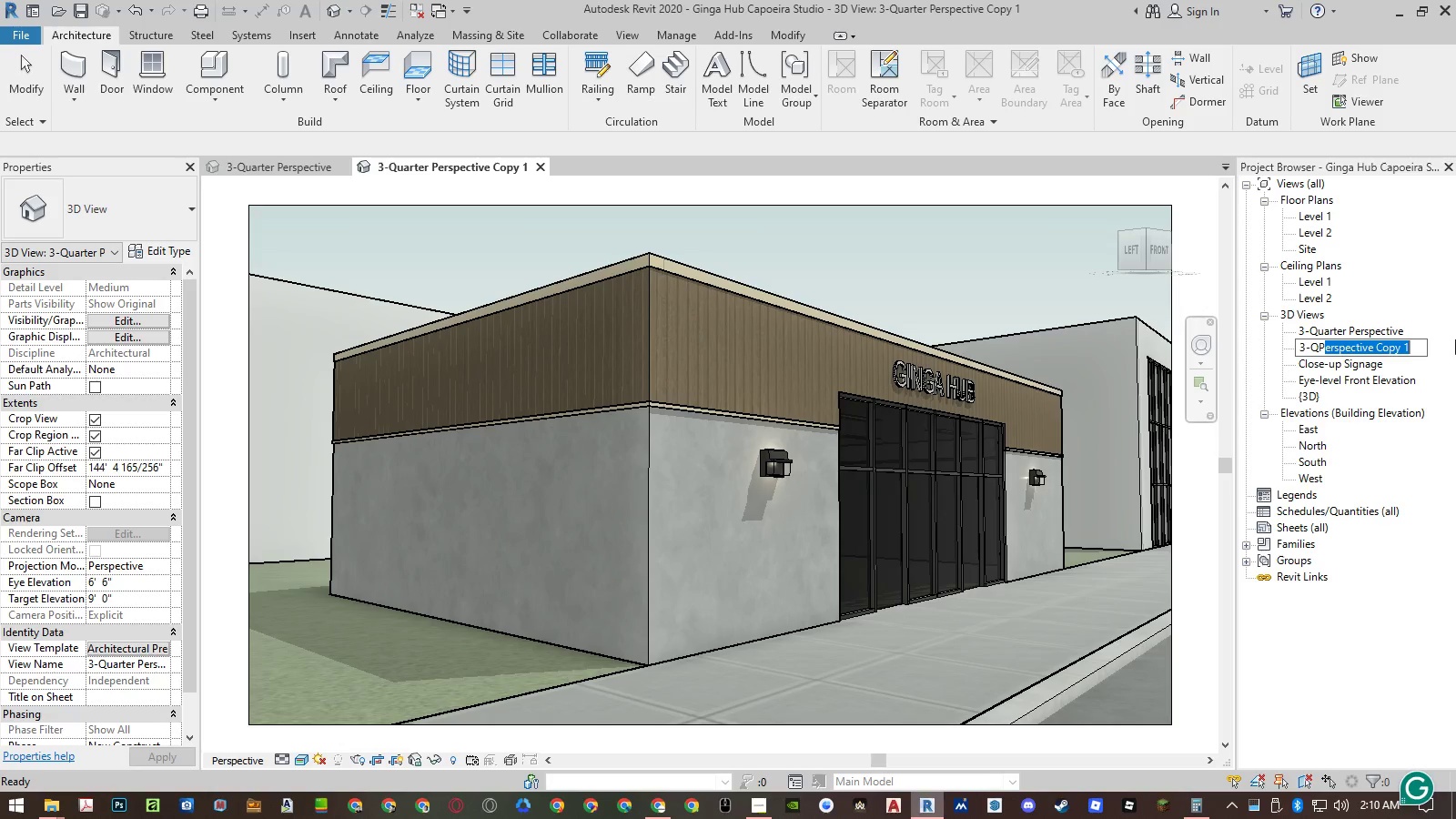 
type( Wireframe)
 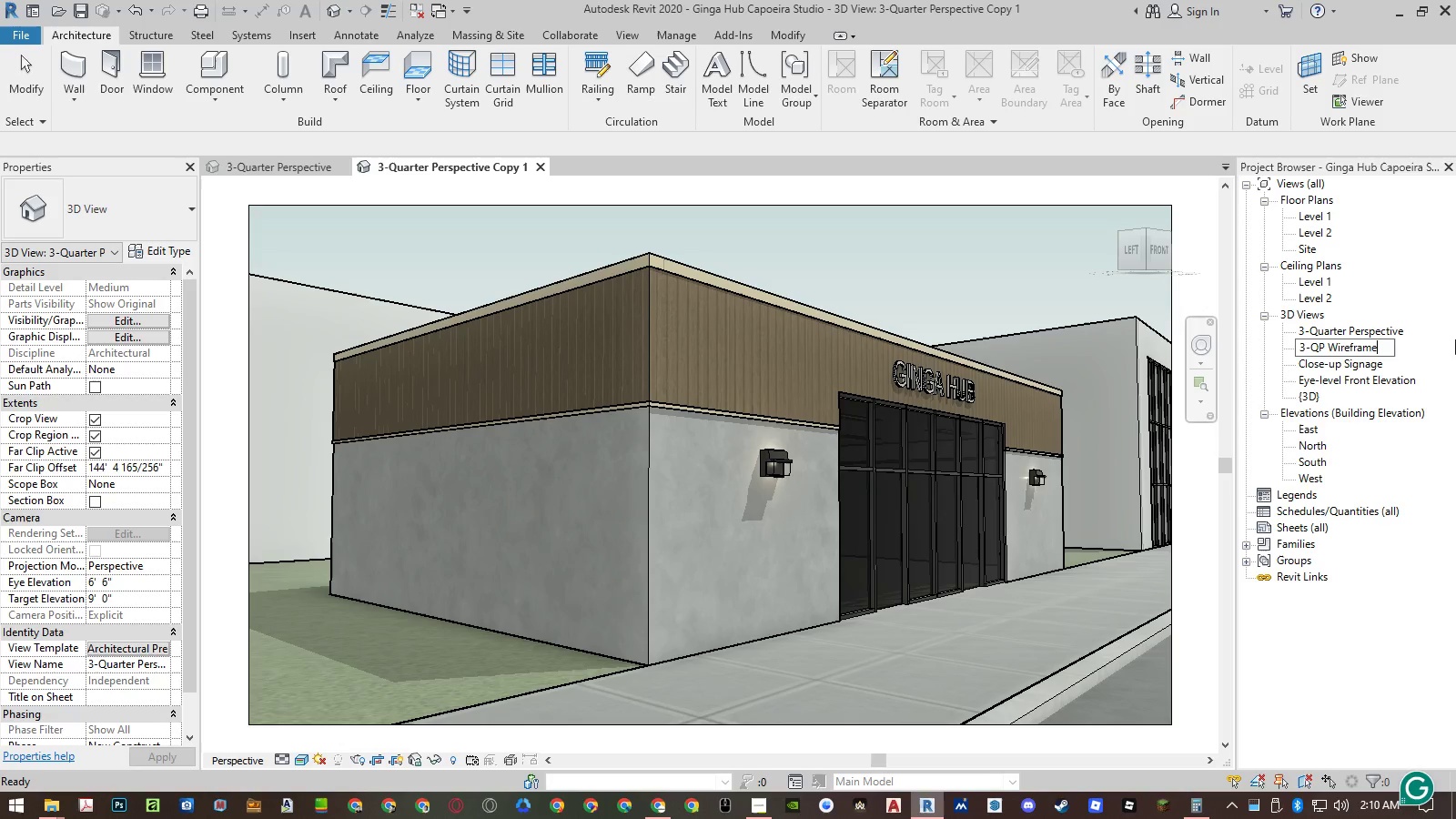 
key(Enter)
 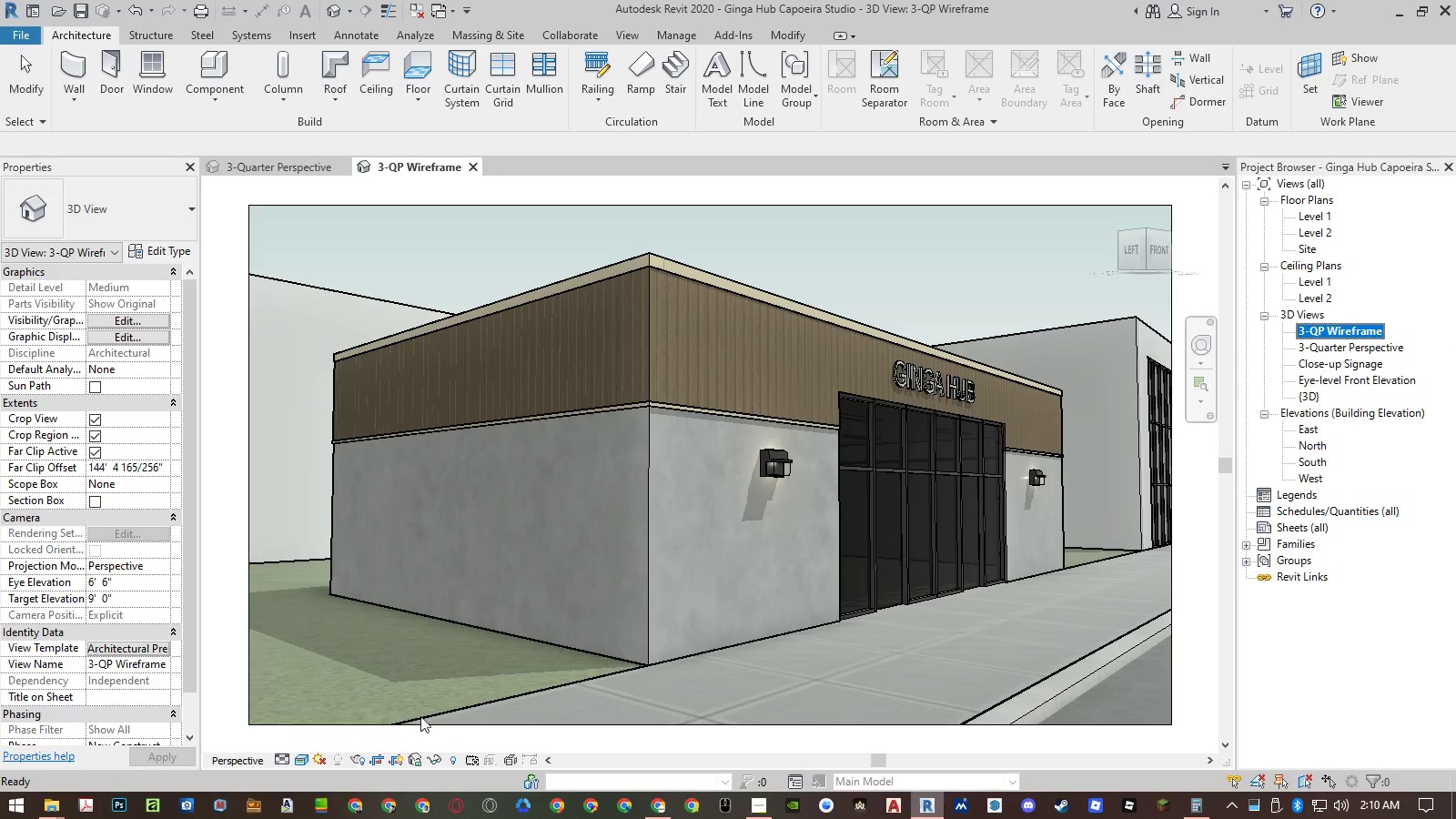 
mouse_move([301, 760])
 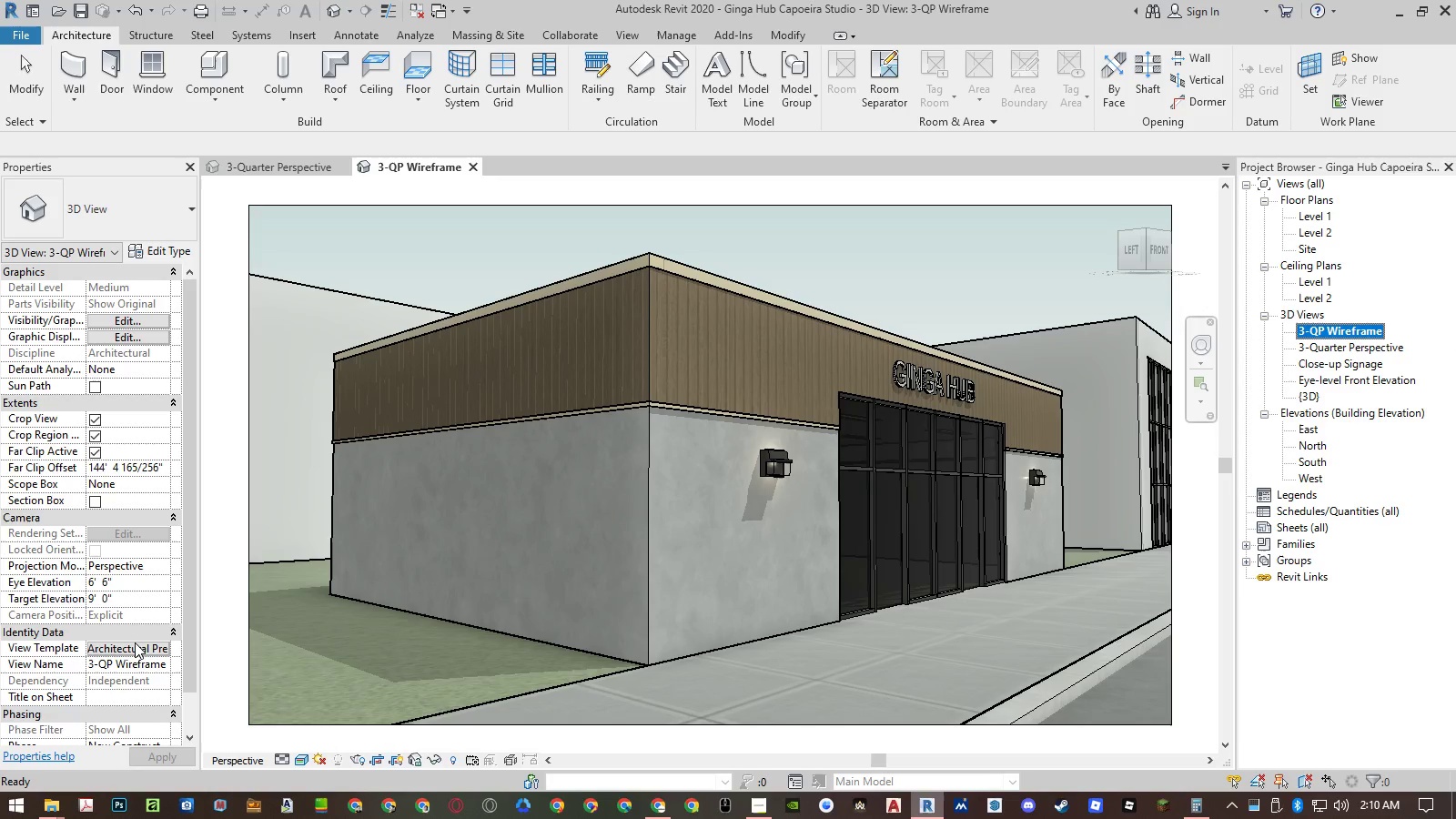 
left_click([135, 646])
 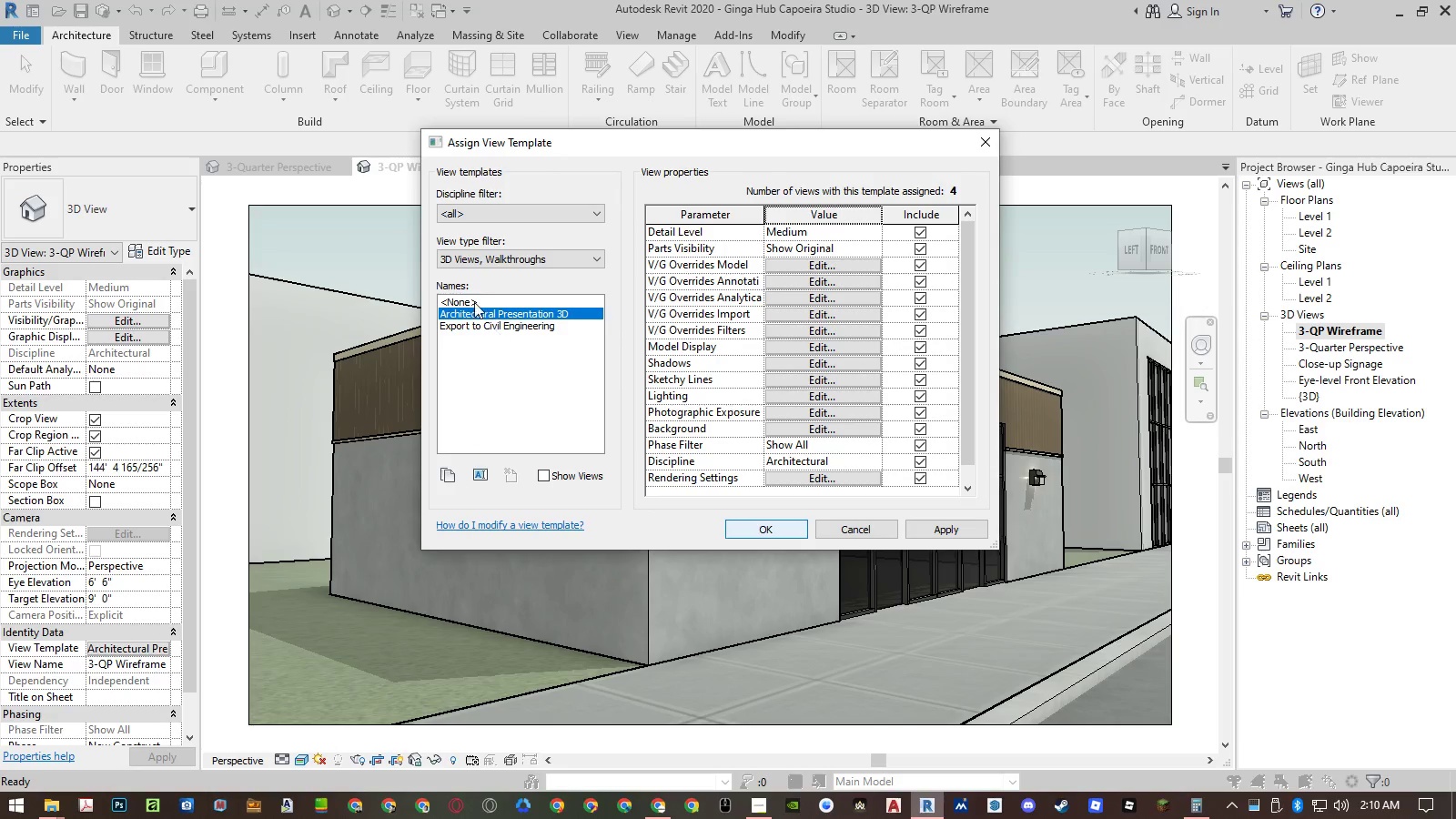 
left_click([474, 299])
 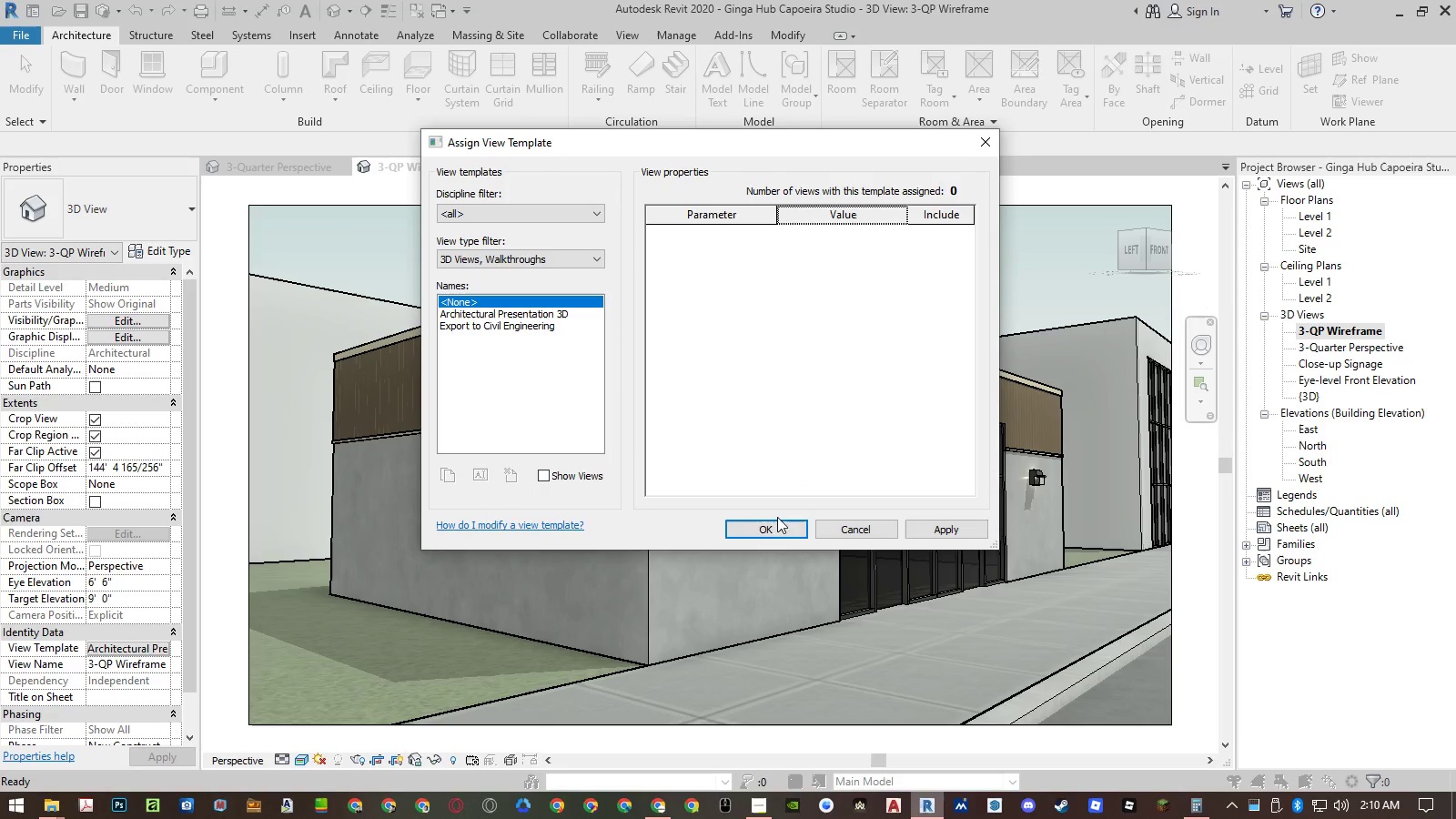 
left_click([775, 527])
 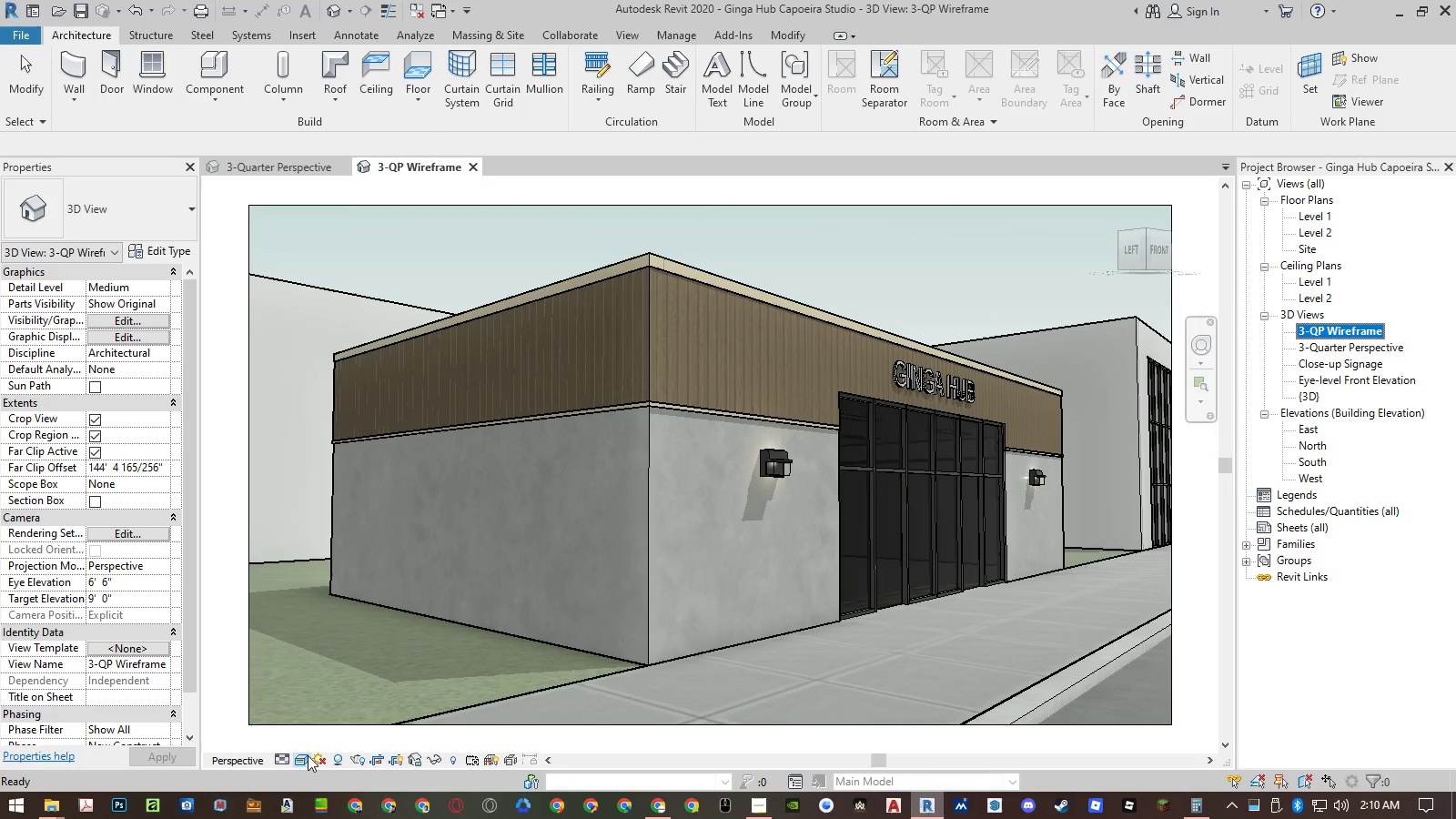 
left_click([305, 756])
 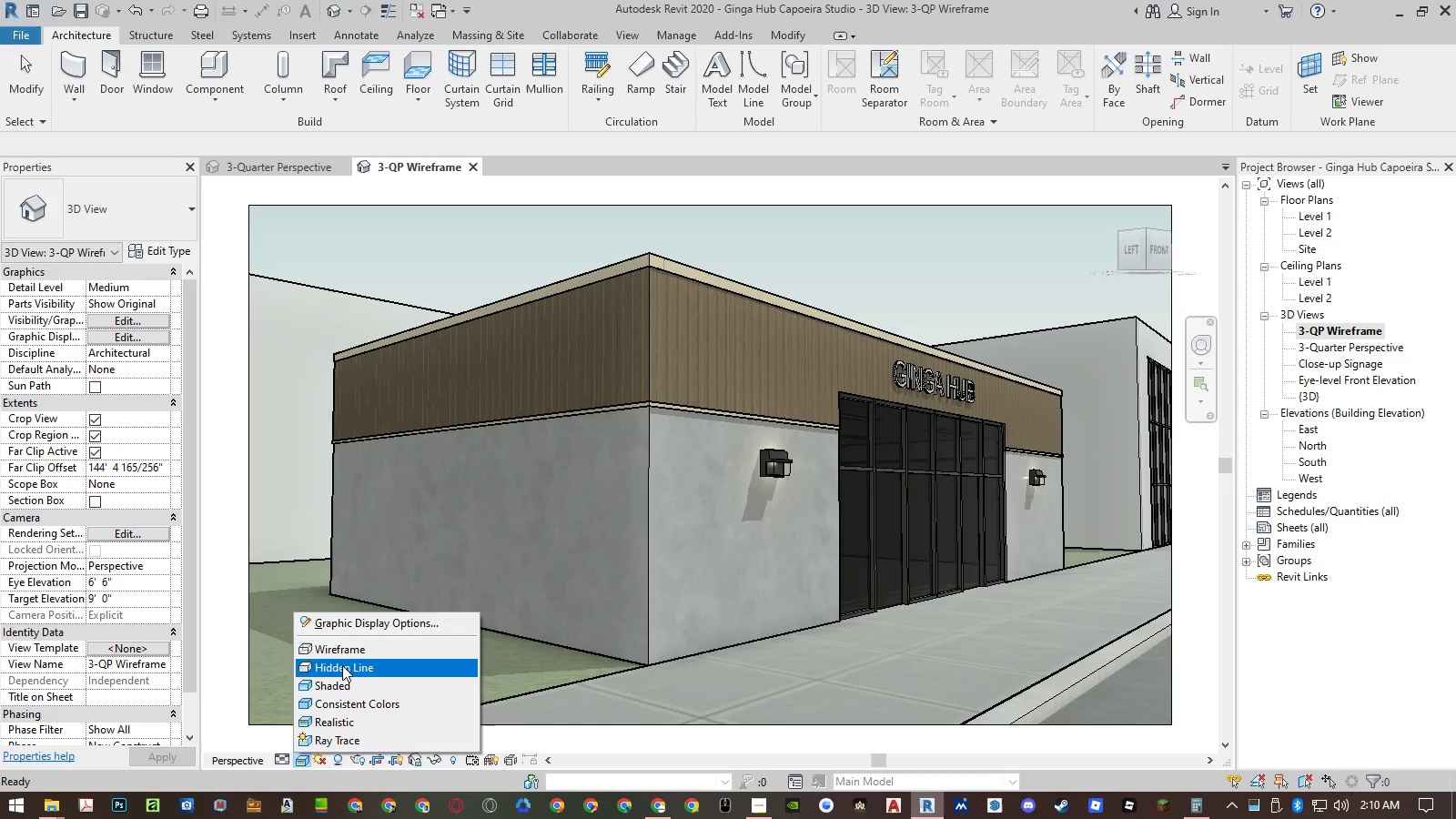 
left_click([344, 654])
 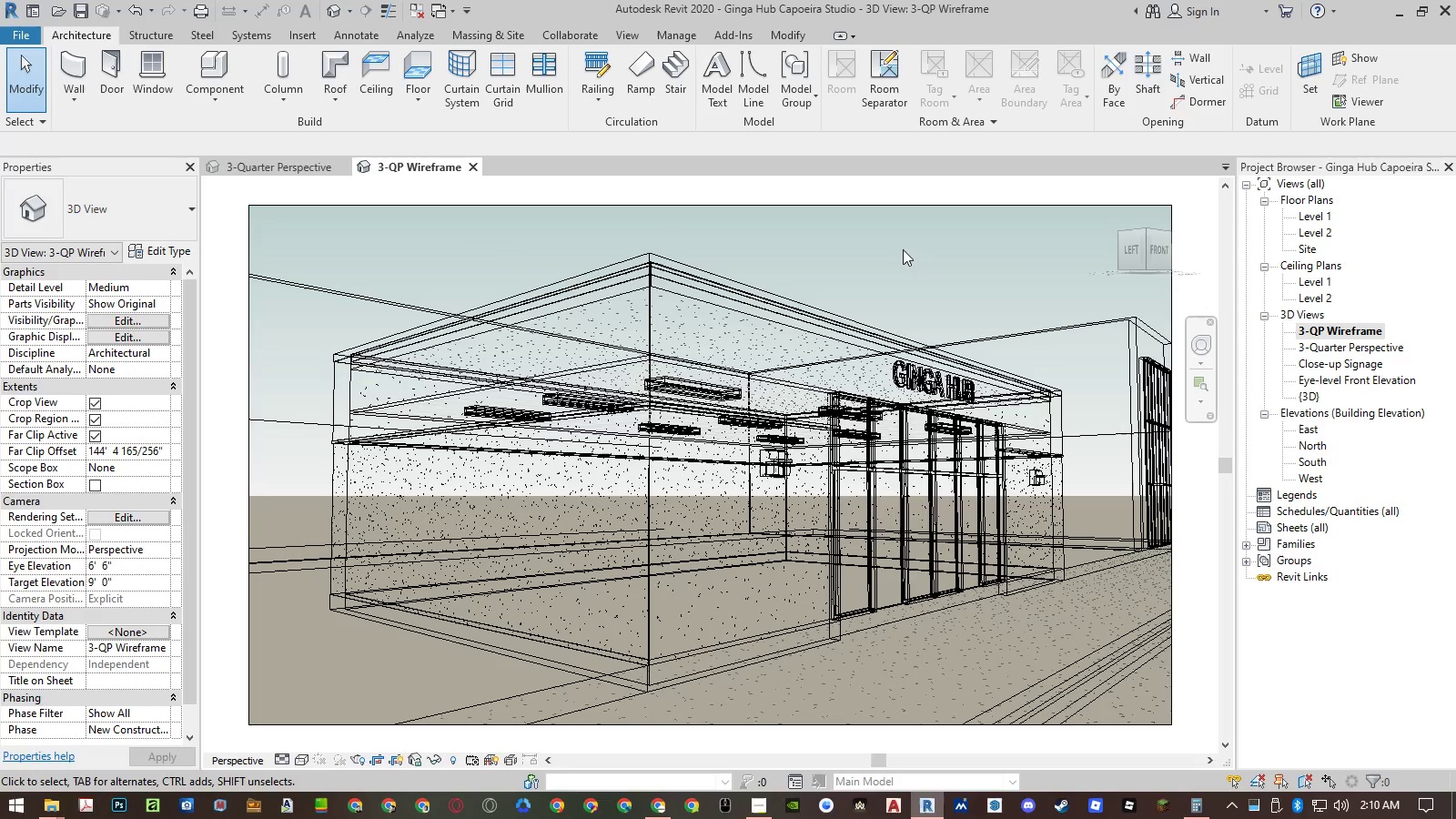 
wait(10.36)
 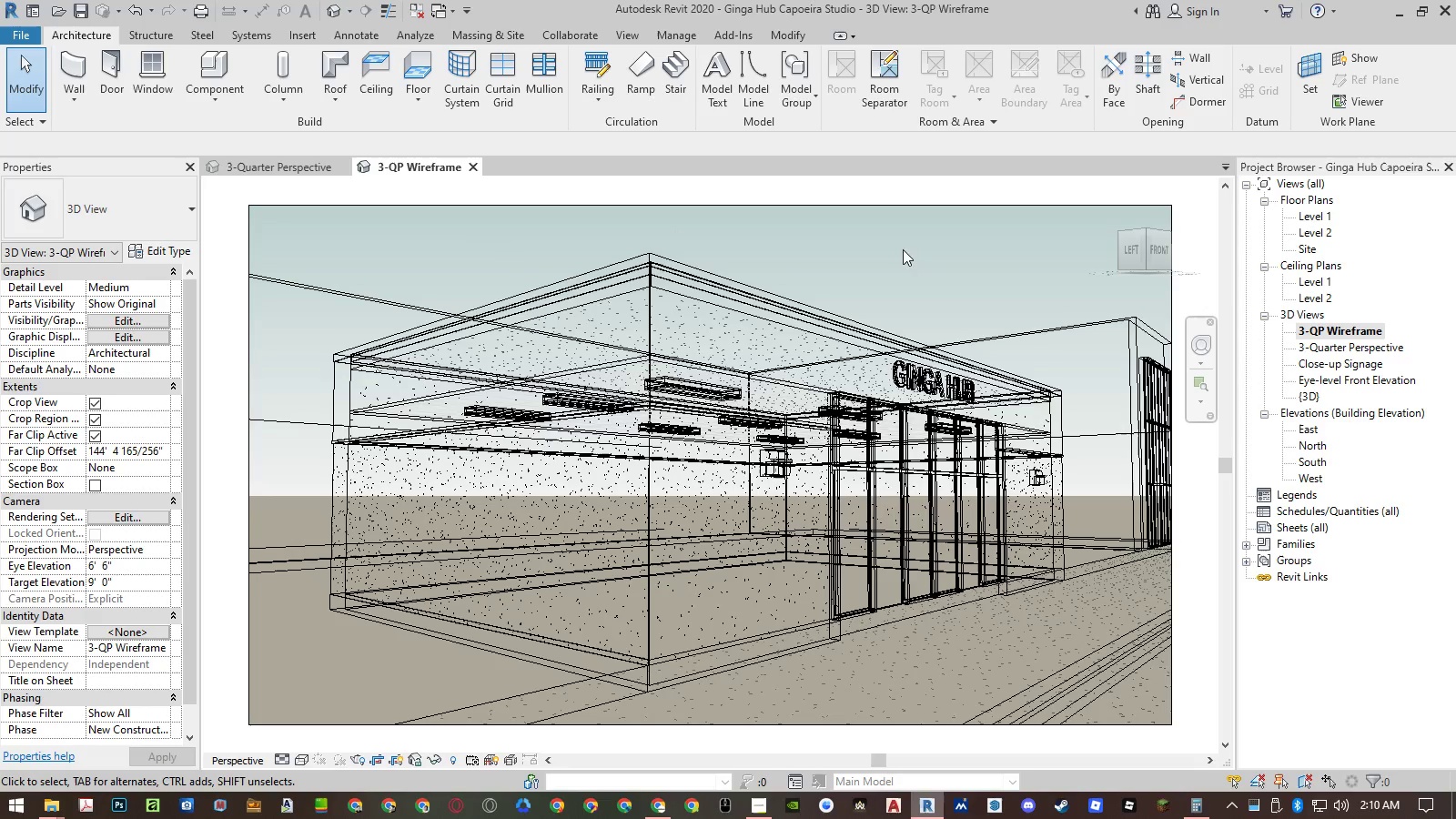 
double_click([1309, 395])
 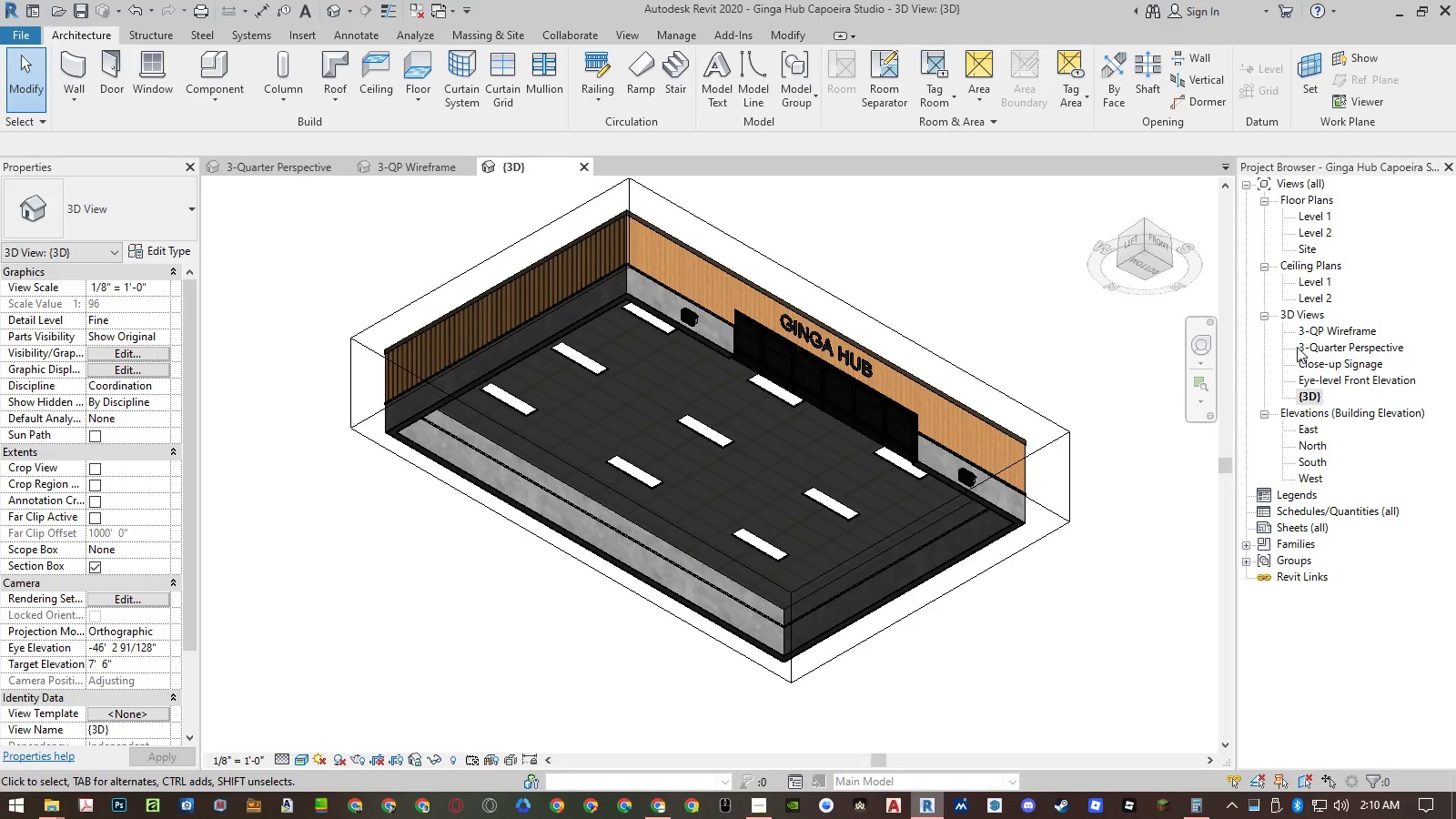 
left_click([411, 171])
 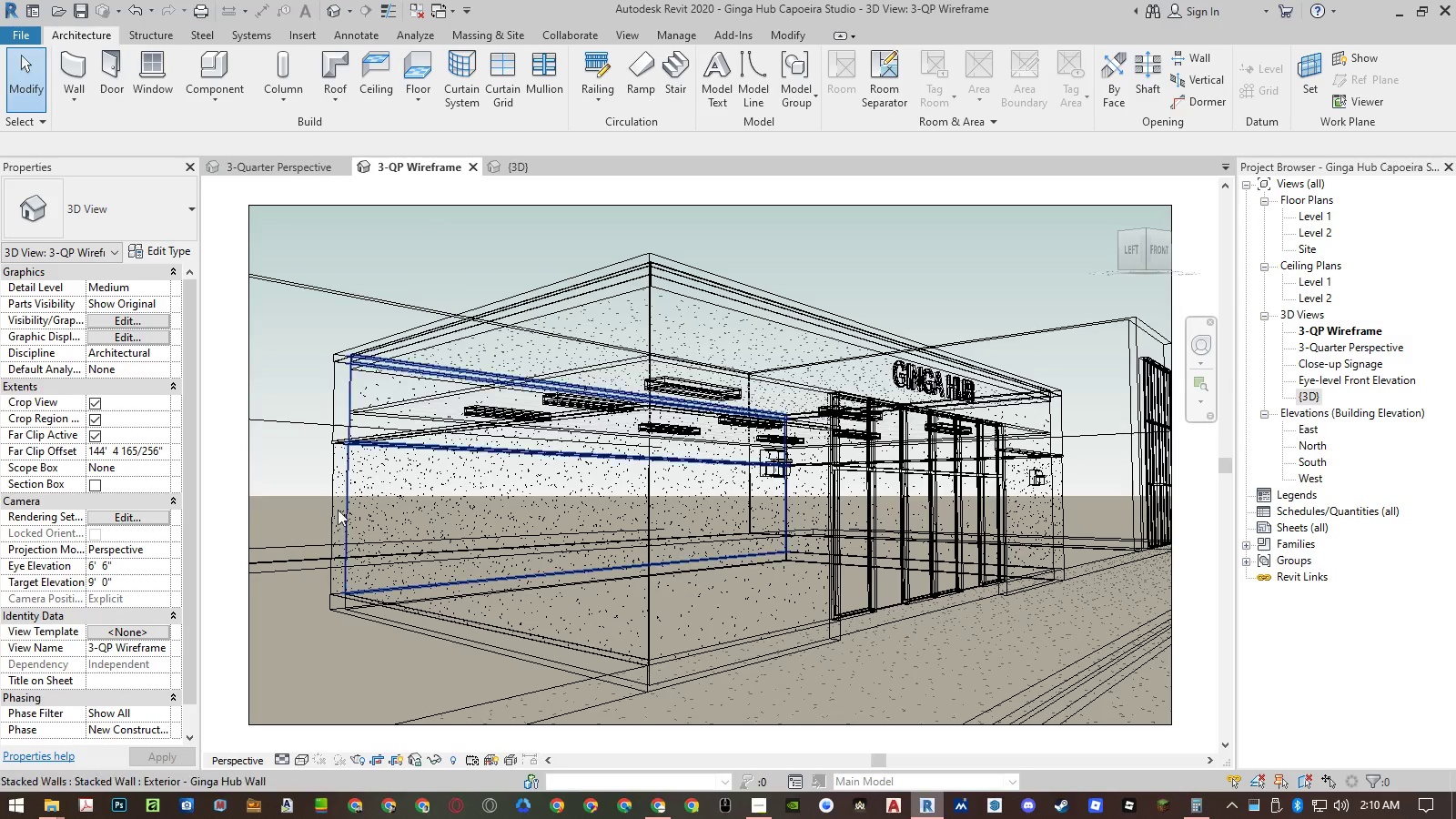 
left_click([219, 540])
 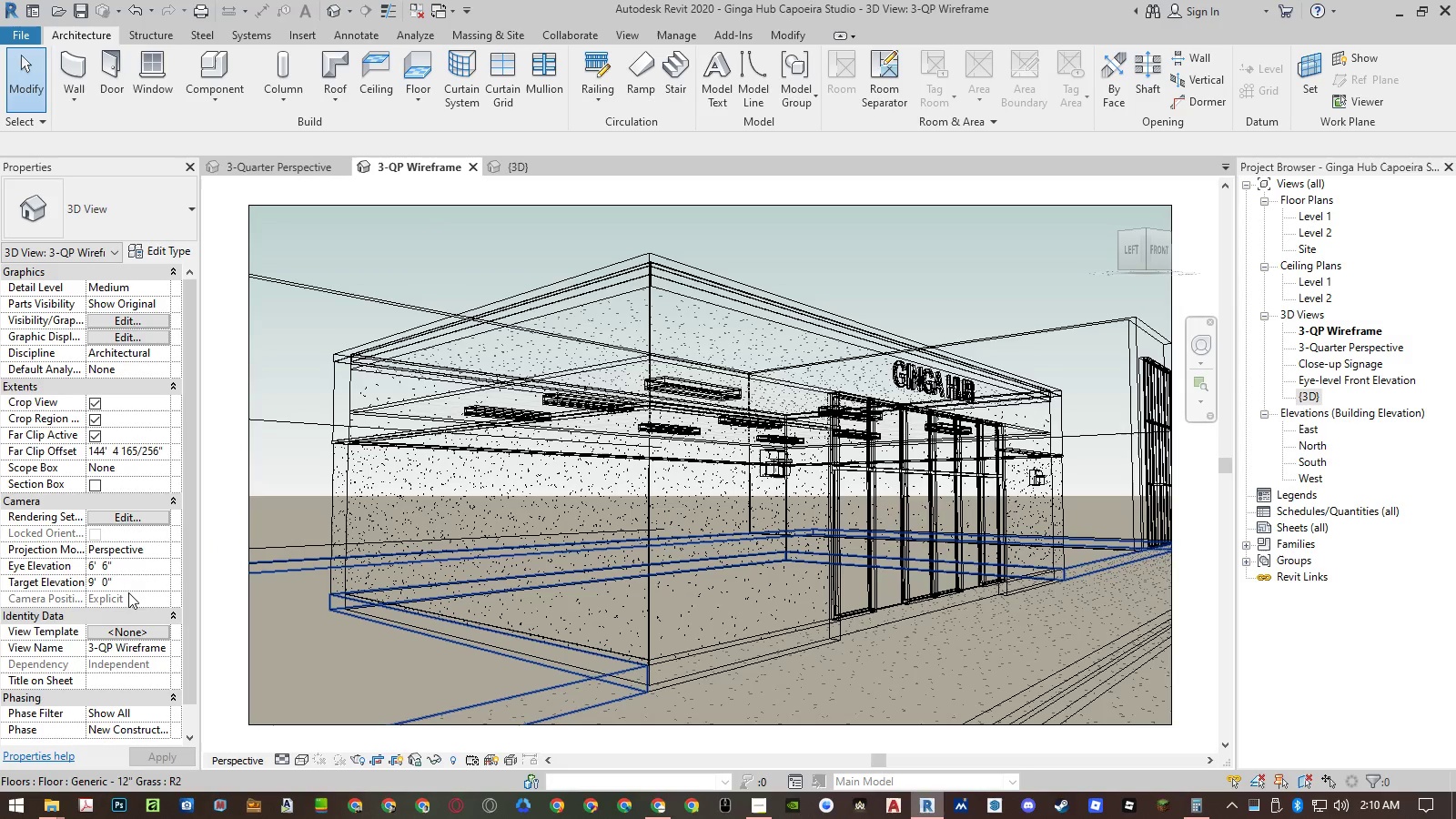 
wait(8.44)
 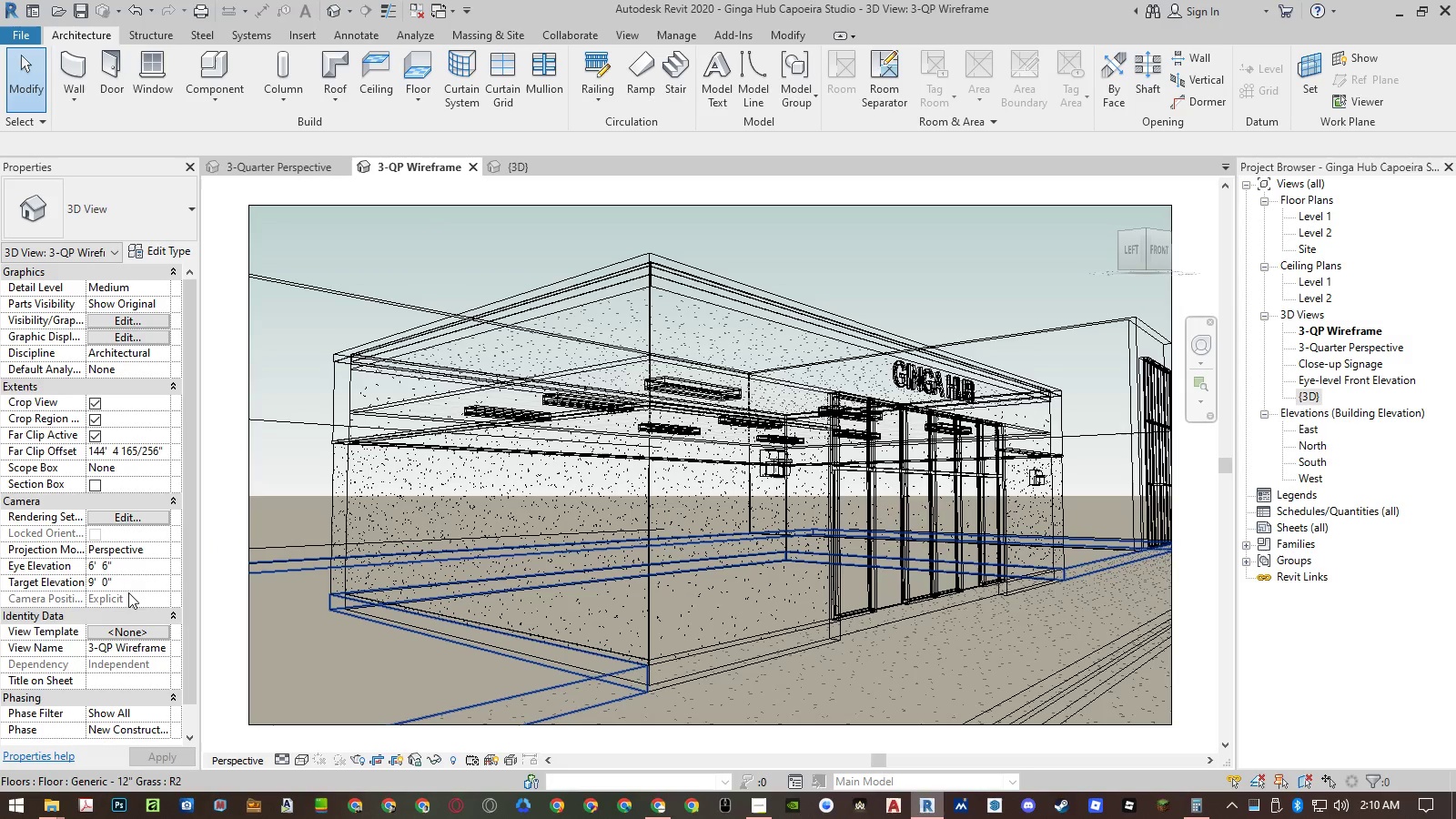 
left_click([130, 629])
 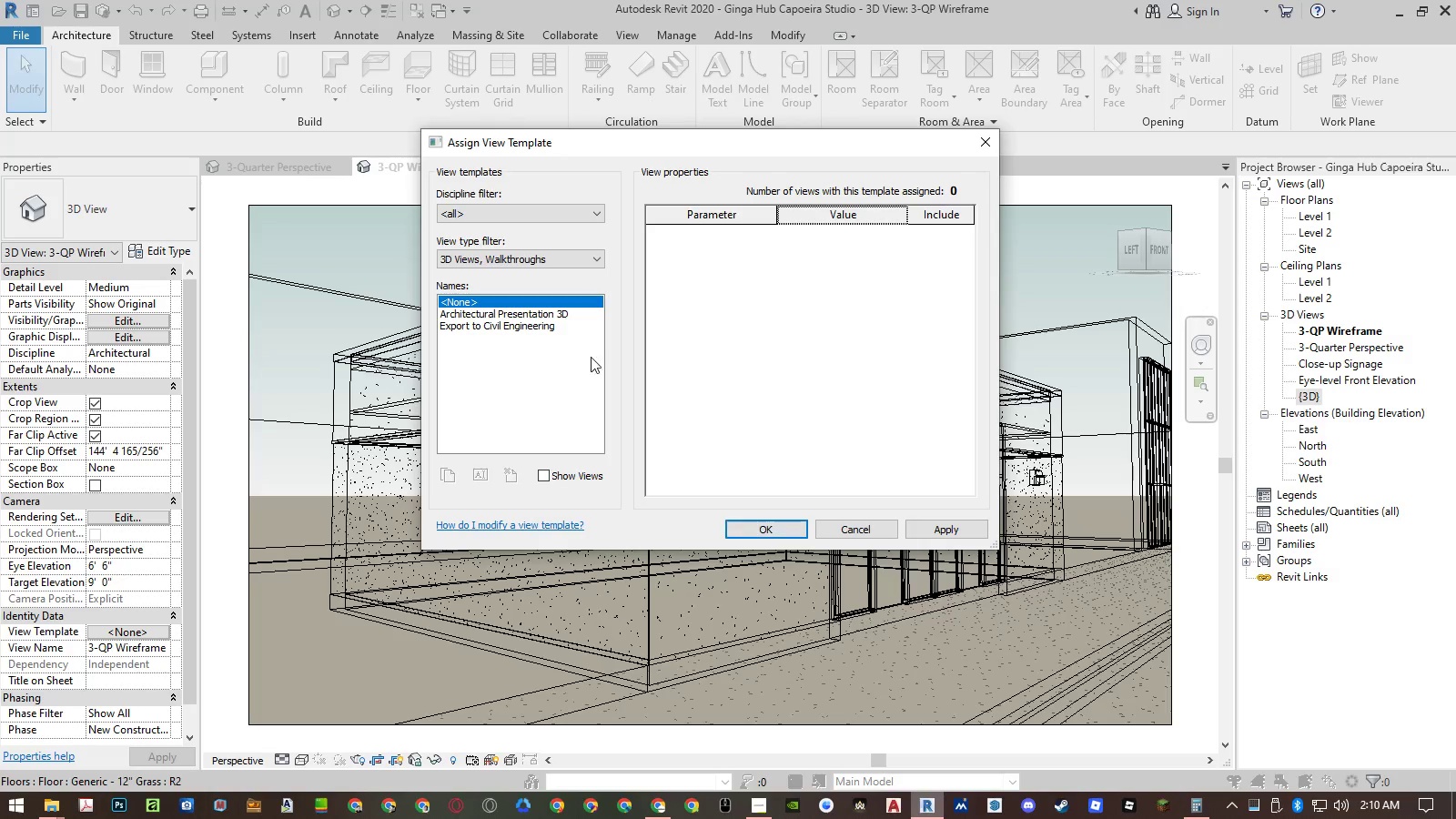 
left_click([545, 314])
 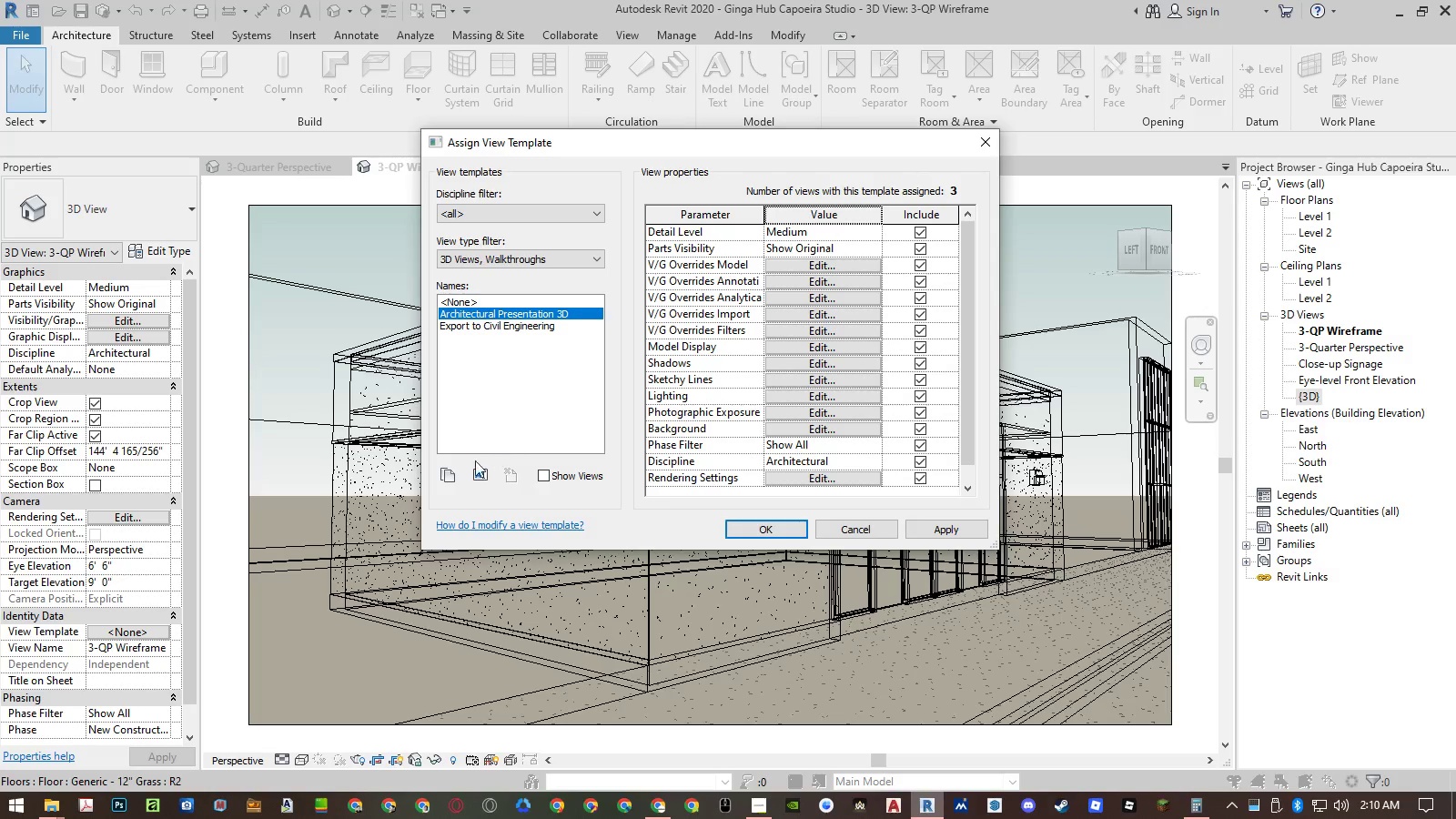 
left_click([447, 479])
 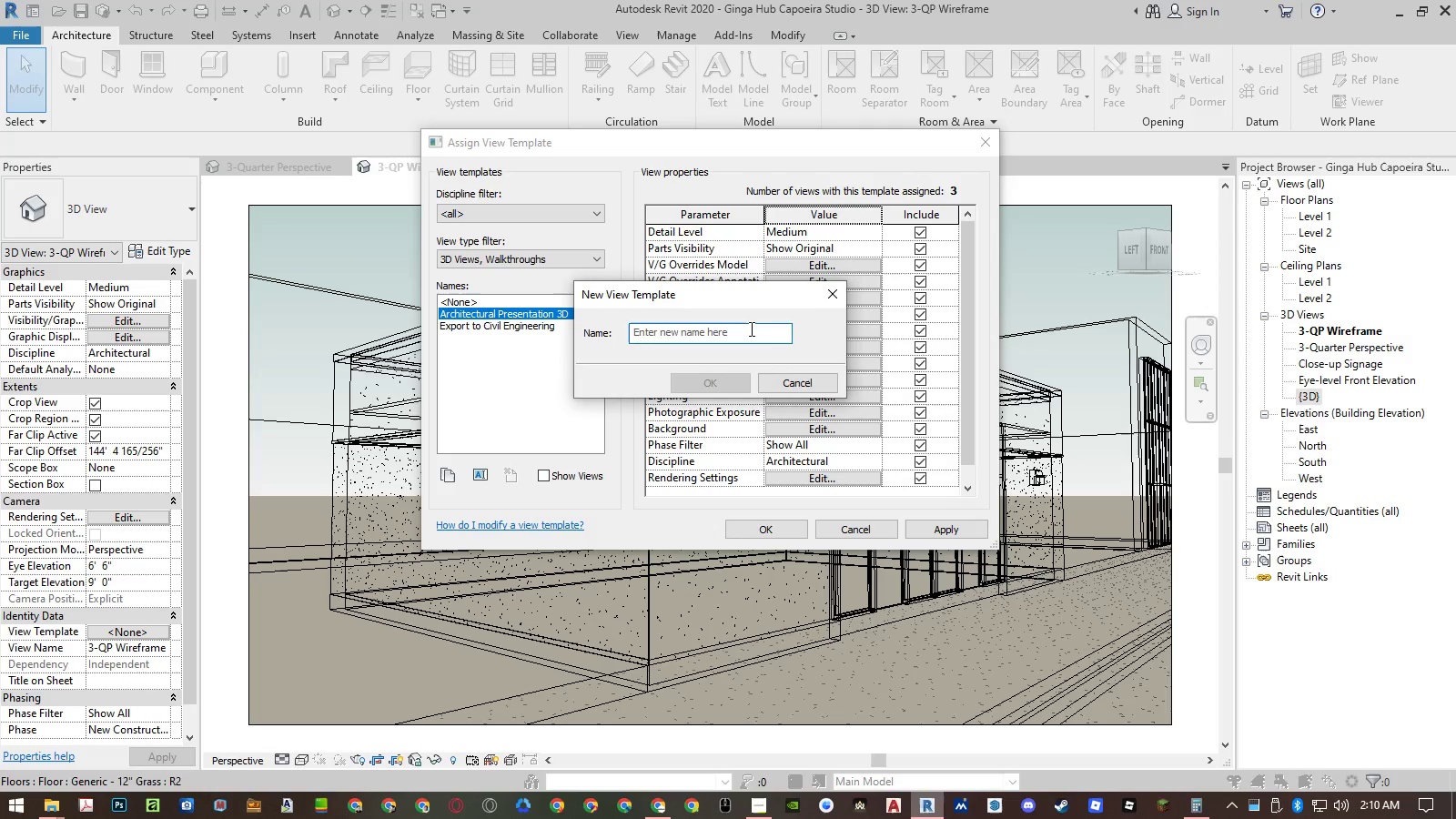 
type(Wireframe)
 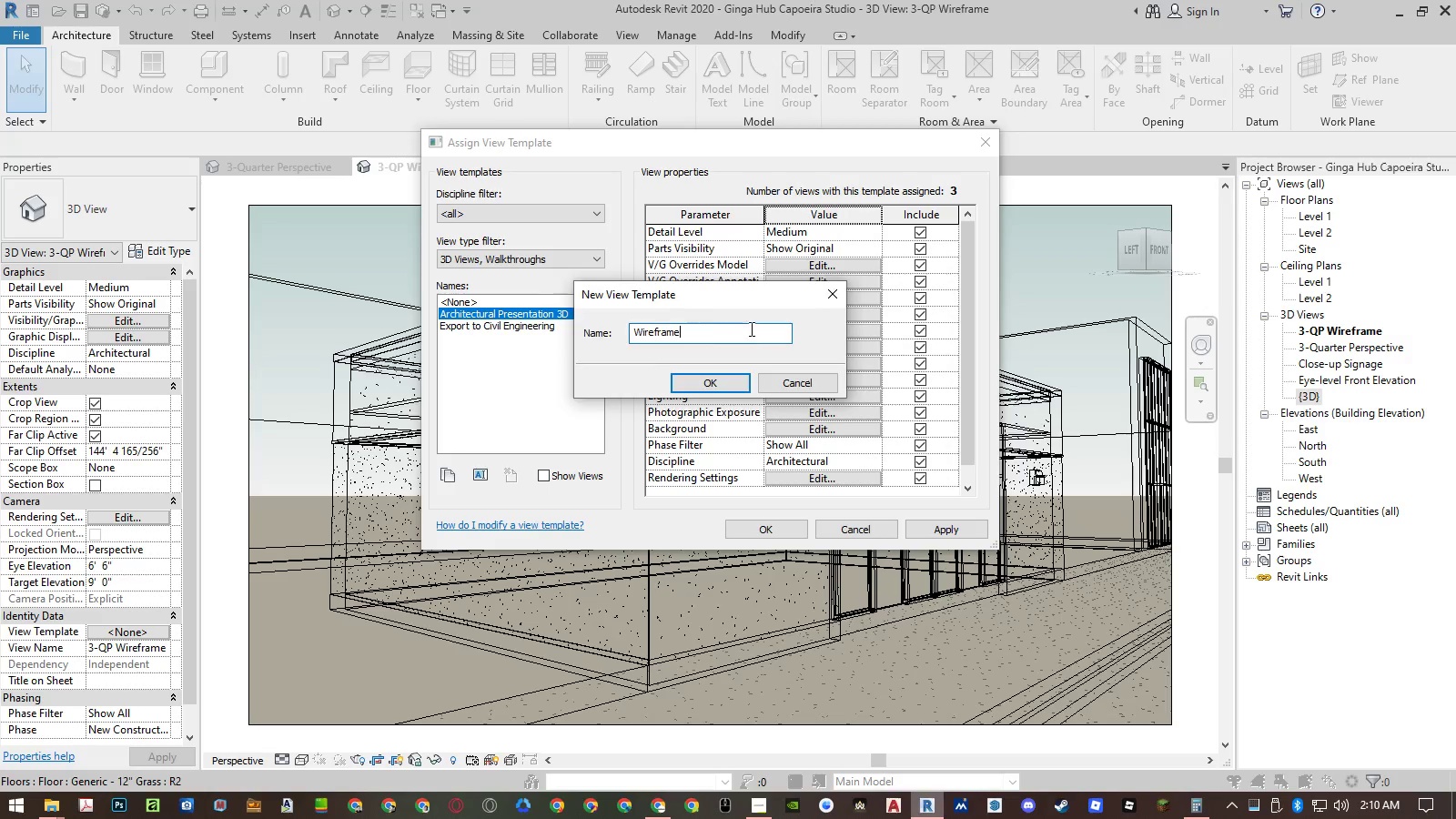 
key(Enter)
 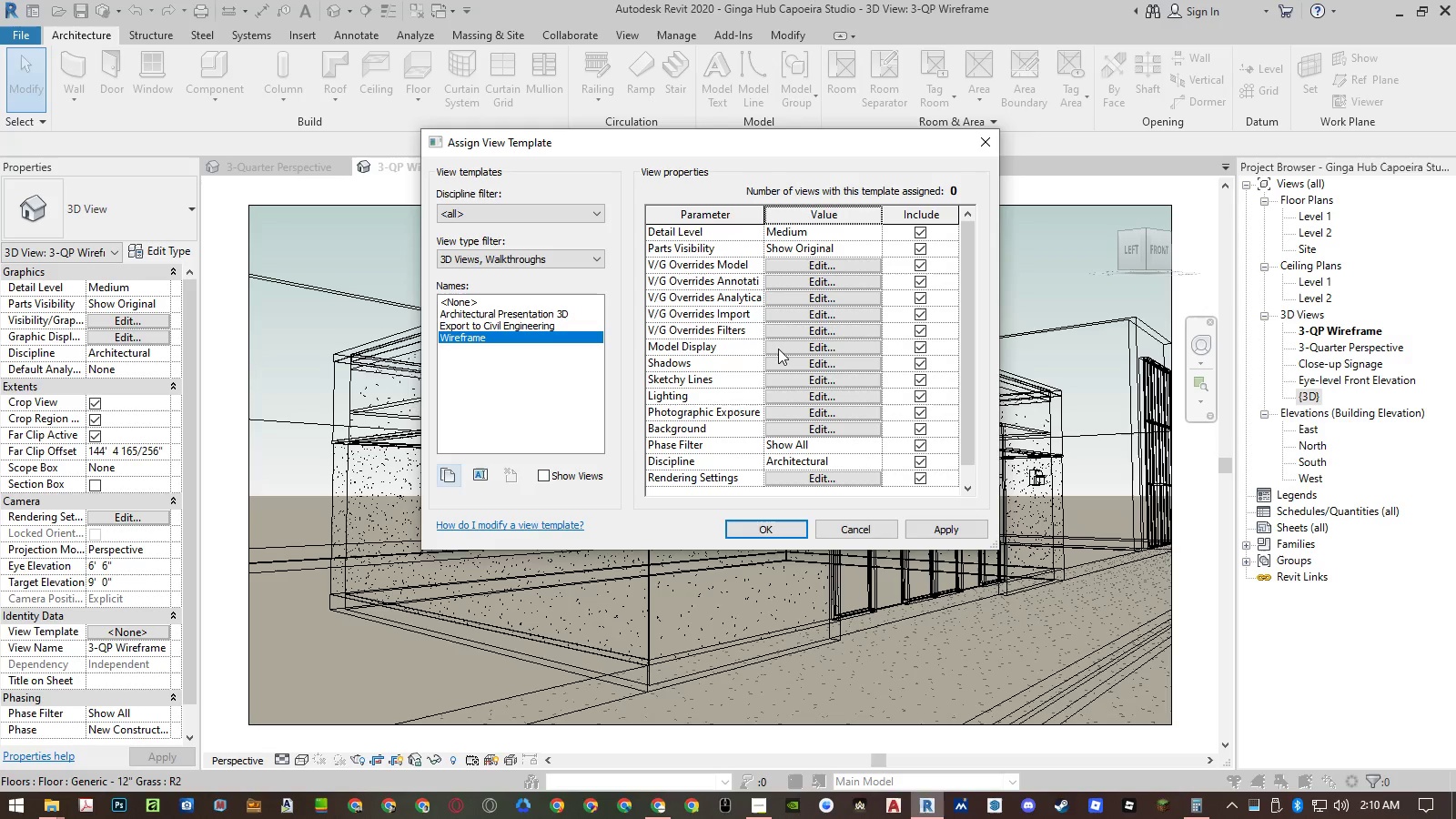 
left_click([792, 348])
 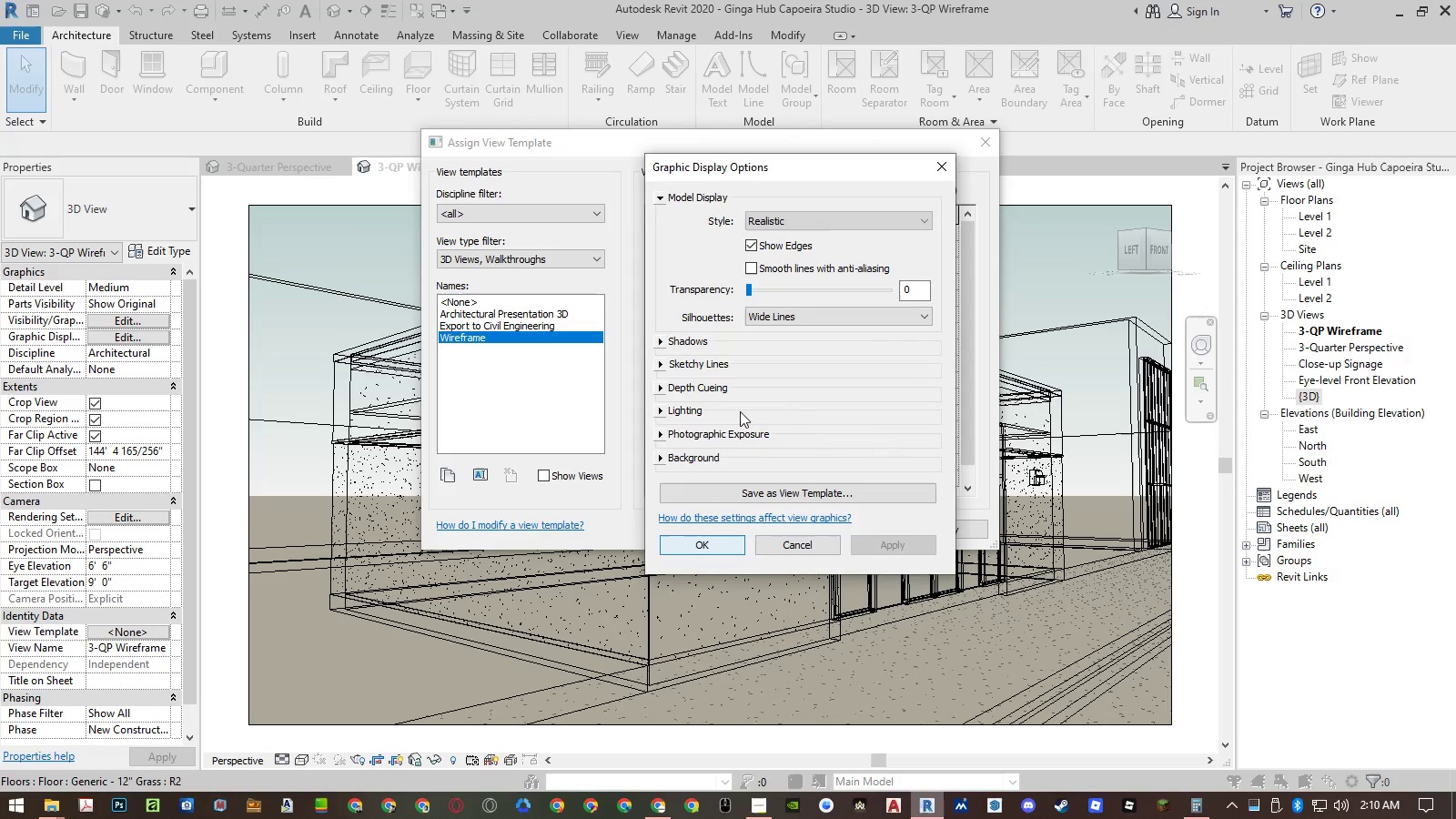 
left_click([797, 225])
 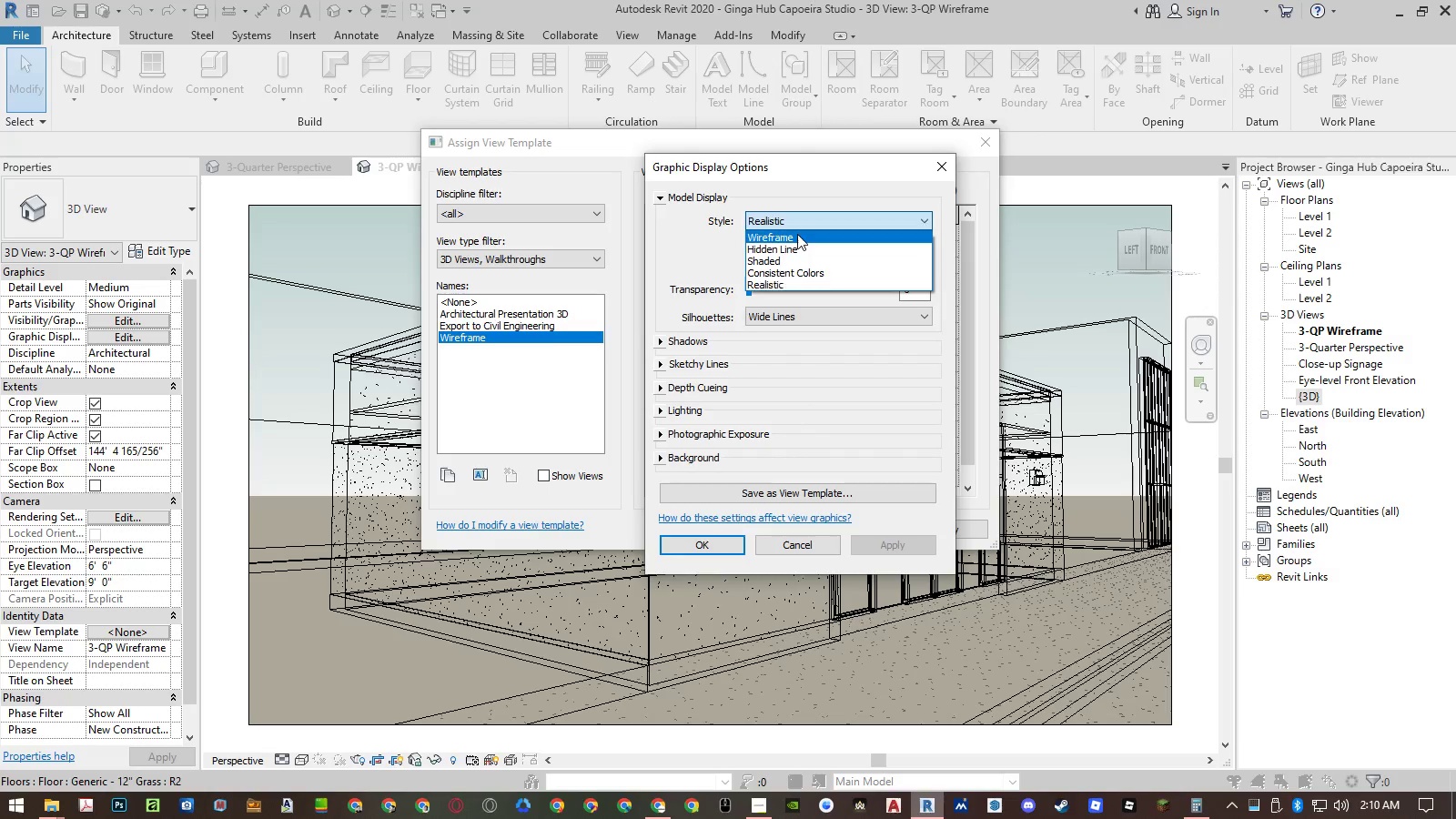 
left_click([797, 234])
 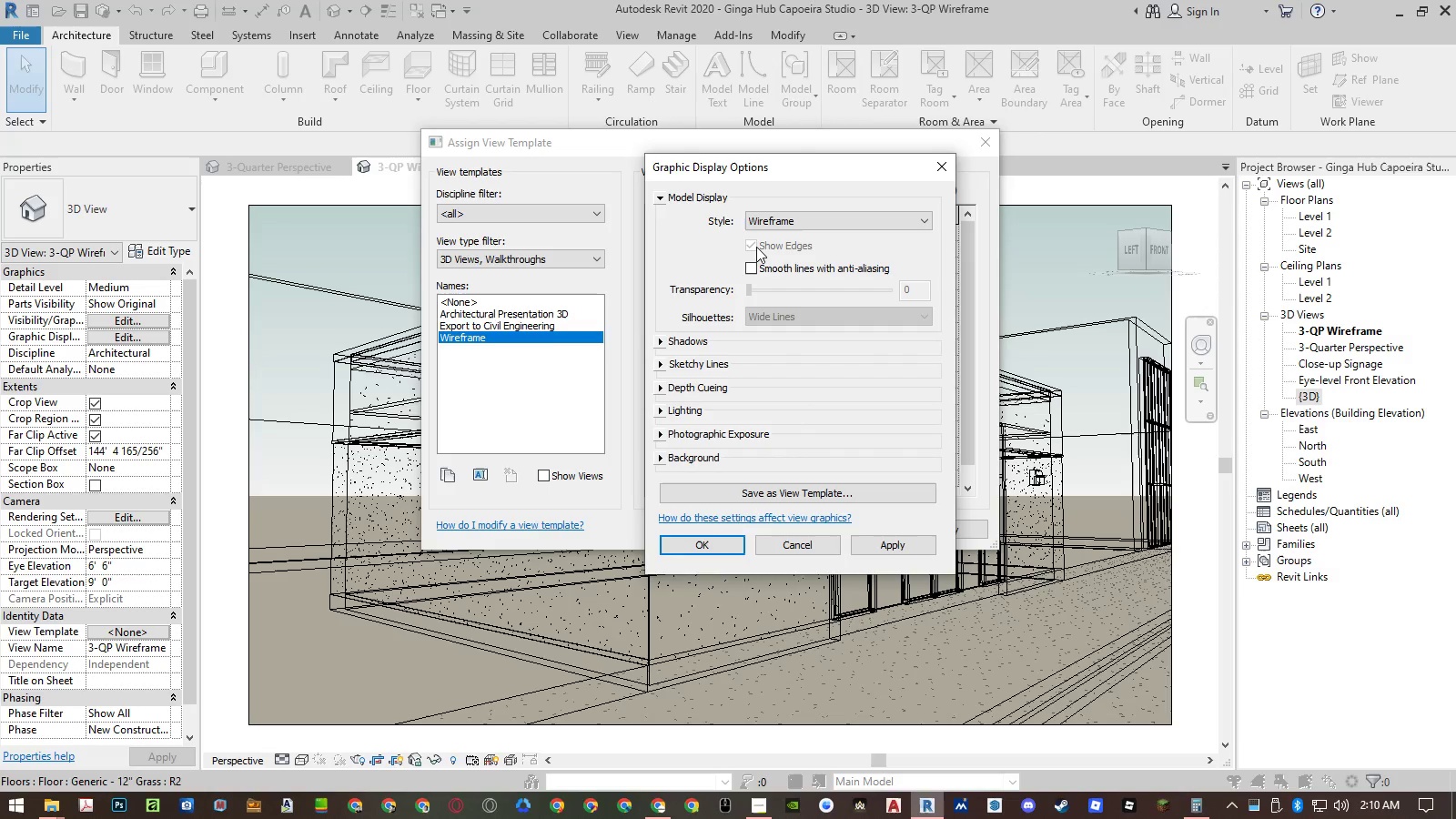 
left_click([752, 247])
 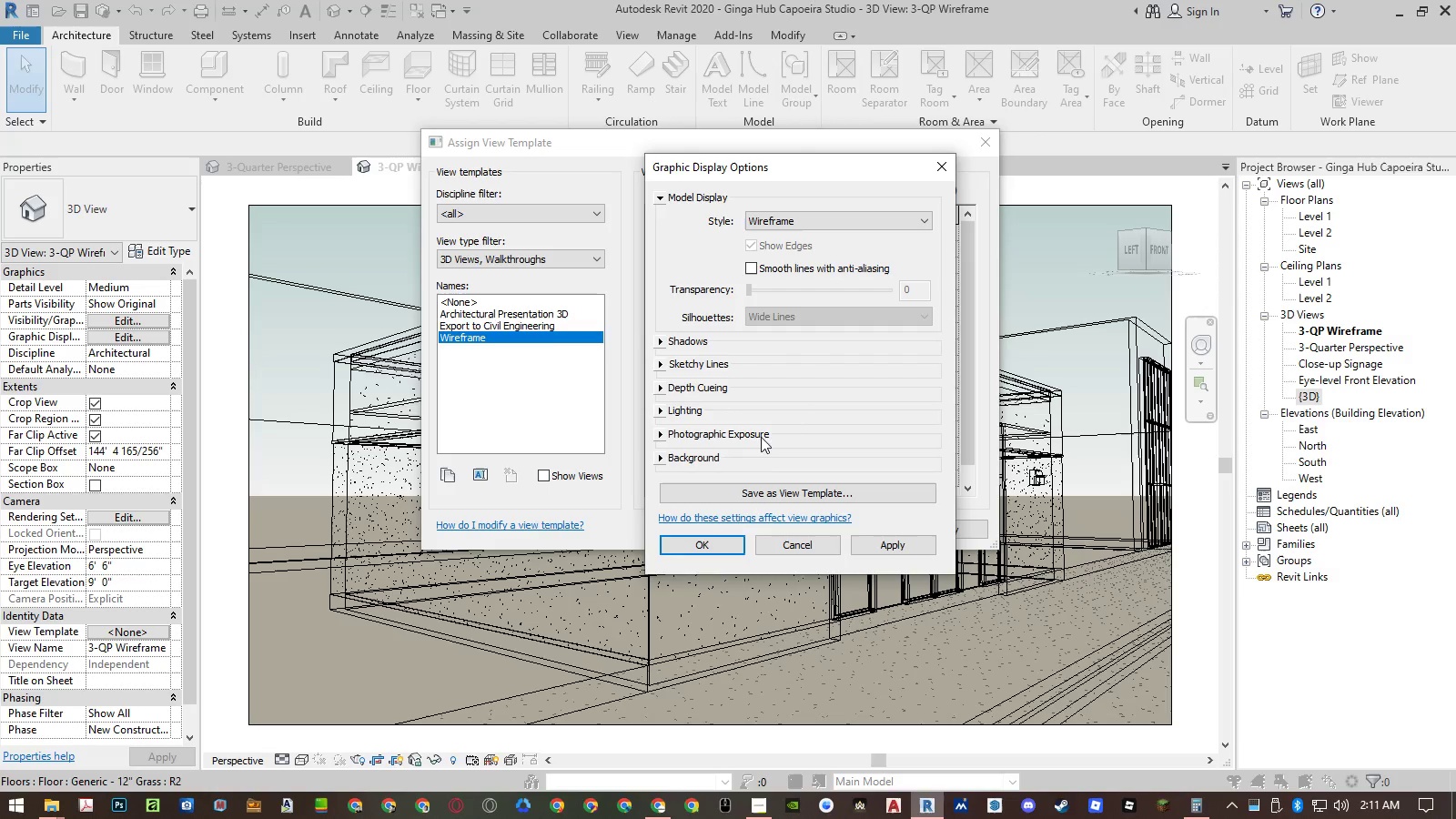 
left_click([707, 554])
 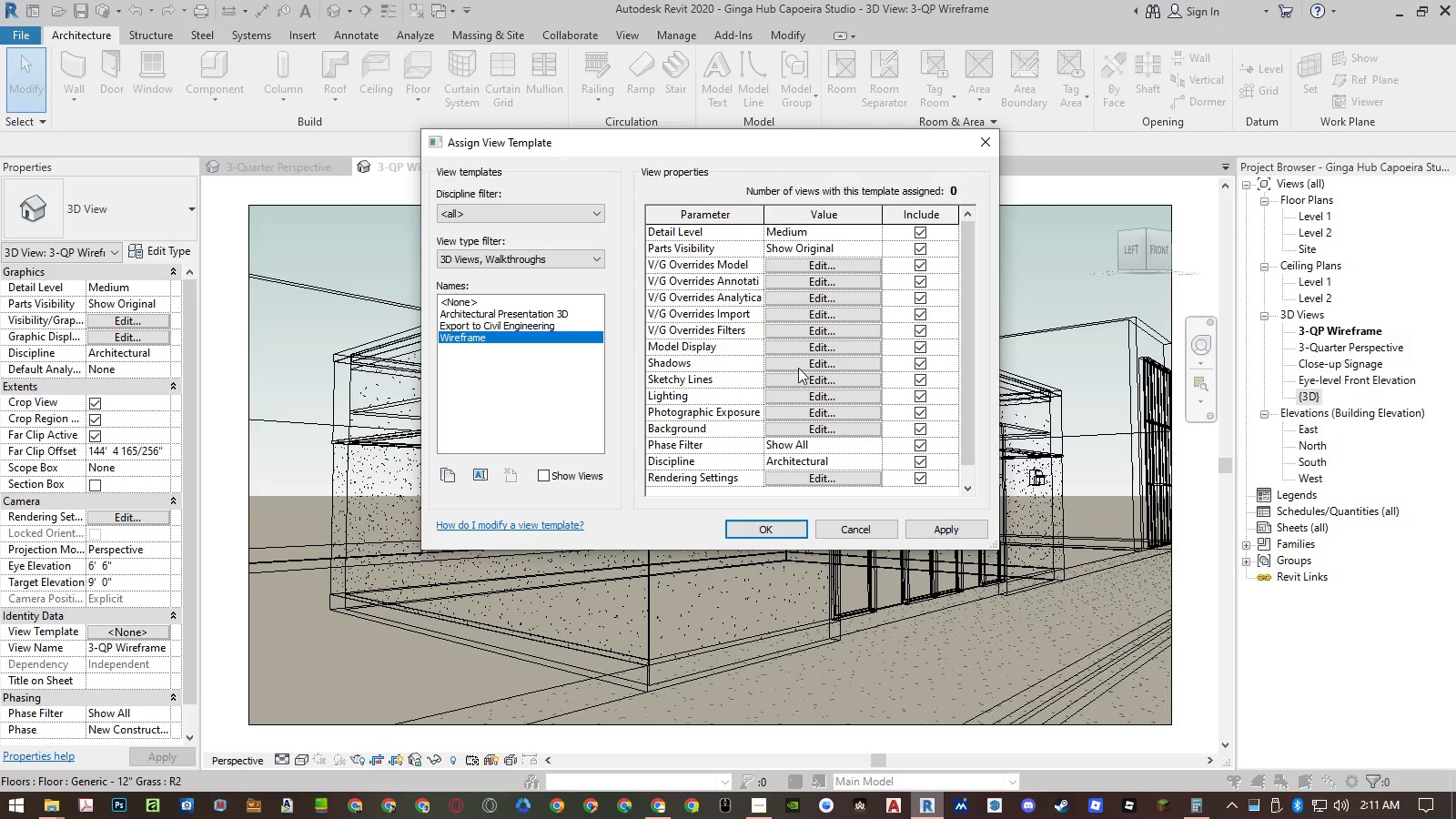 
left_click([800, 364])
 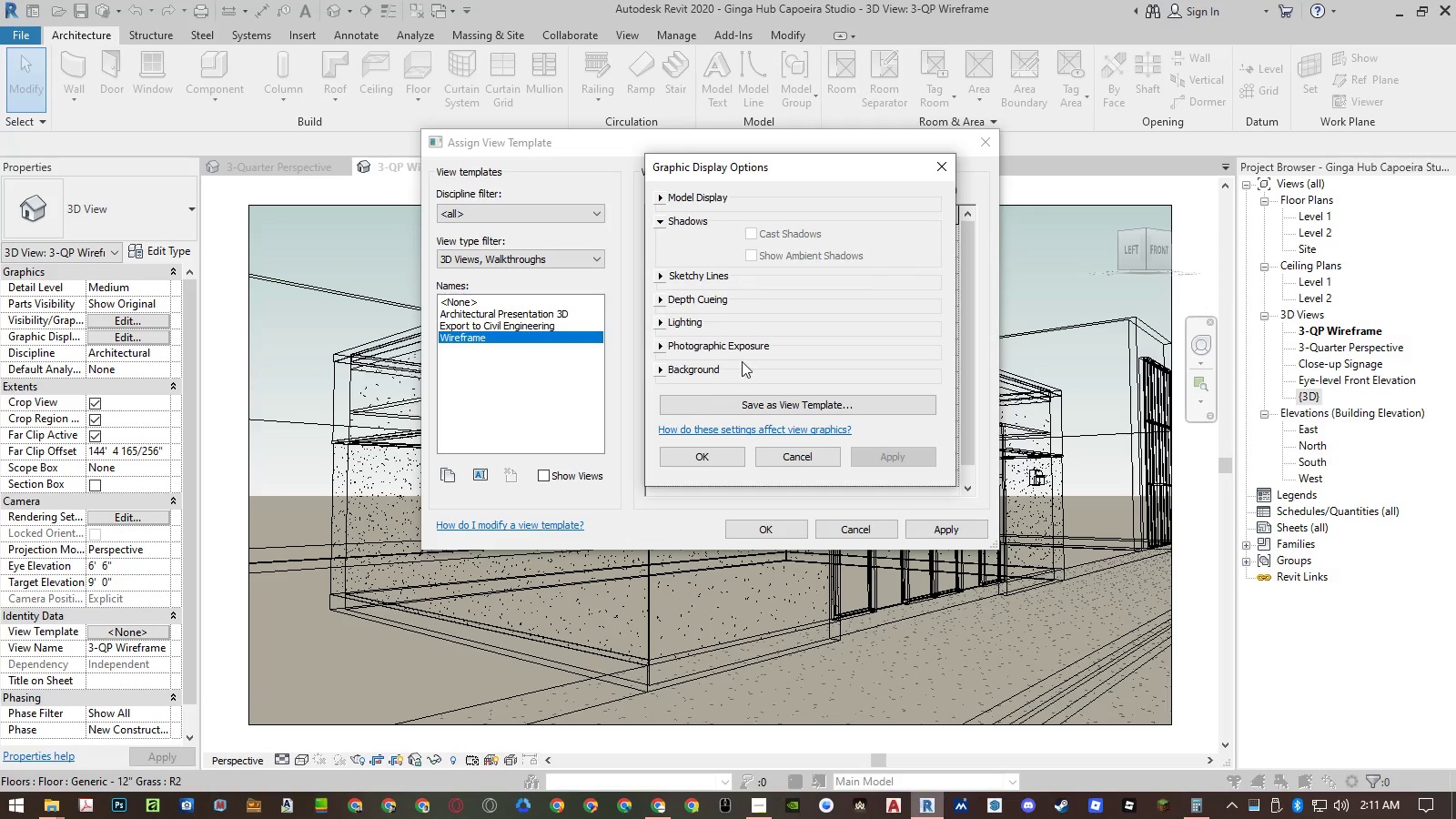 
left_click([736, 460])
 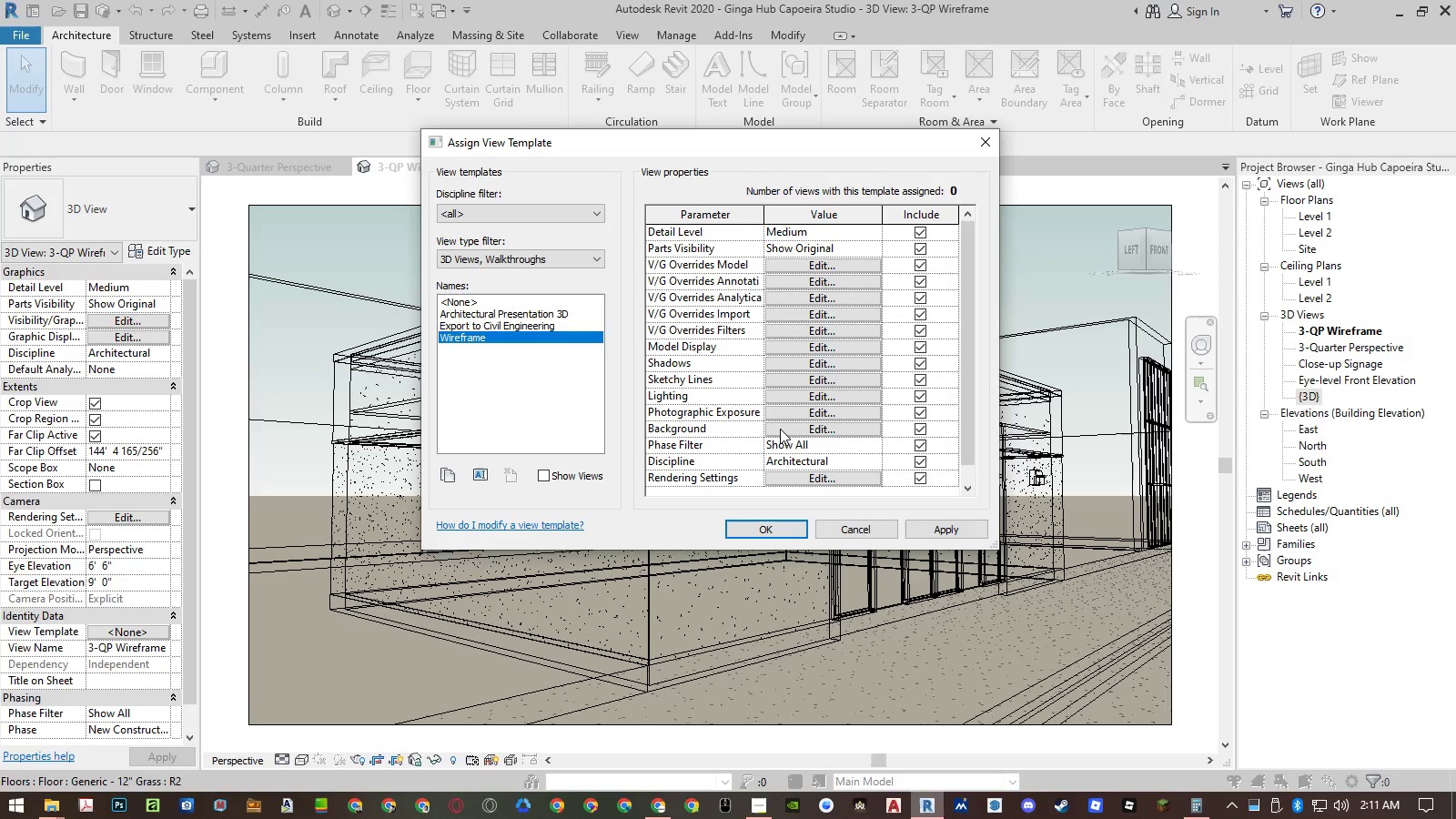 
left_click([792, 430])
 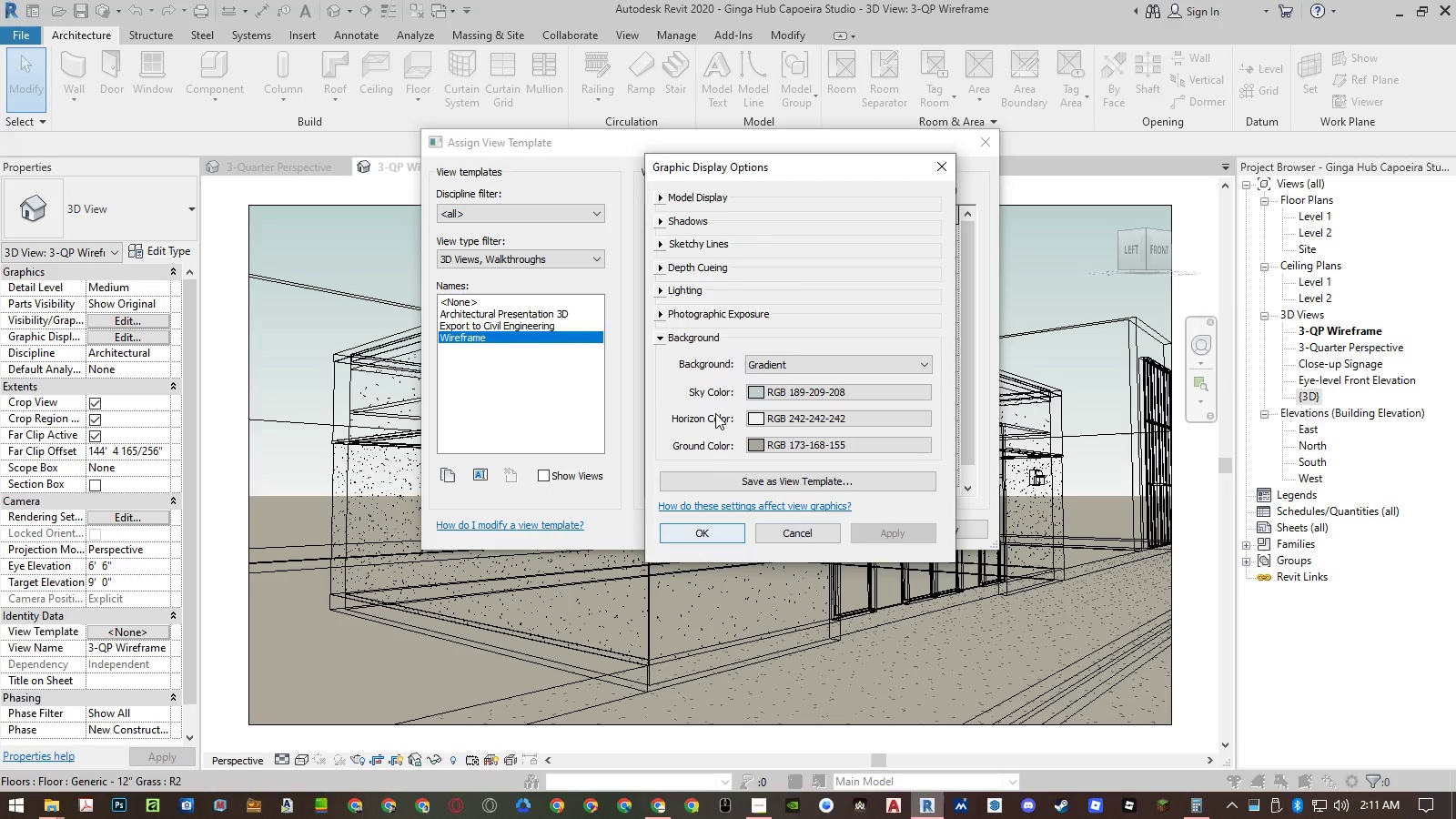 
left_click([765, 365])
 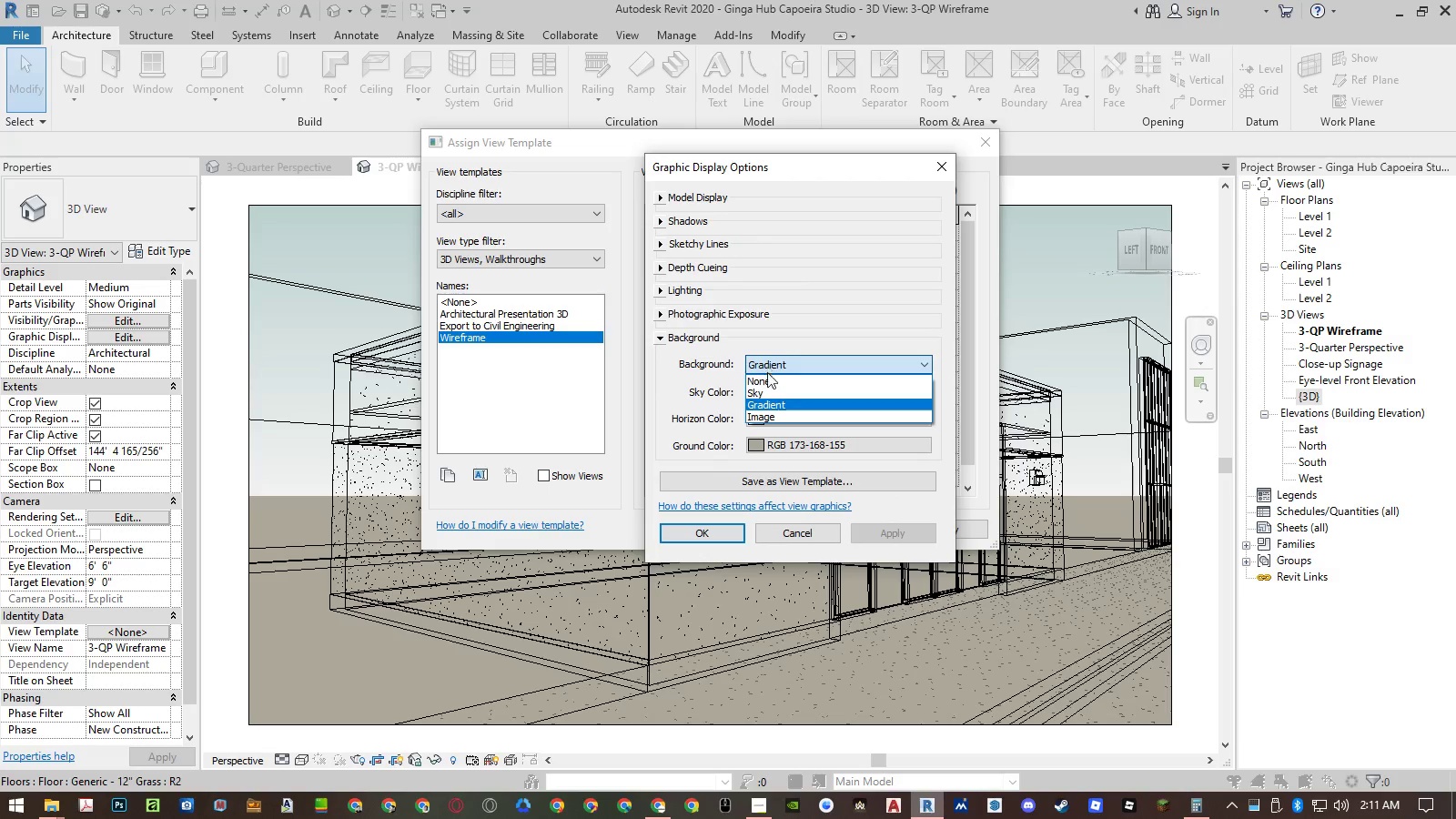 
left_click([769, 380])
 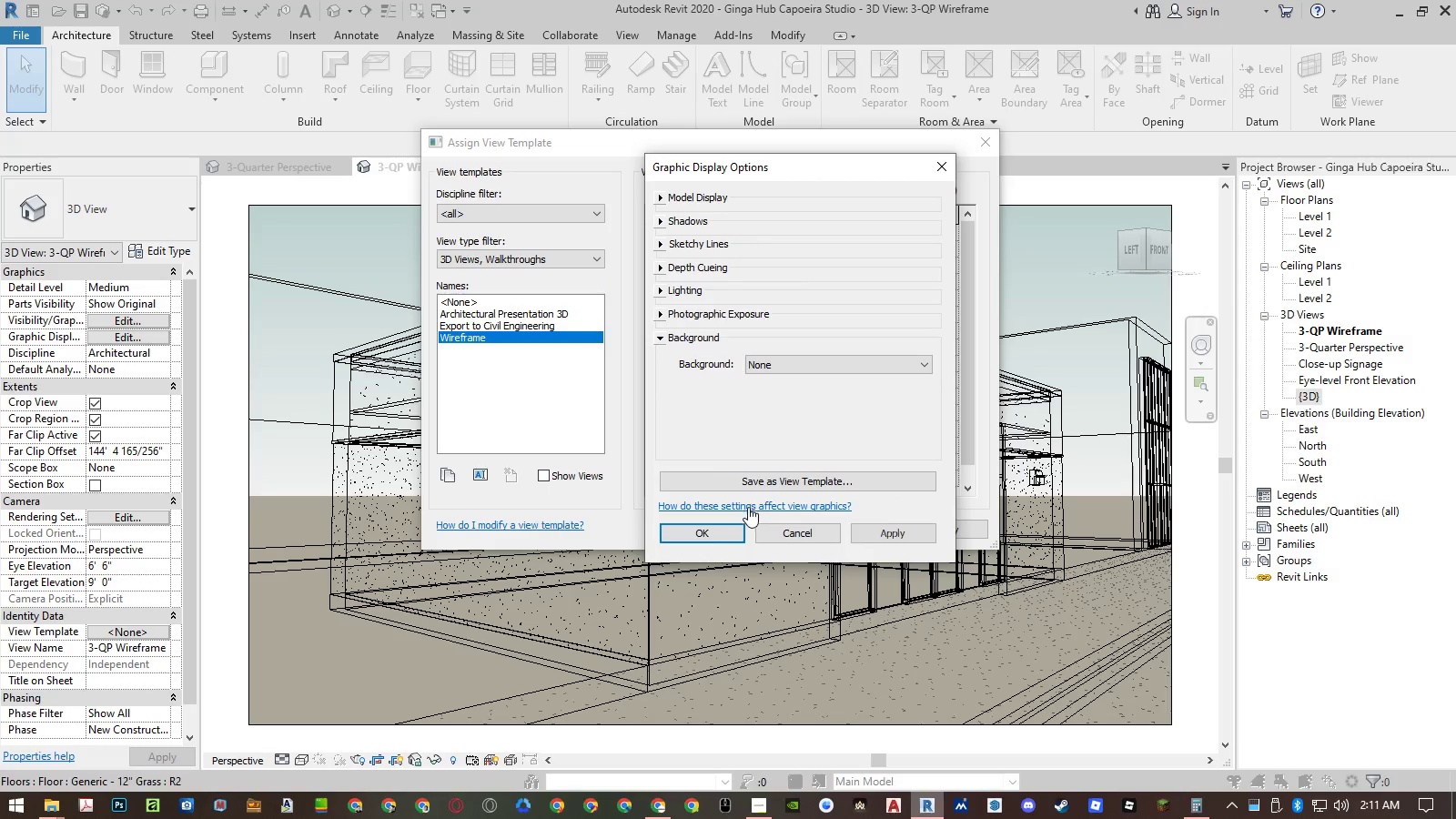 
left_click([727, 526])
 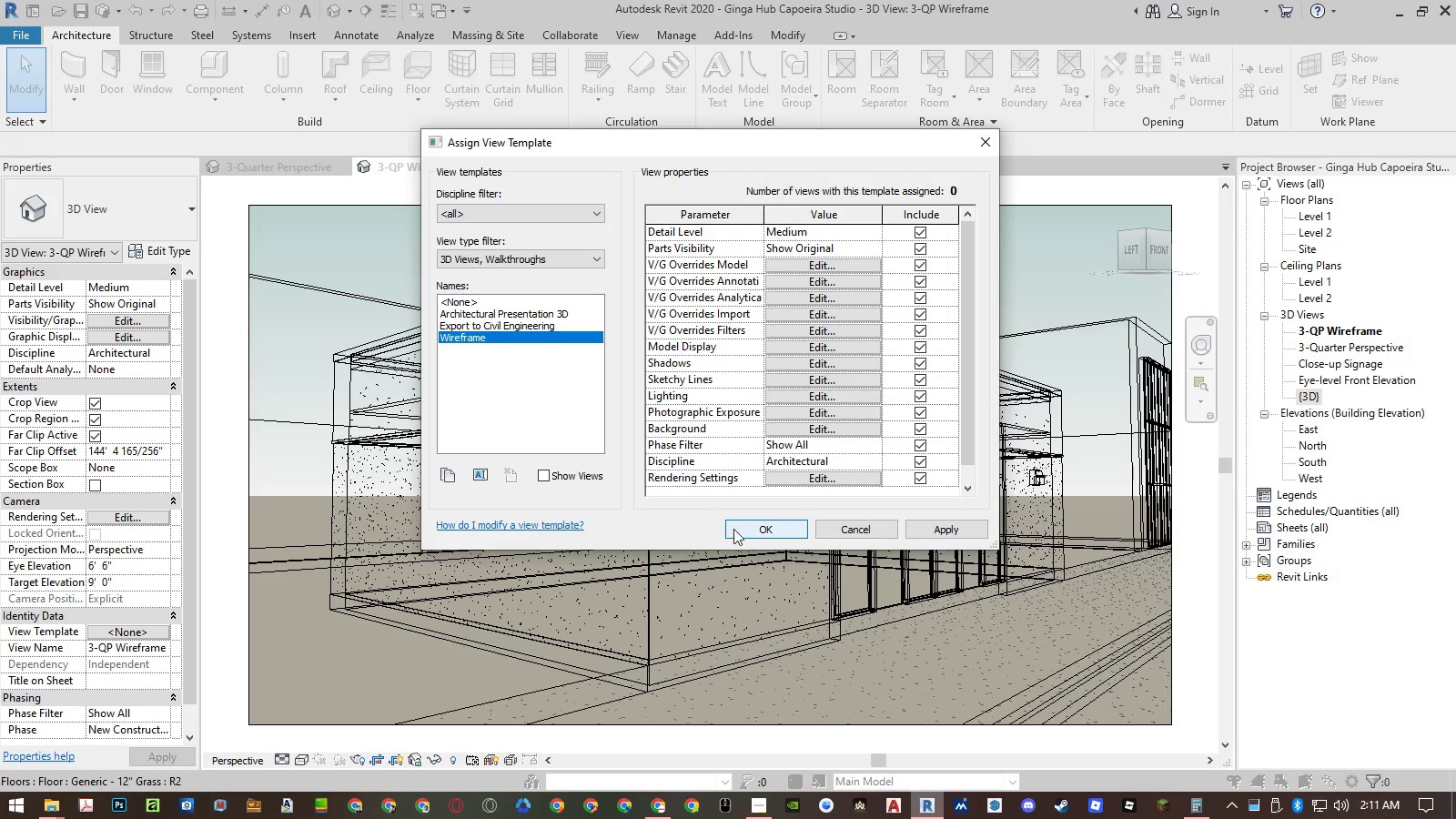 
left_click([751, 529])
 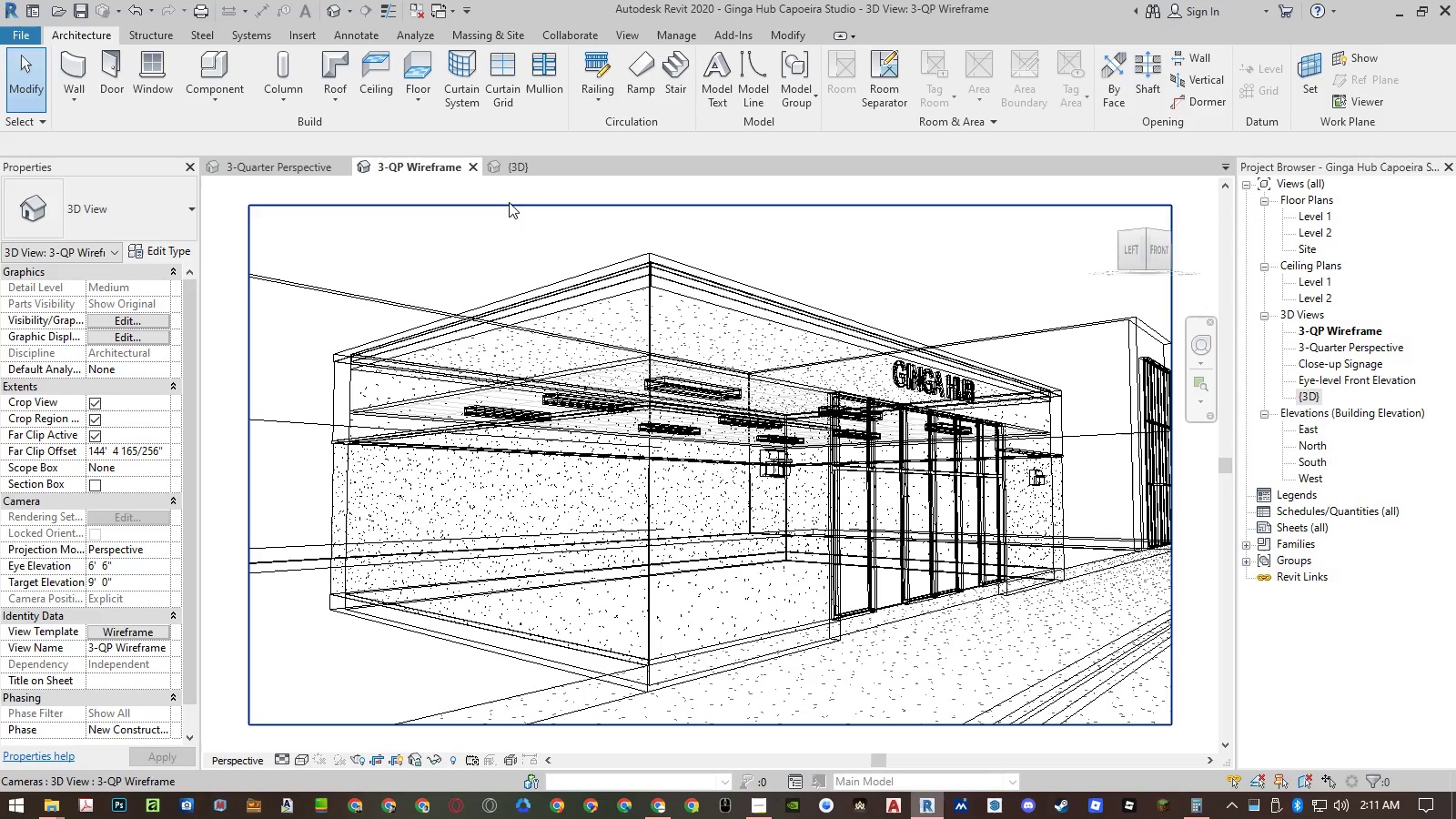 
wait(6.52)
 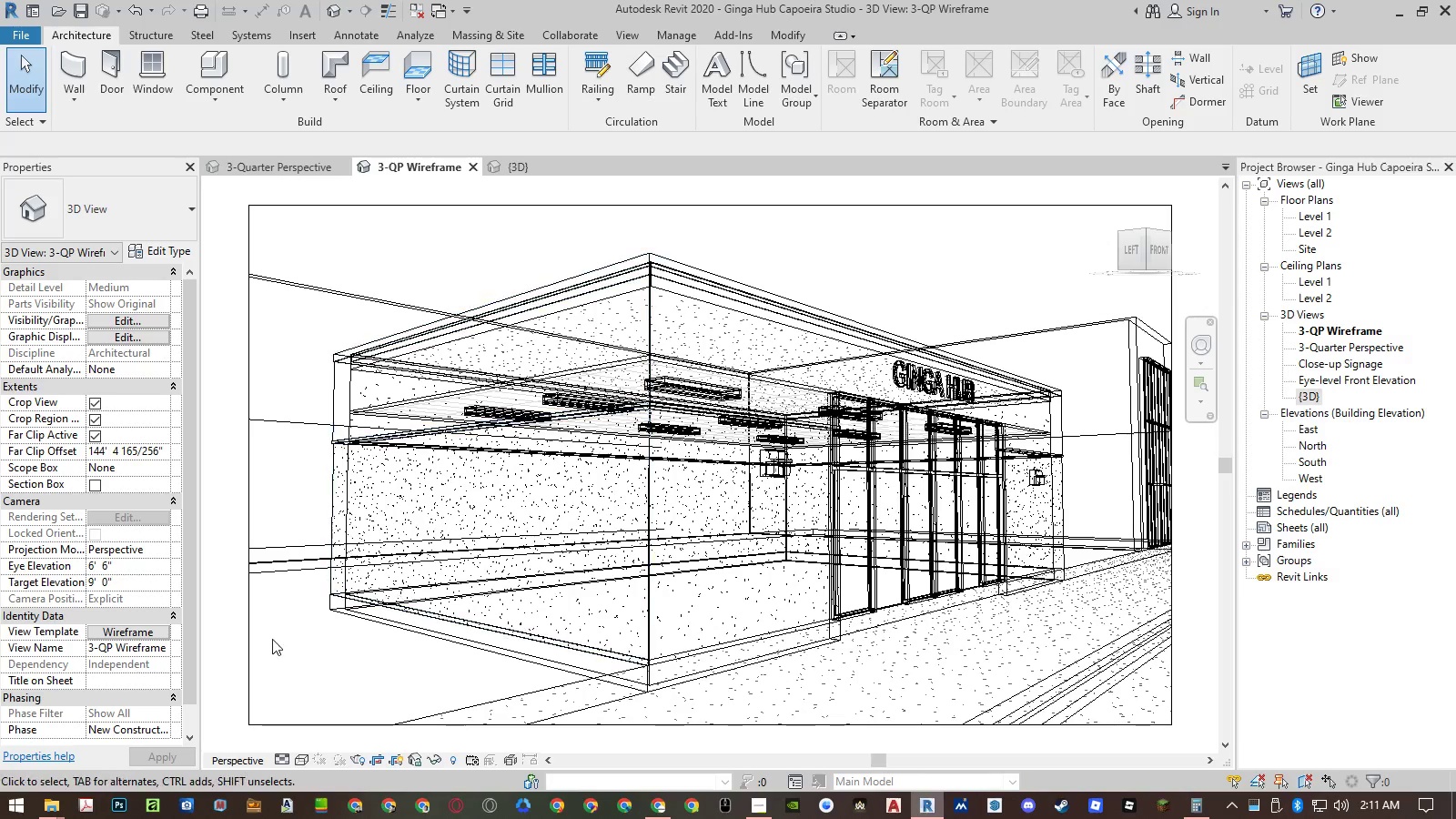 
left_click([494, 170])
 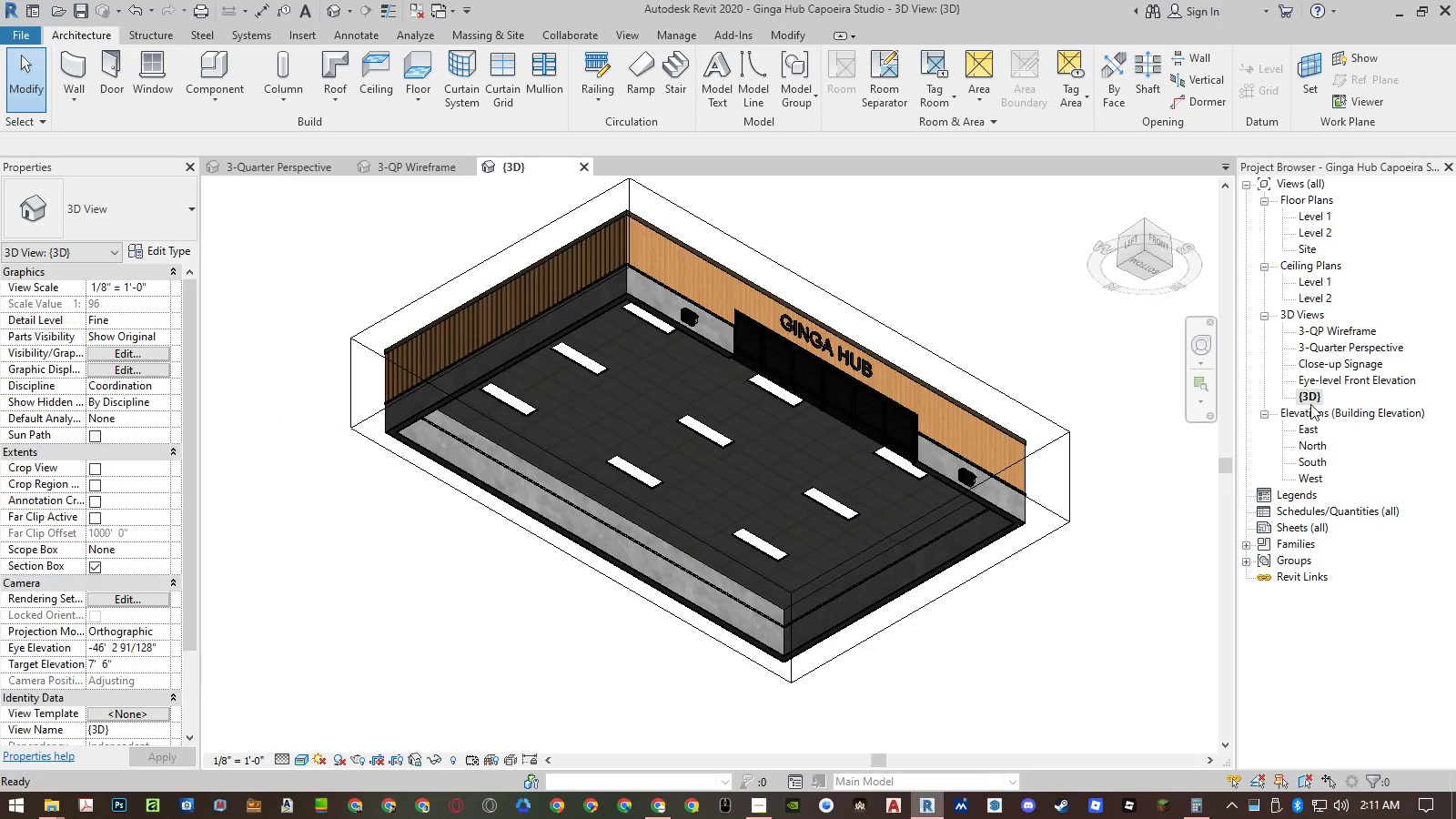 
right_click([1309, 392])
 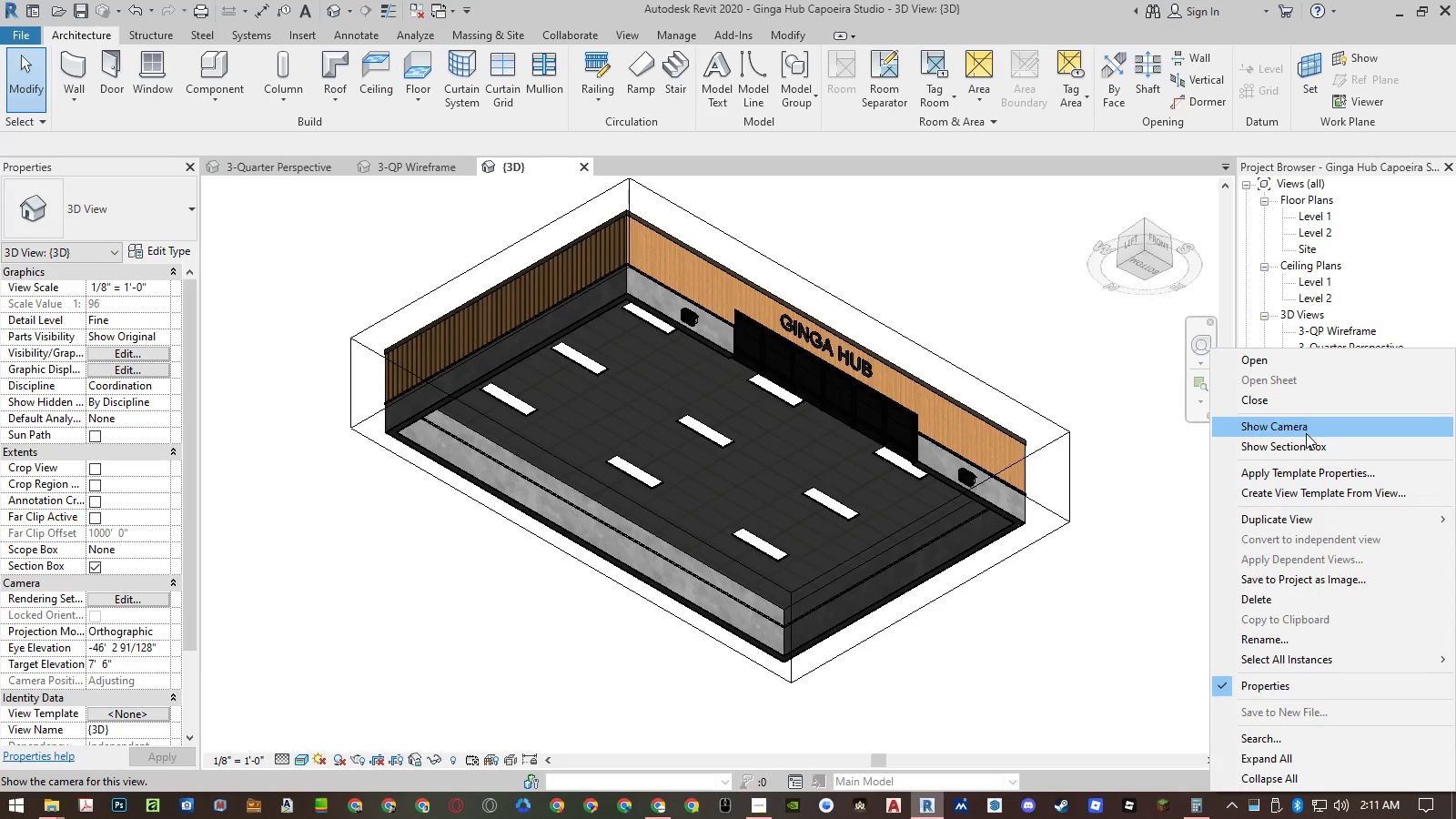 
left_click([968, 316])
 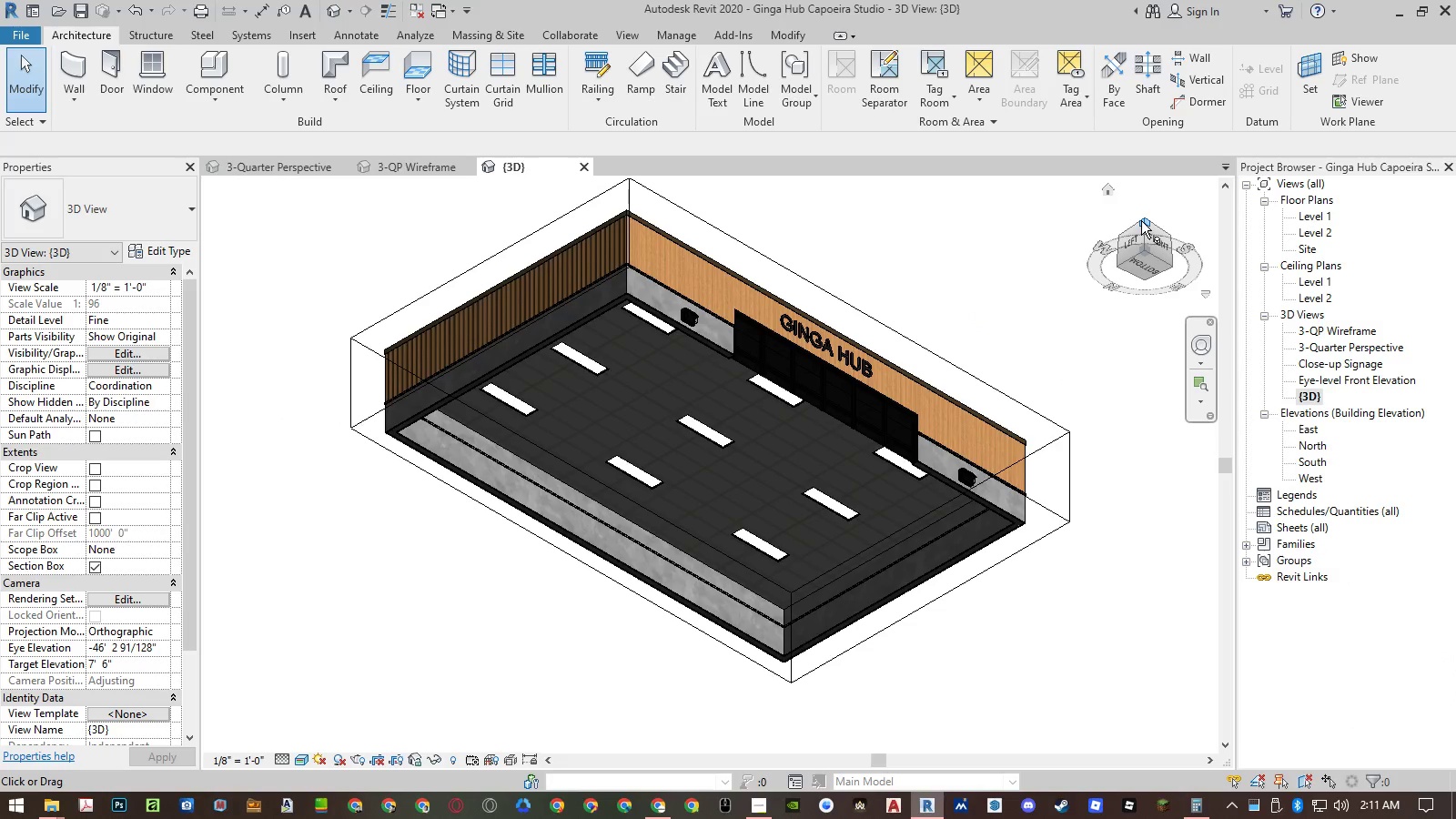 
left_click([1141, 220])
 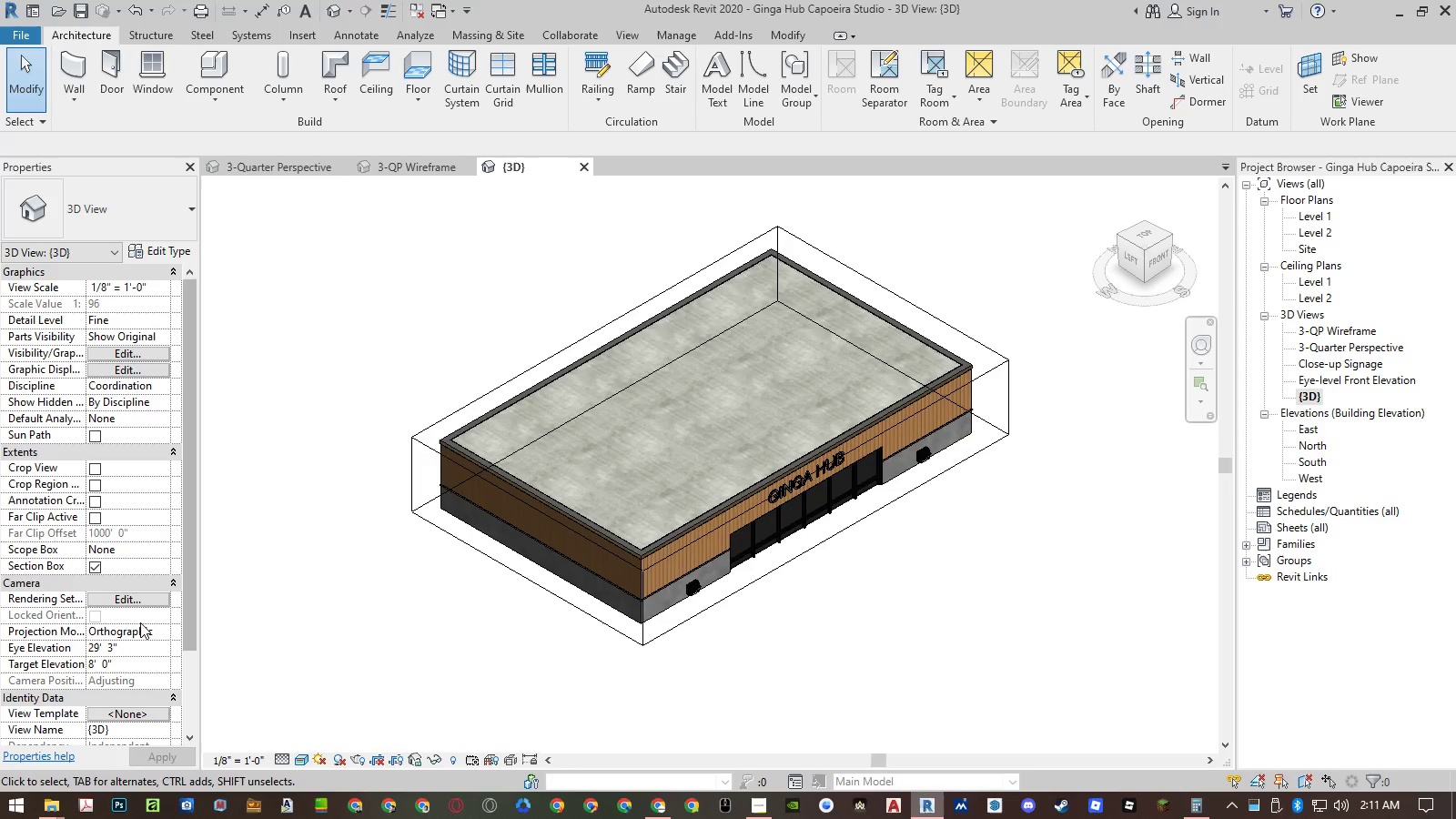 
left_click([96, 569])
 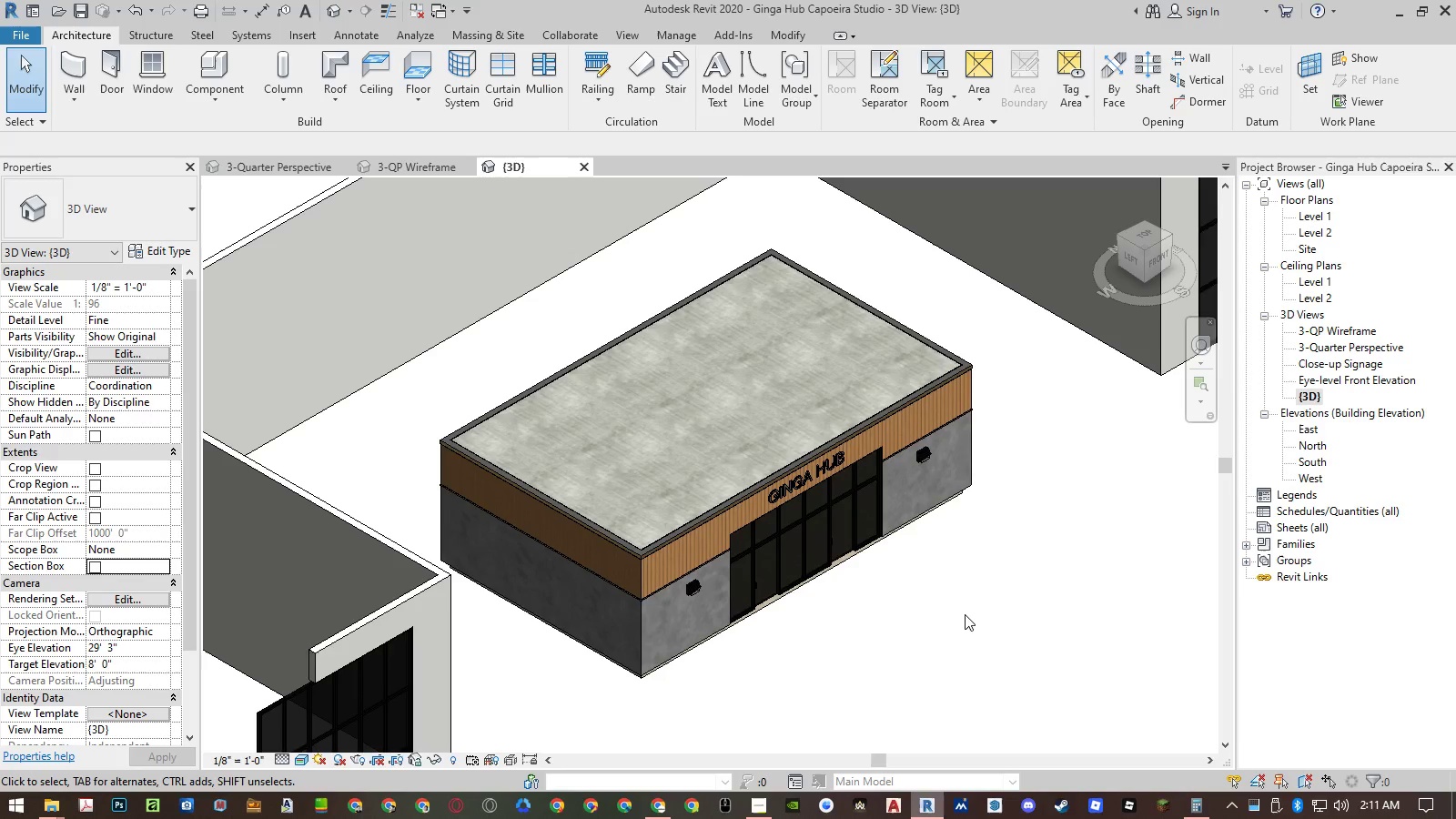 
double_click([965, 614])
 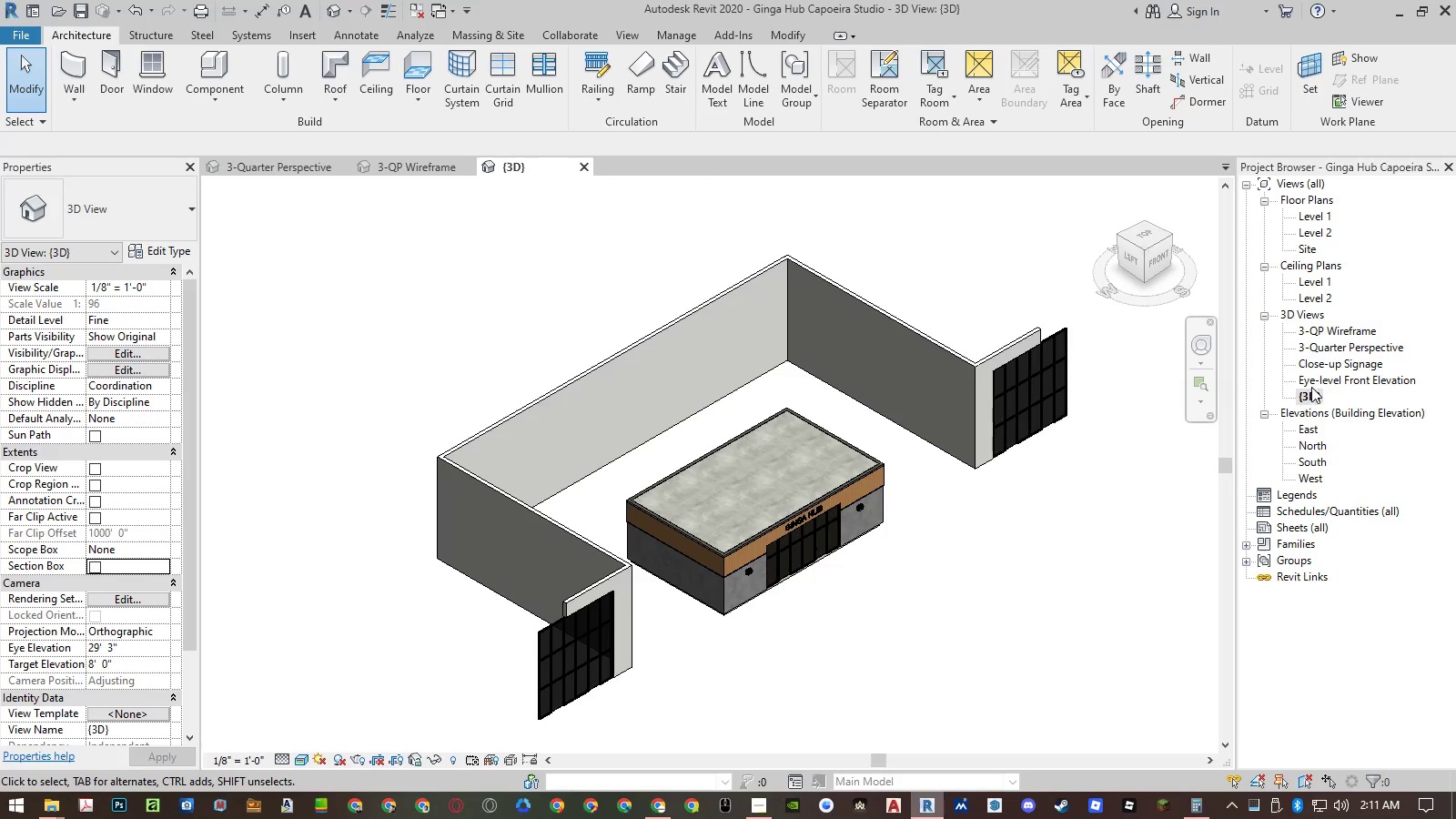 
right_click([1309, 392])
 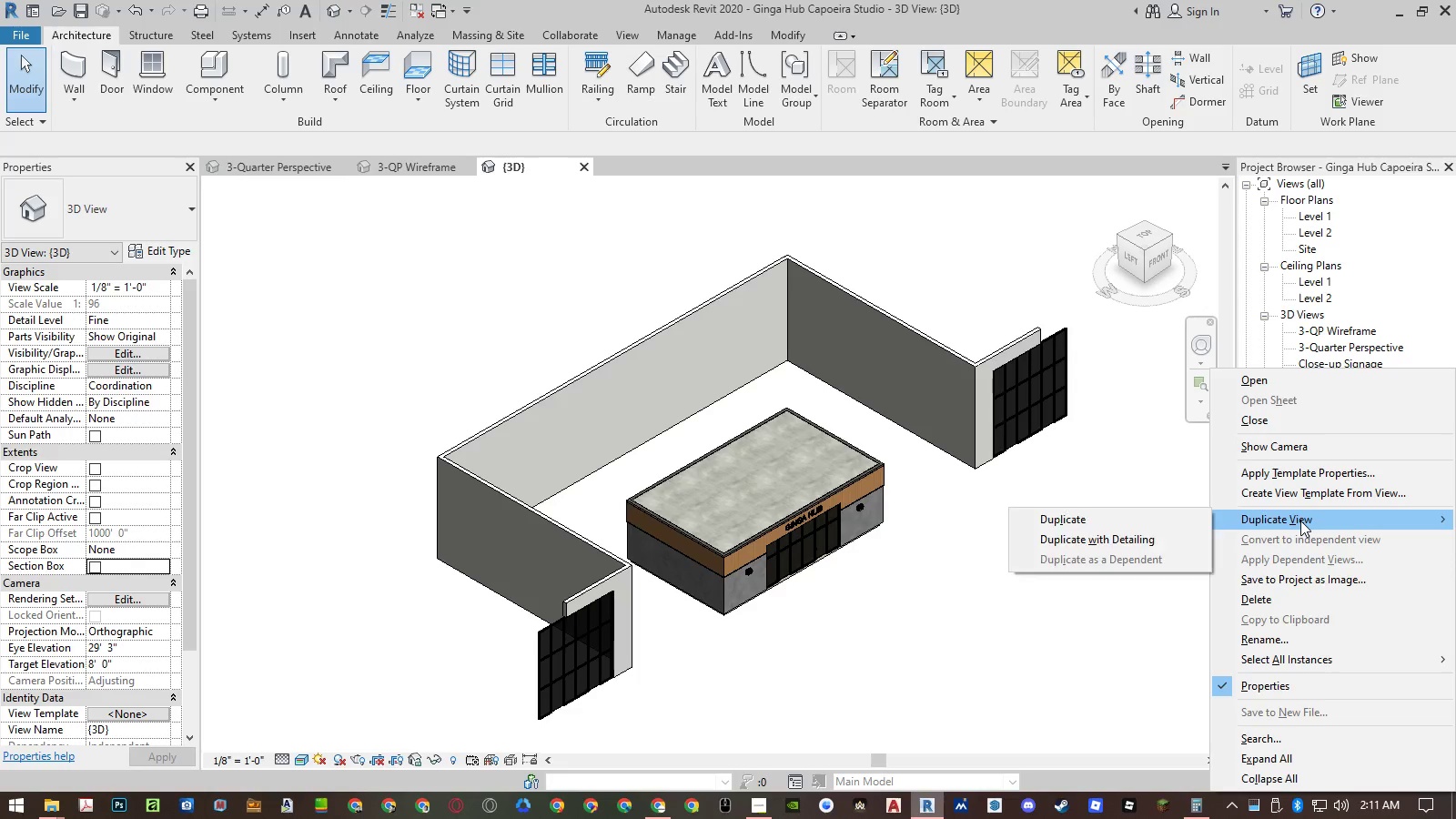 
left_click([1184, 523])
 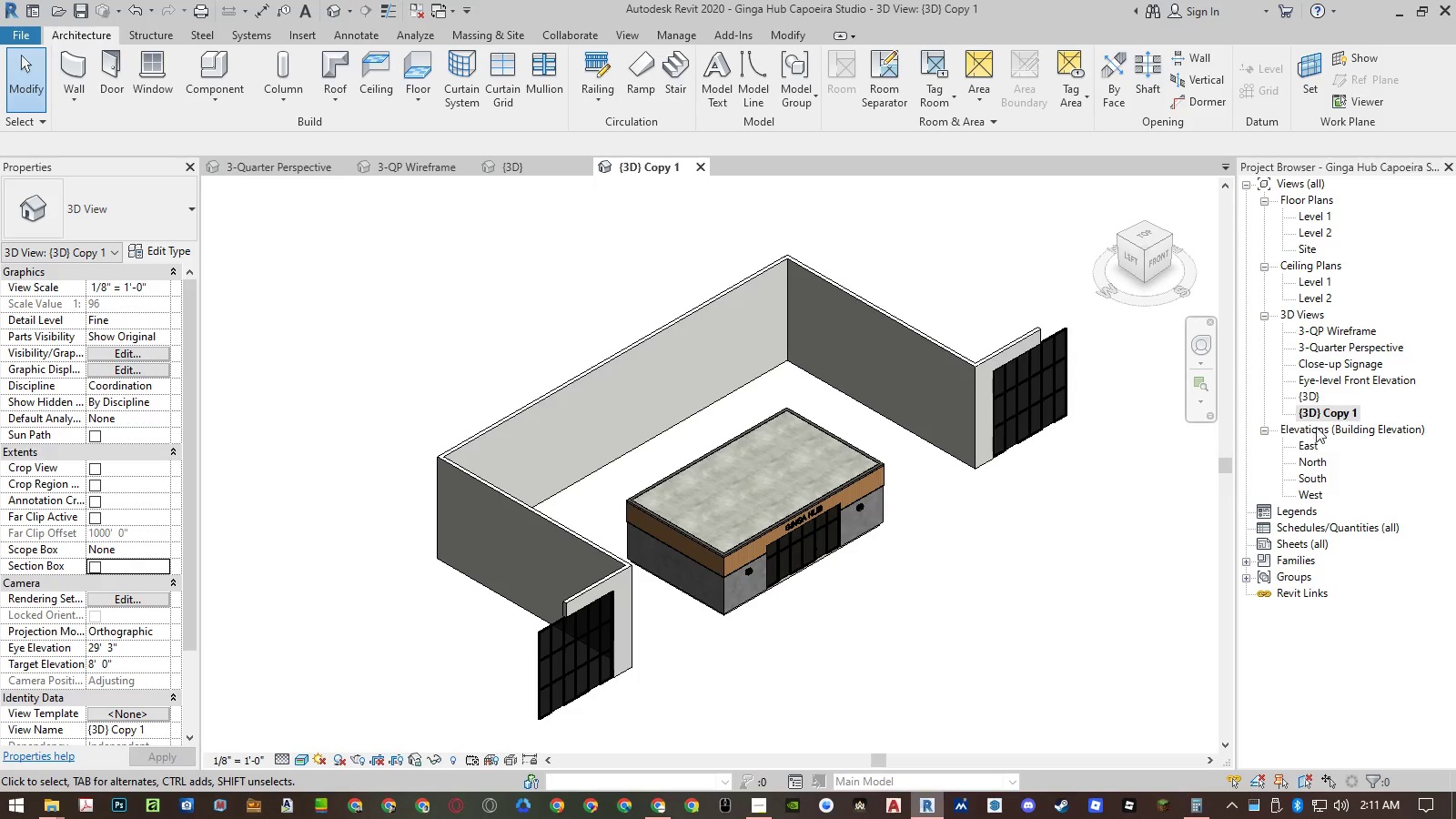 
right_click([1320, 414])
 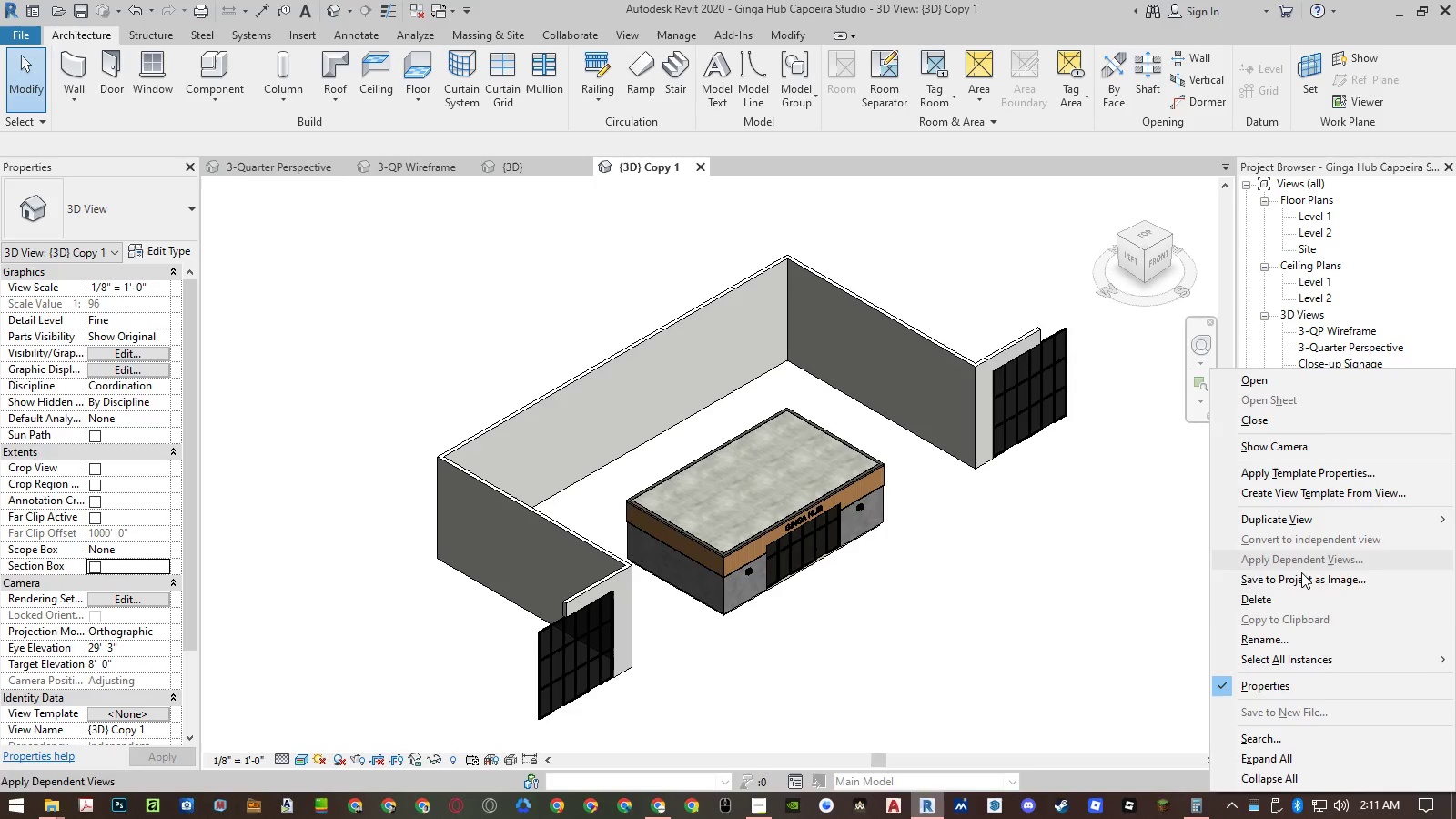 
left_click([1286, 636])
 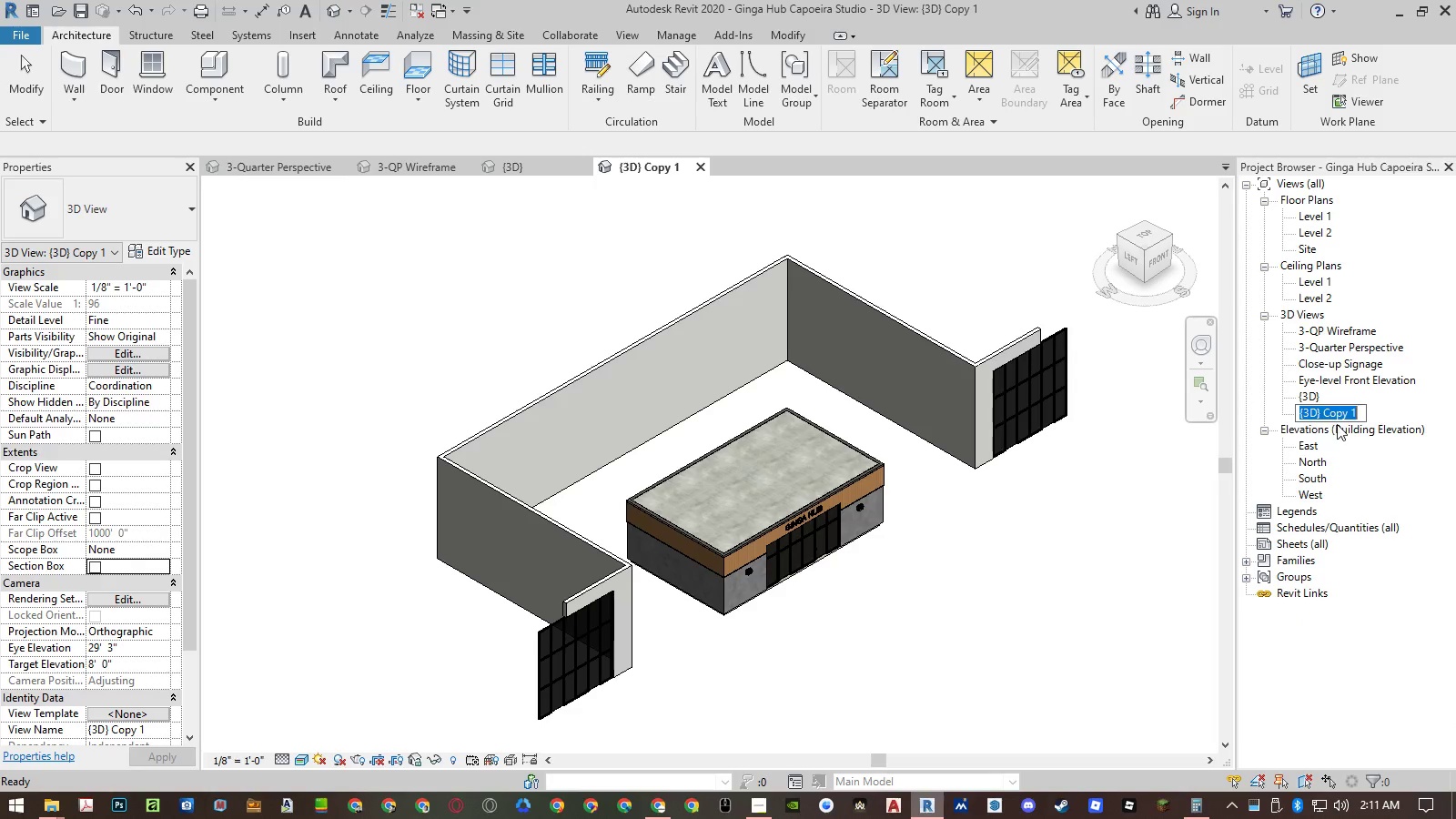 
left_click([1336, 419])
 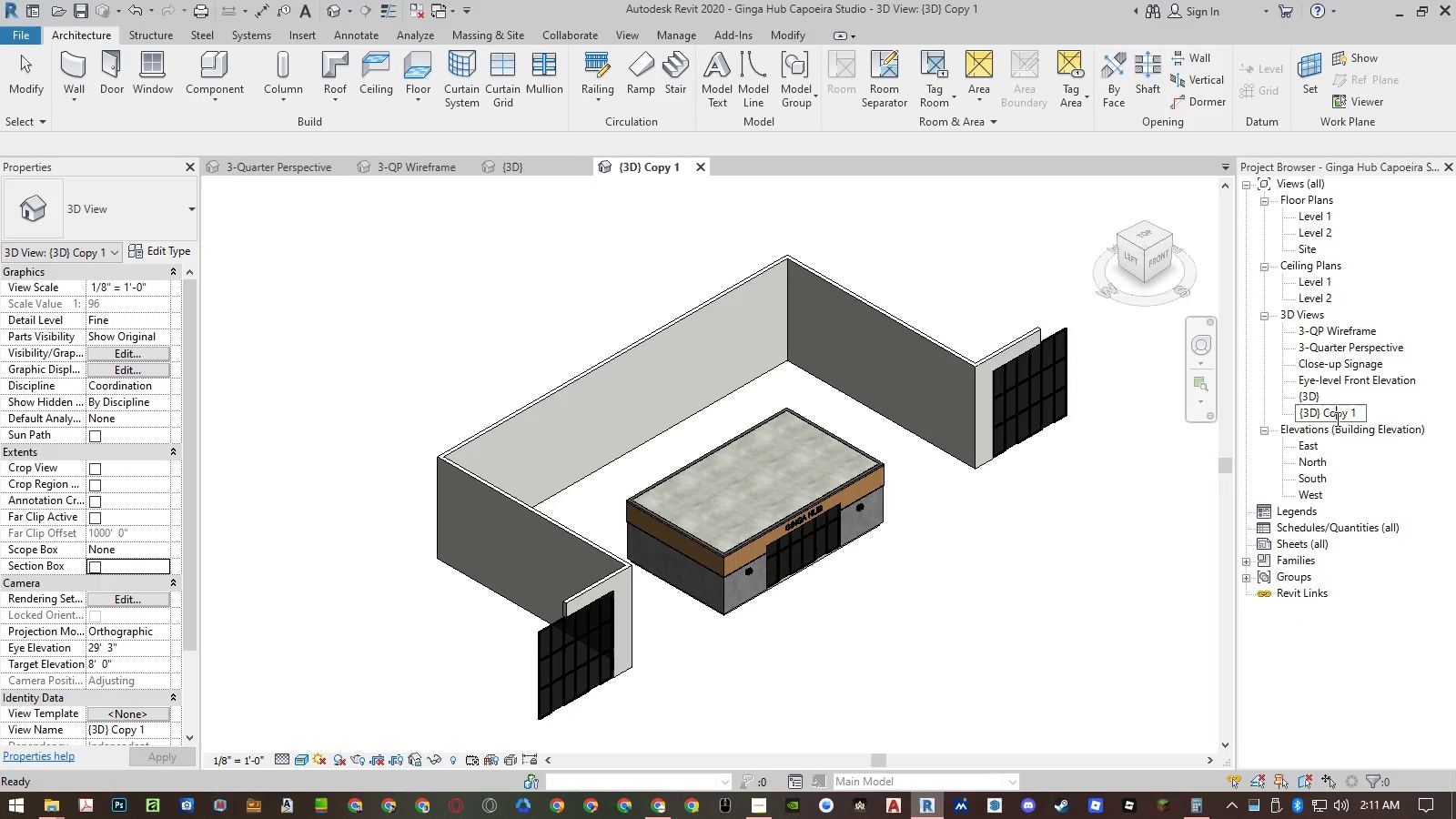 
left_click_drag(start_coordinate=[1336, 419], to_coordinate=[1420, 414])
 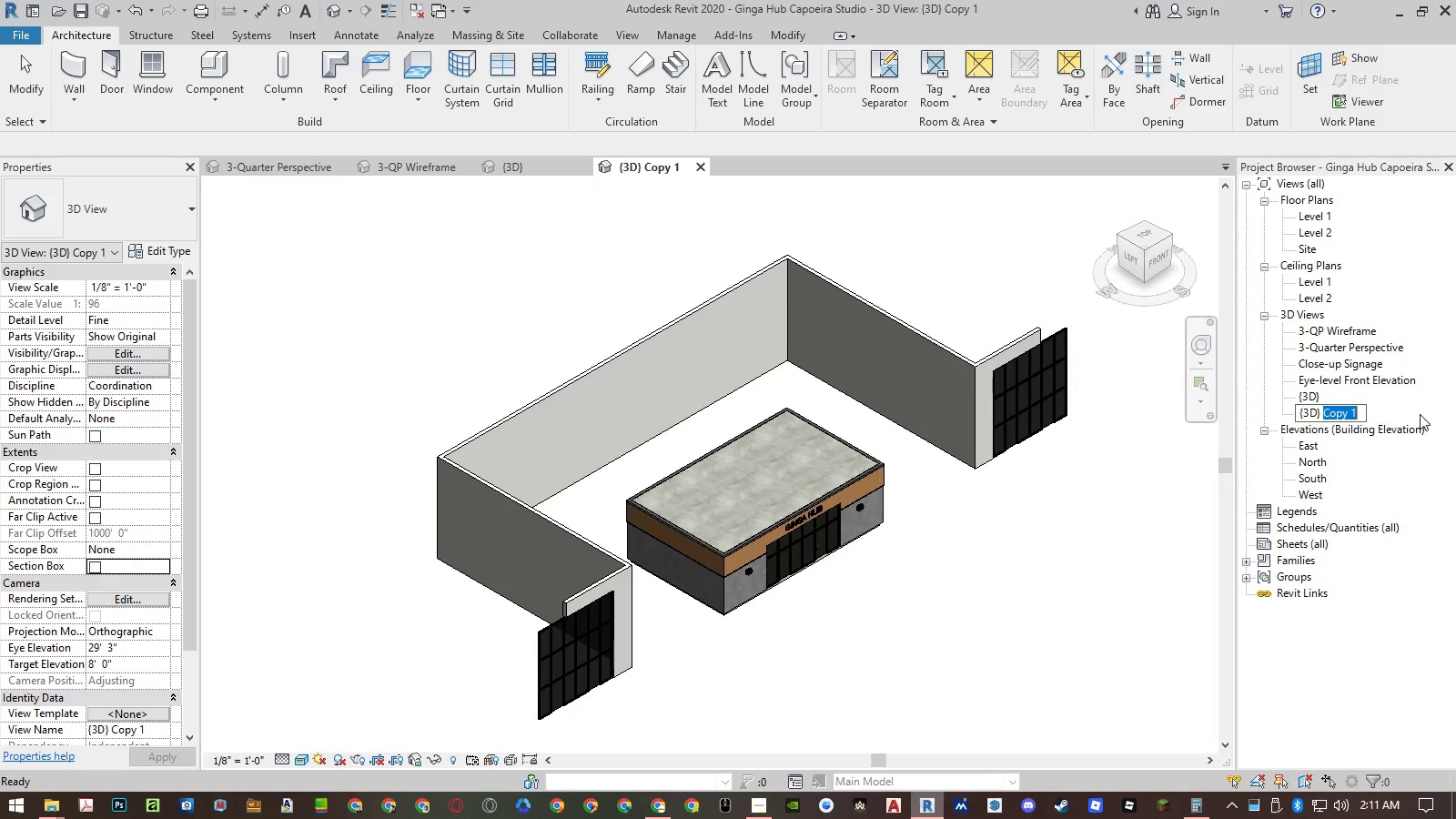 
type(Wireframe)
 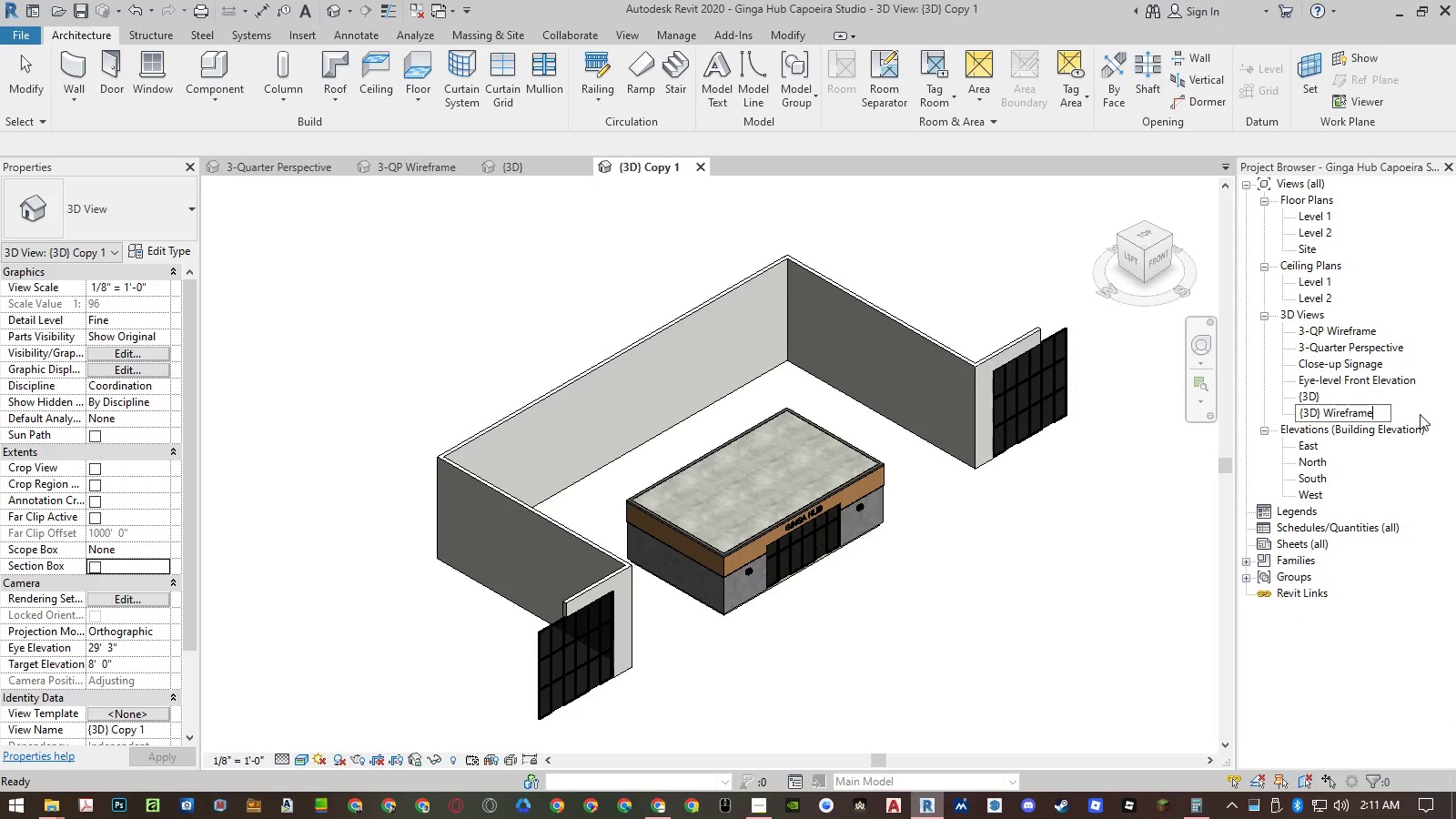 
key(Enter)
 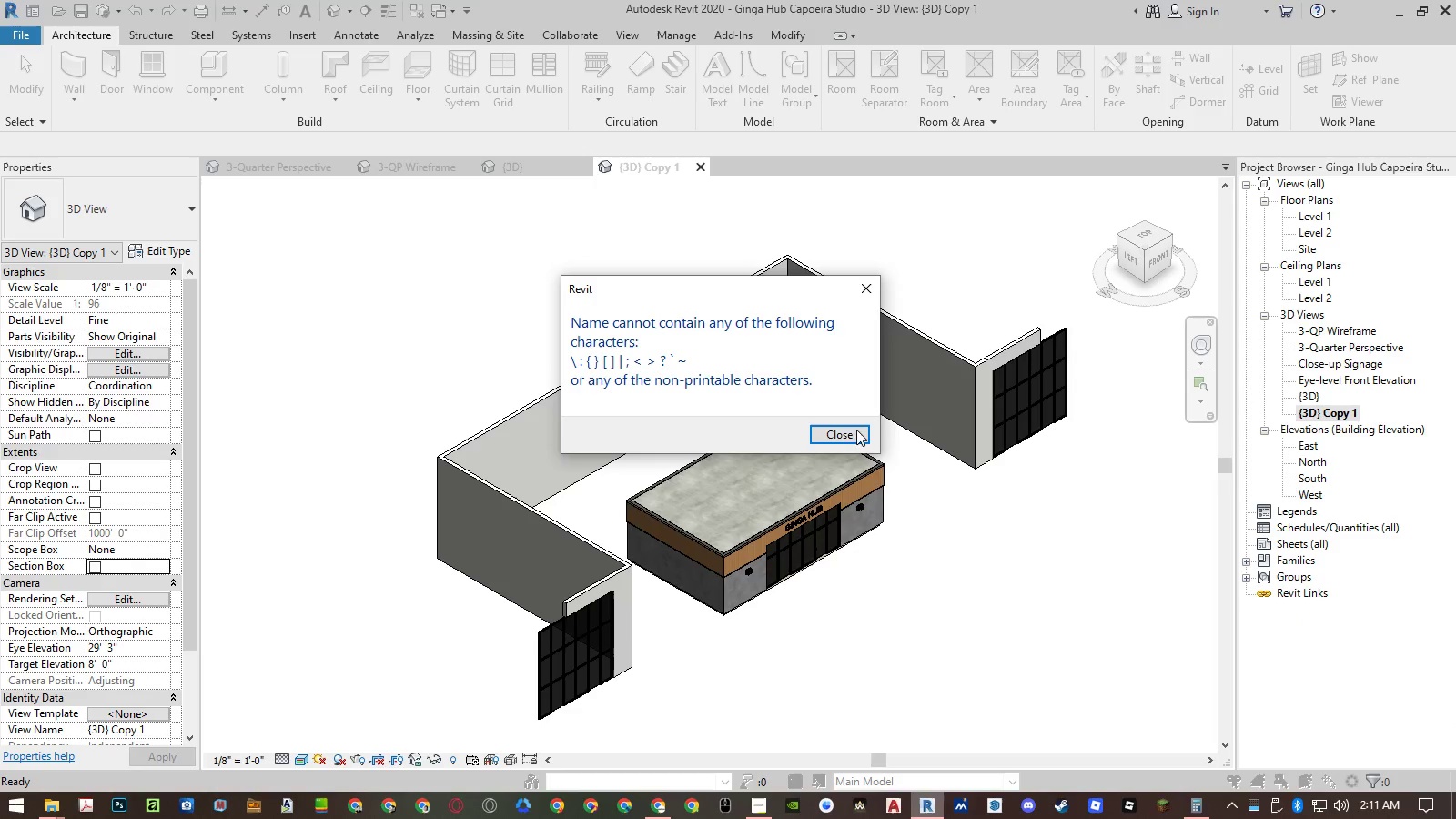 
left_click([845, 431])
 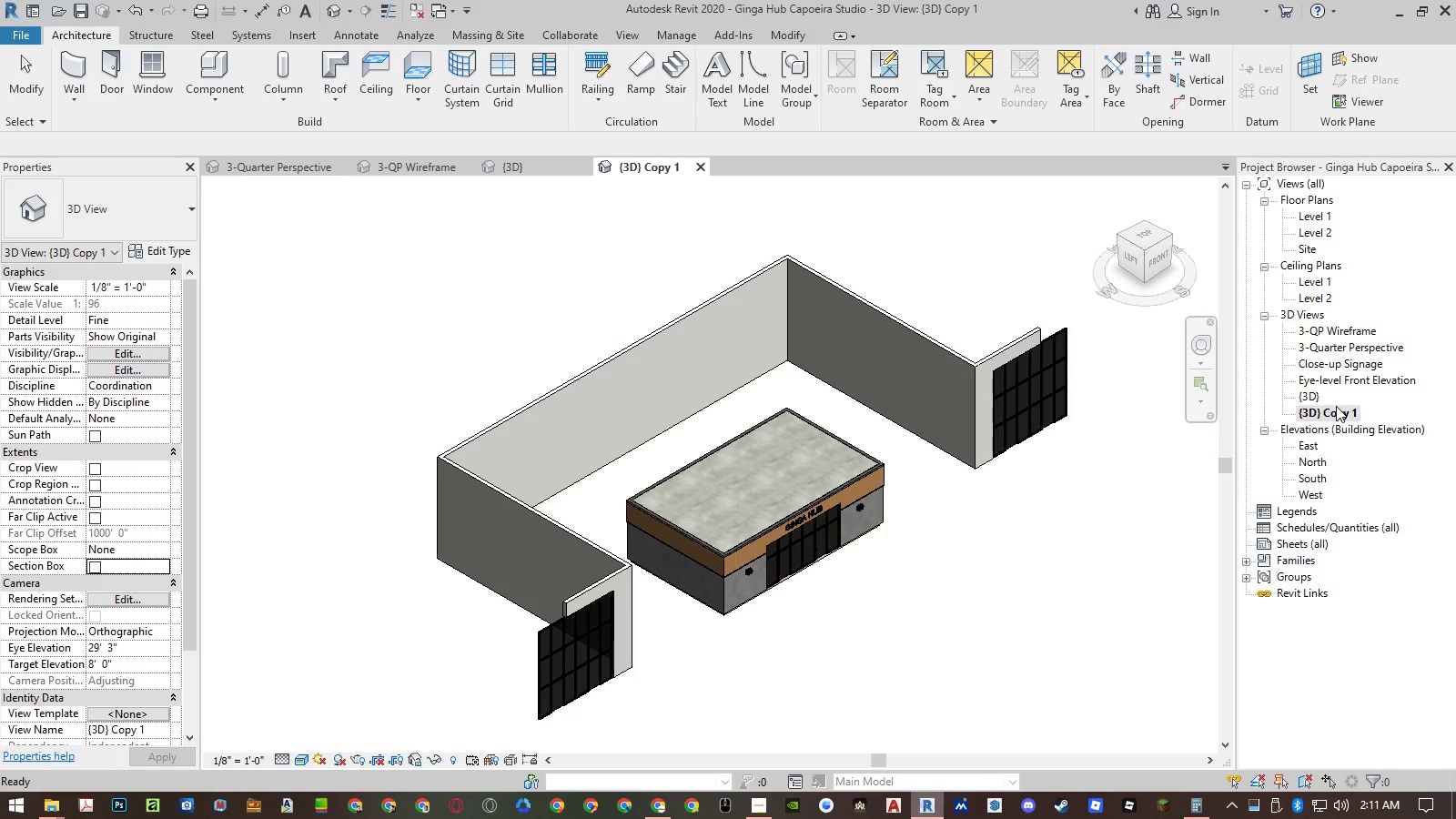 
right_click([1332, 414])
 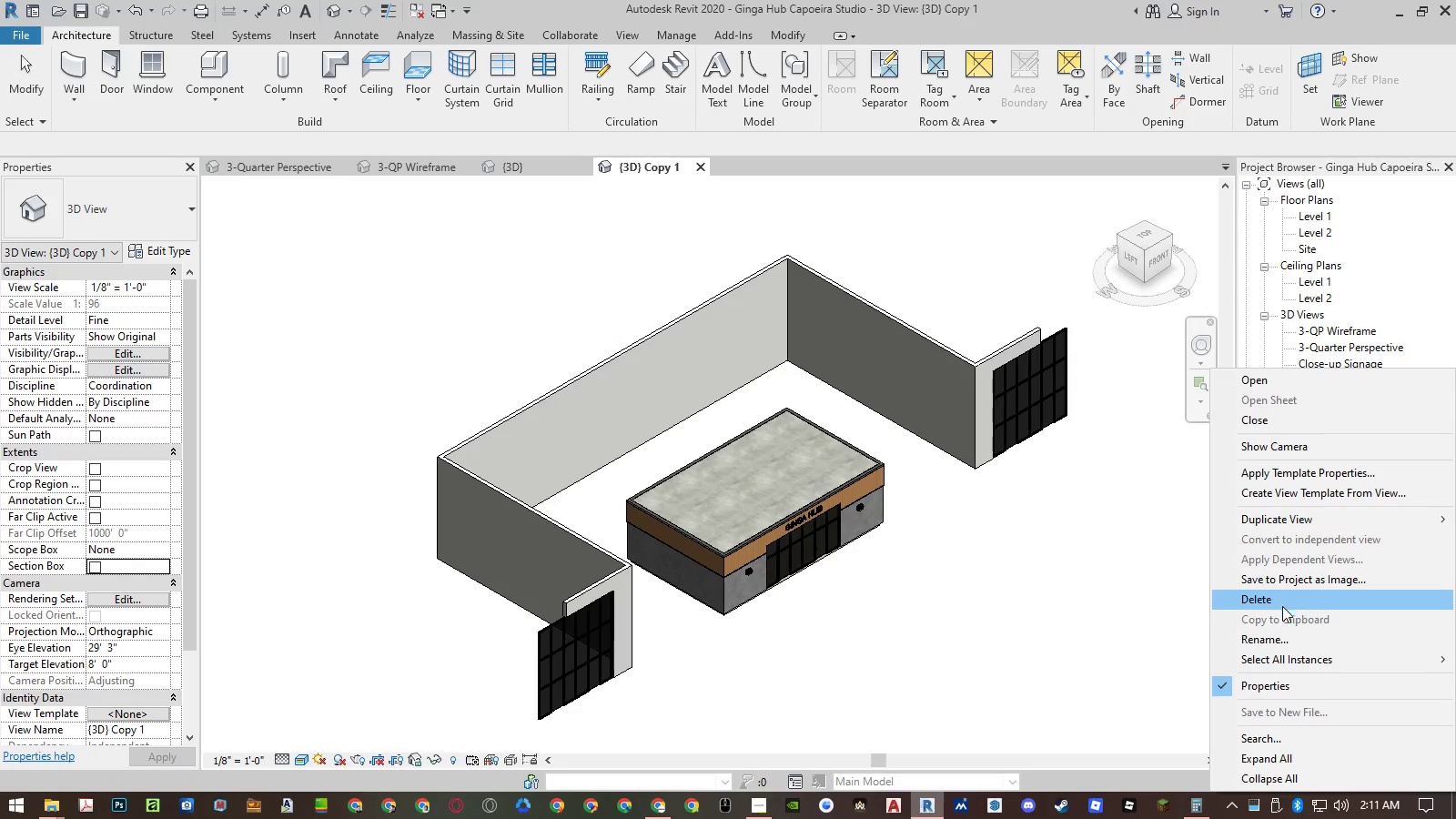 
left_click([1279, 641])
 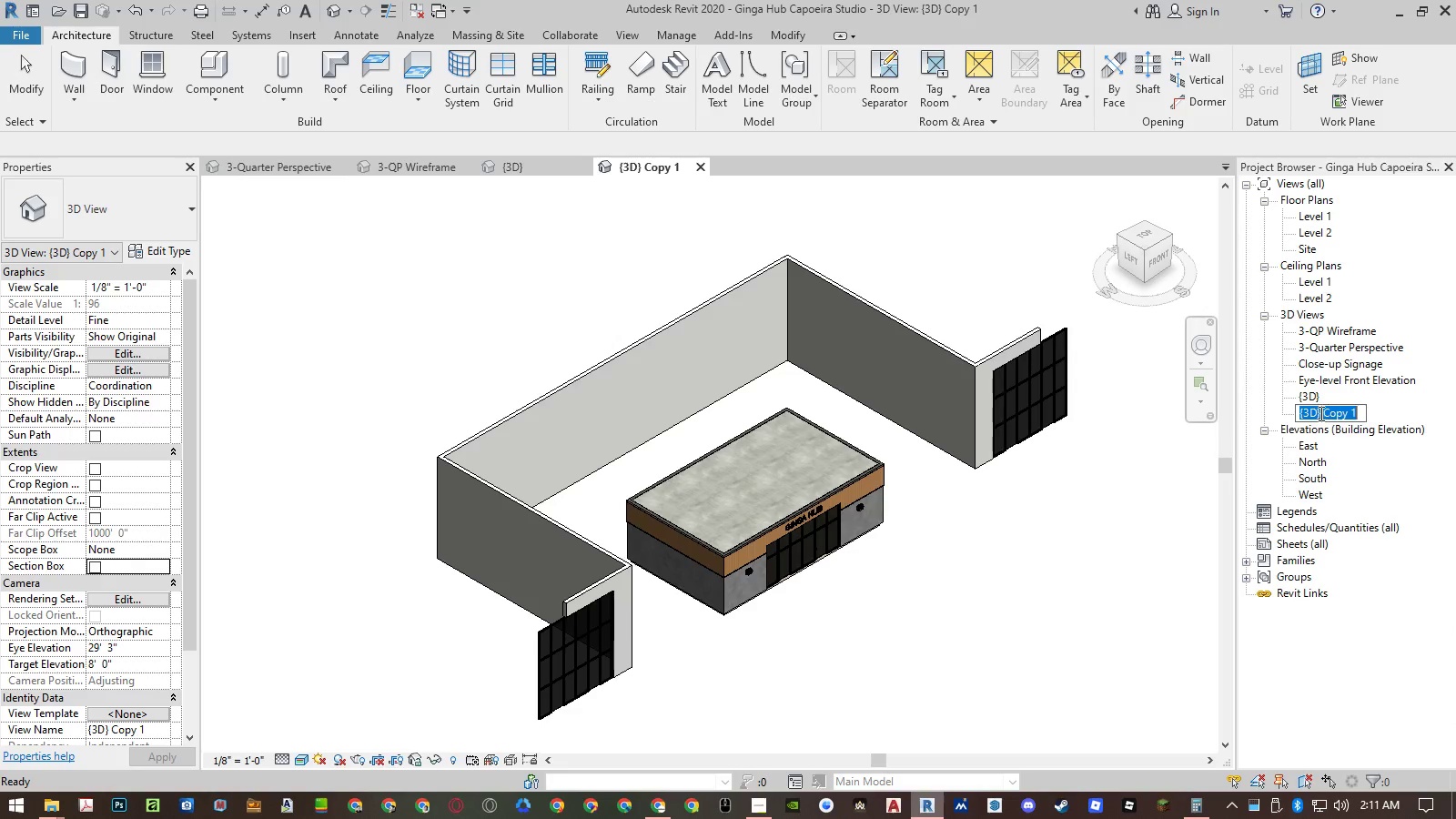 
left_click_drag(start_coordinate=[1317, 416], to_coordinate=[1455, 411])
 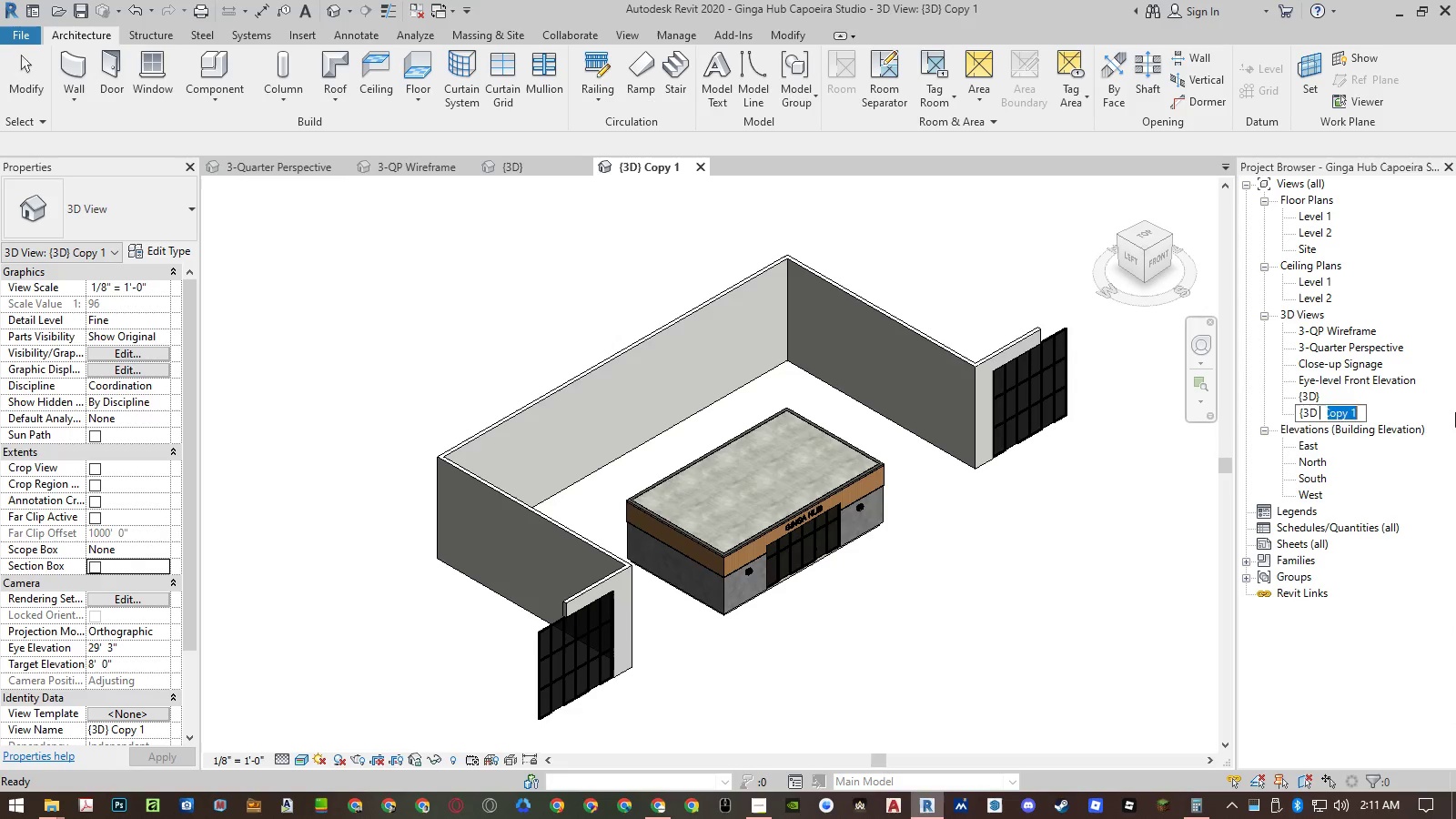 
type( Wireframe[Home][Delete])
 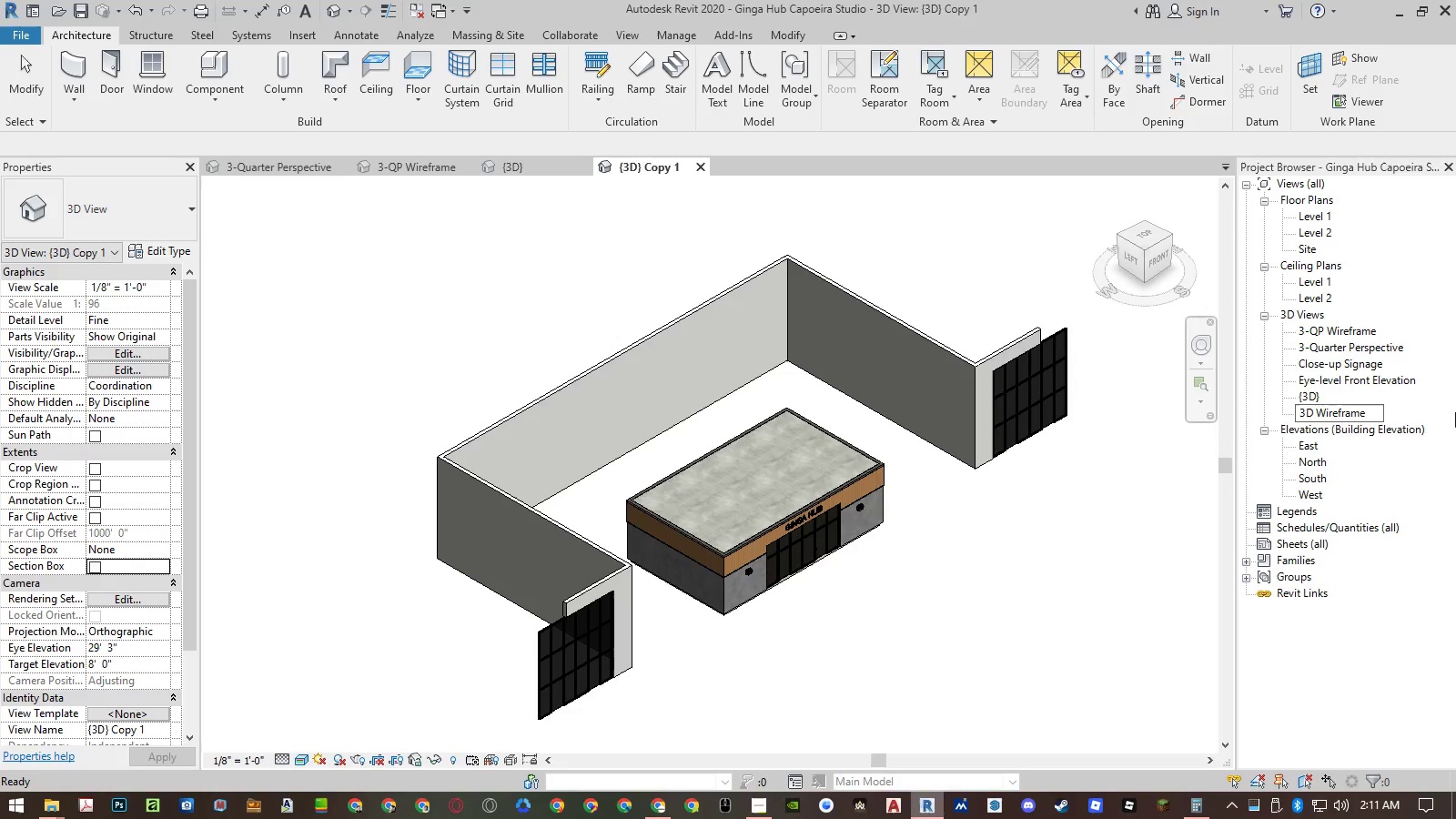 
key(Enter)
 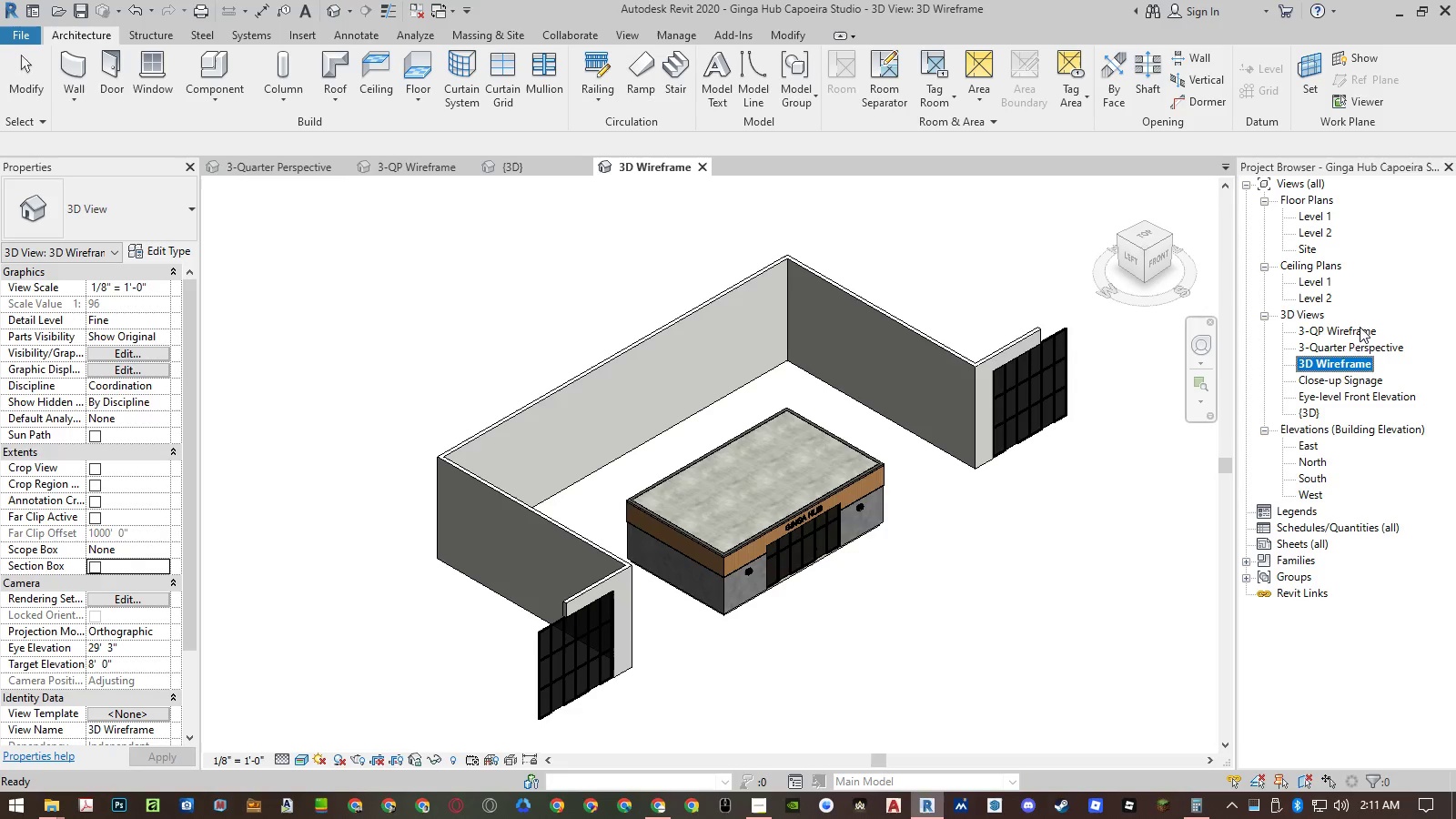 
right_click([1327, 361])
 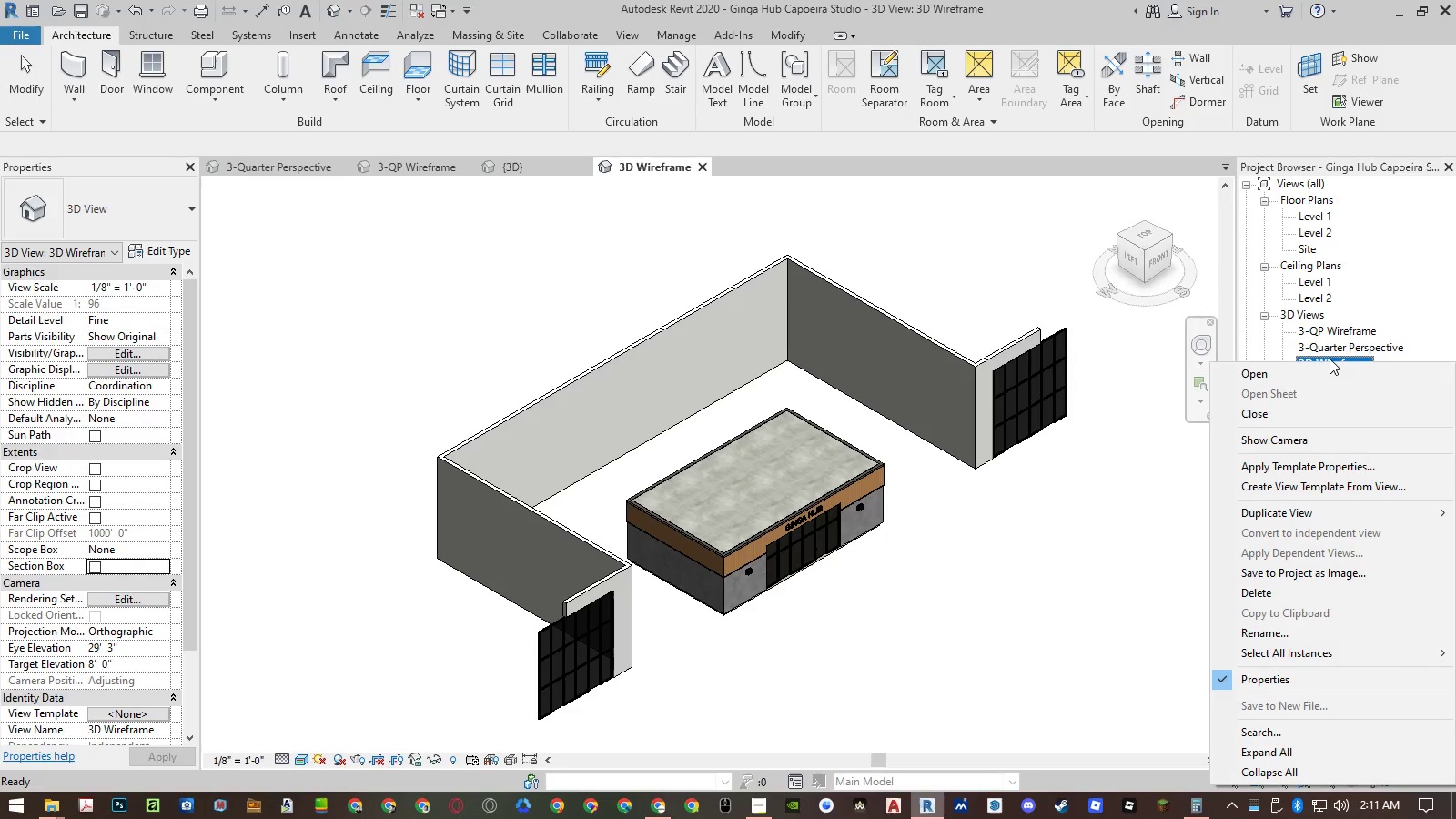 
left_click([1330, 357])
 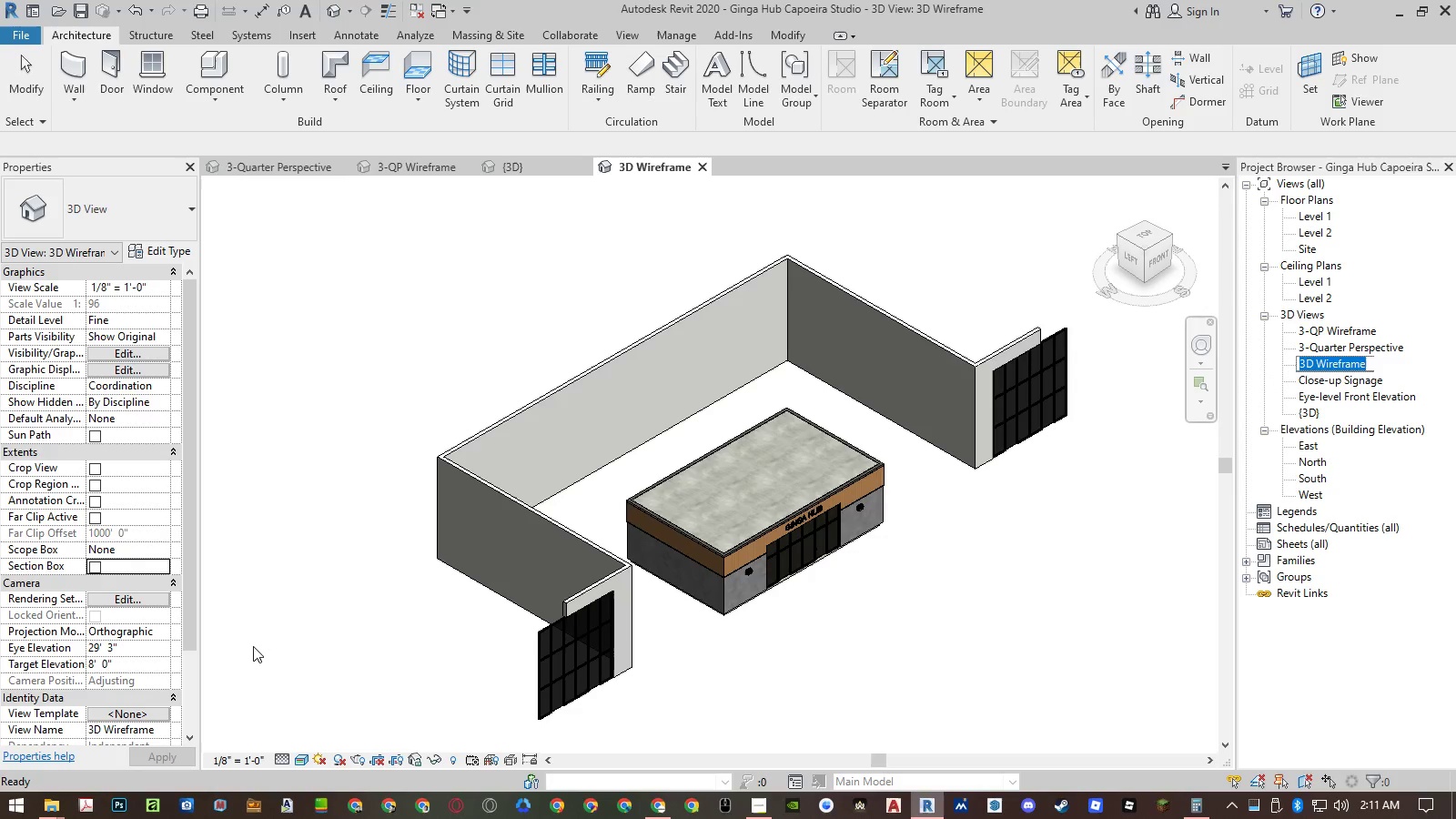 
left_click([123, 714])
 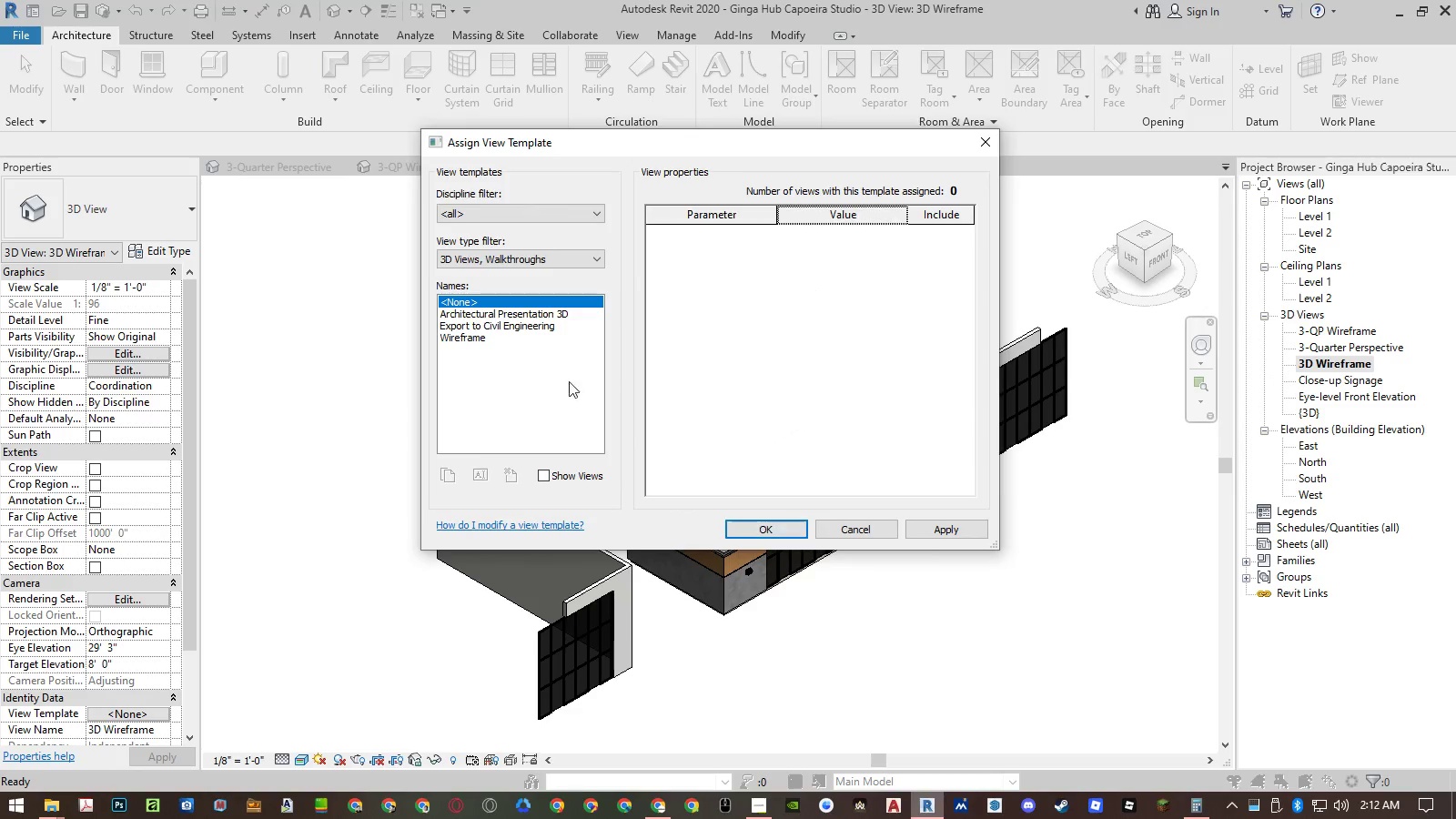 
left_click([516, 342])
 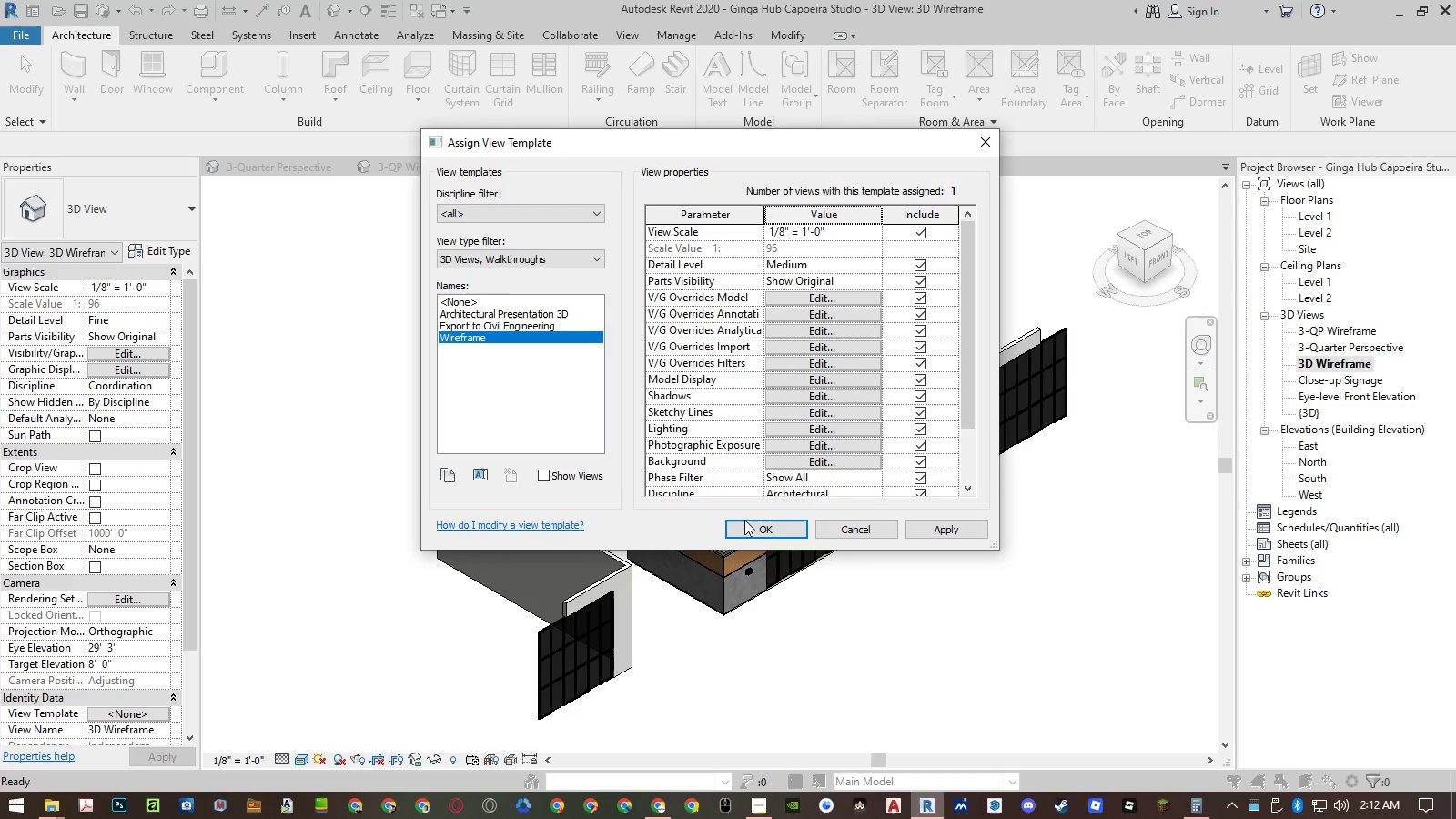 
left_click([751, 523])
 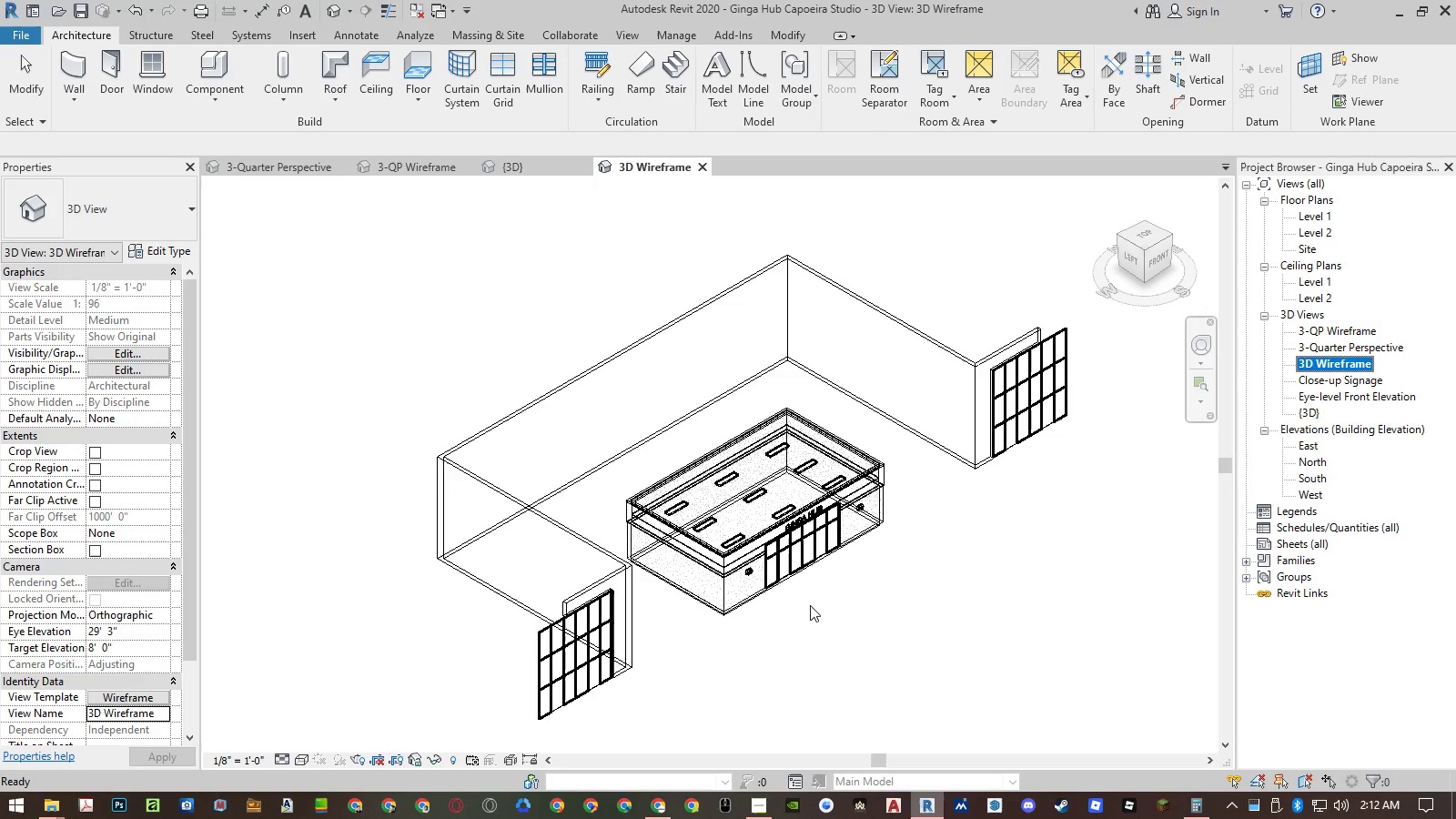 
middle_click([881, 622])
 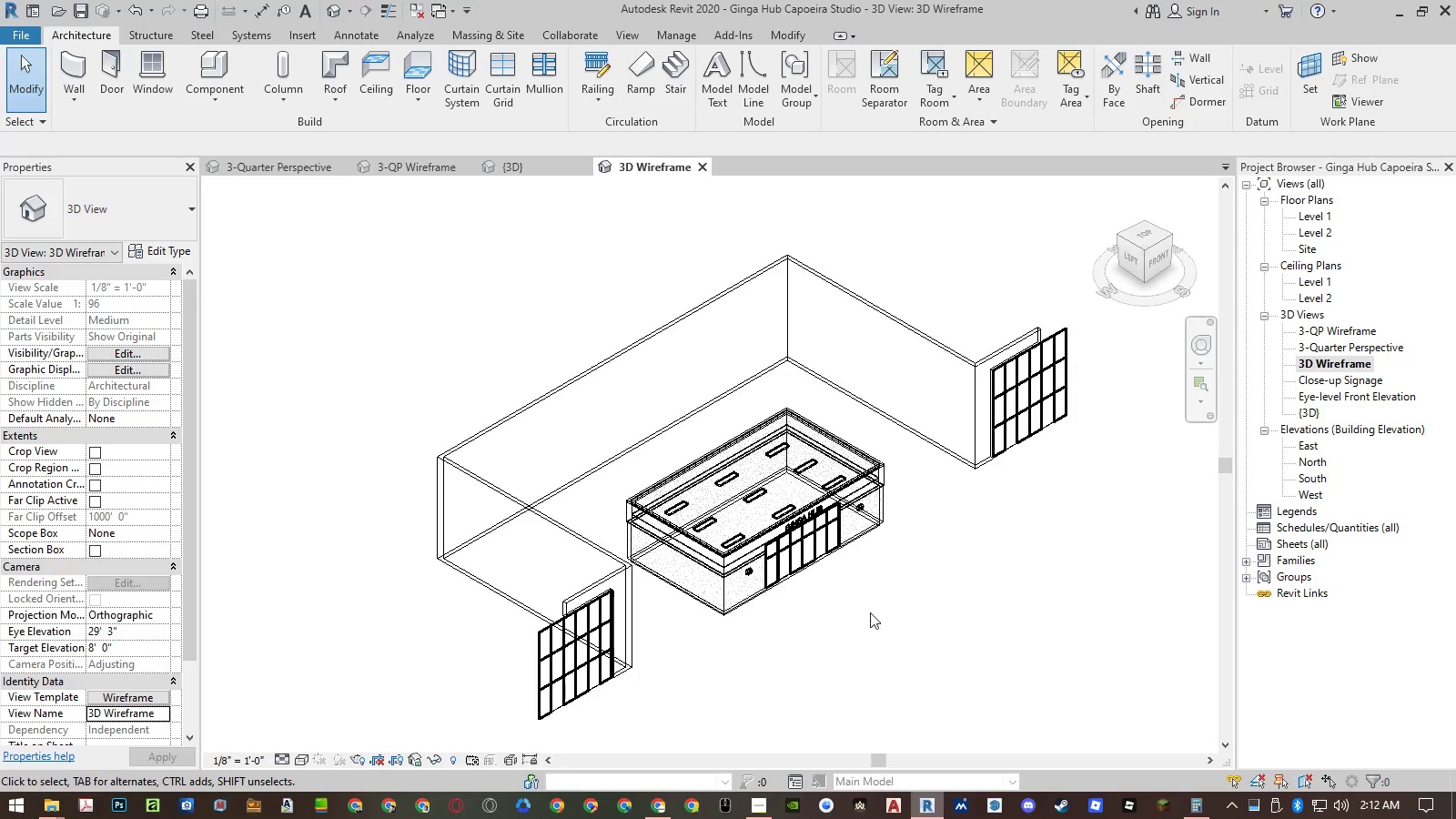 
scroll: coordinate [635, 504], scroll_direction: up, amount: 7.0
 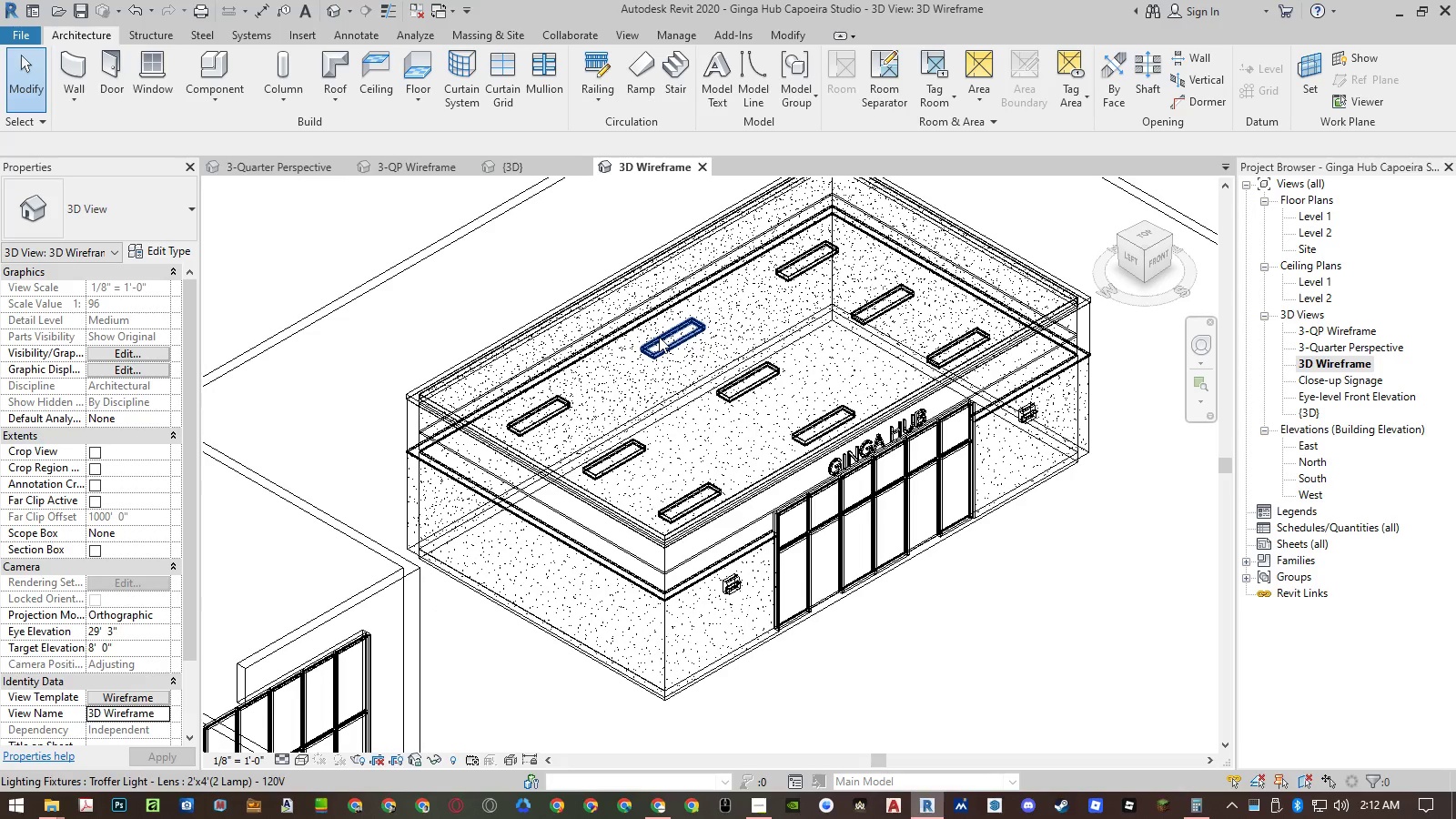 
scroll: coordinate [723, 608], scroll_direction: down, amount: 1.0
 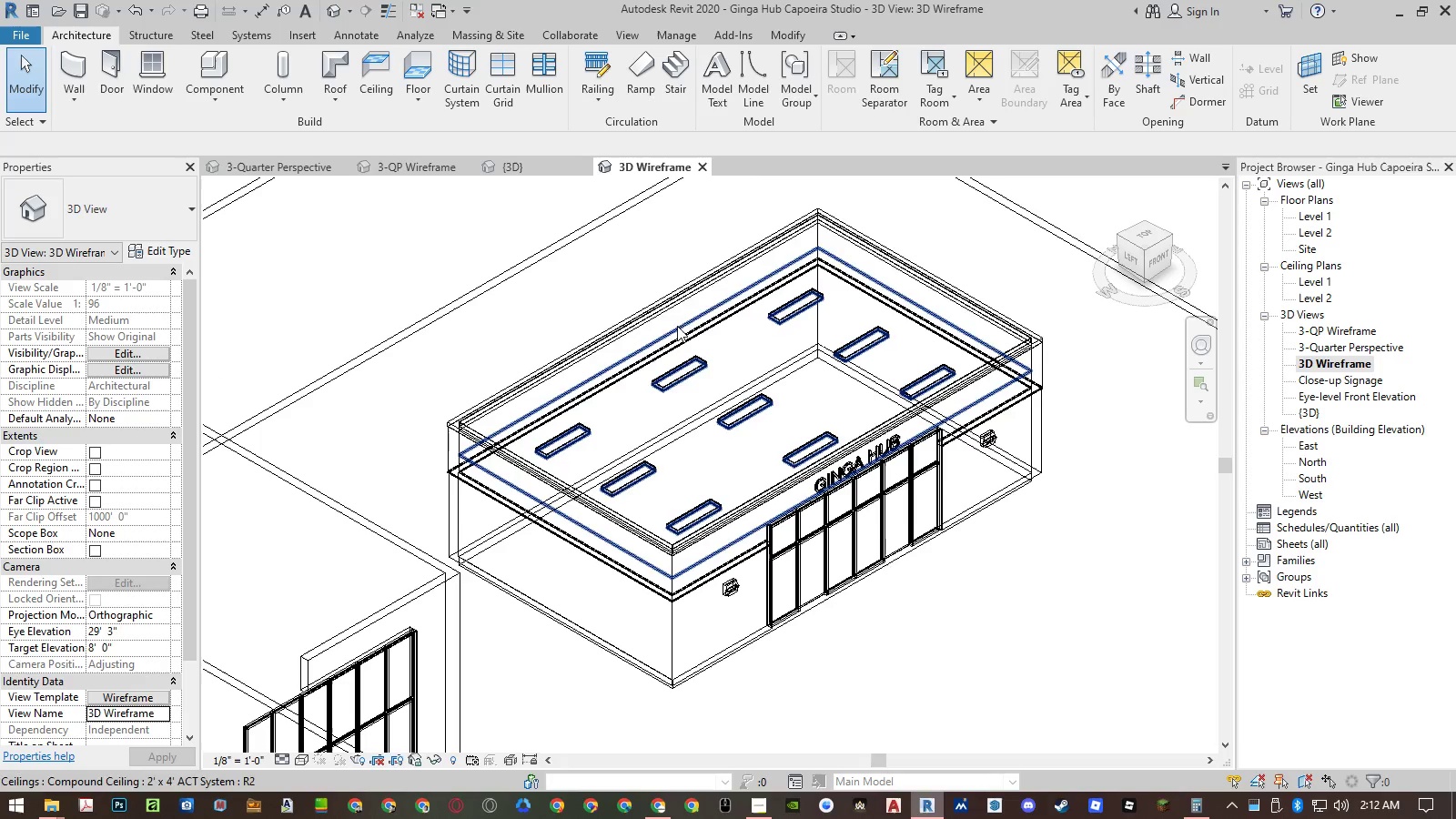 
scroll: coordinate [671, 294], scroll_direction: up, amount: 1.0
 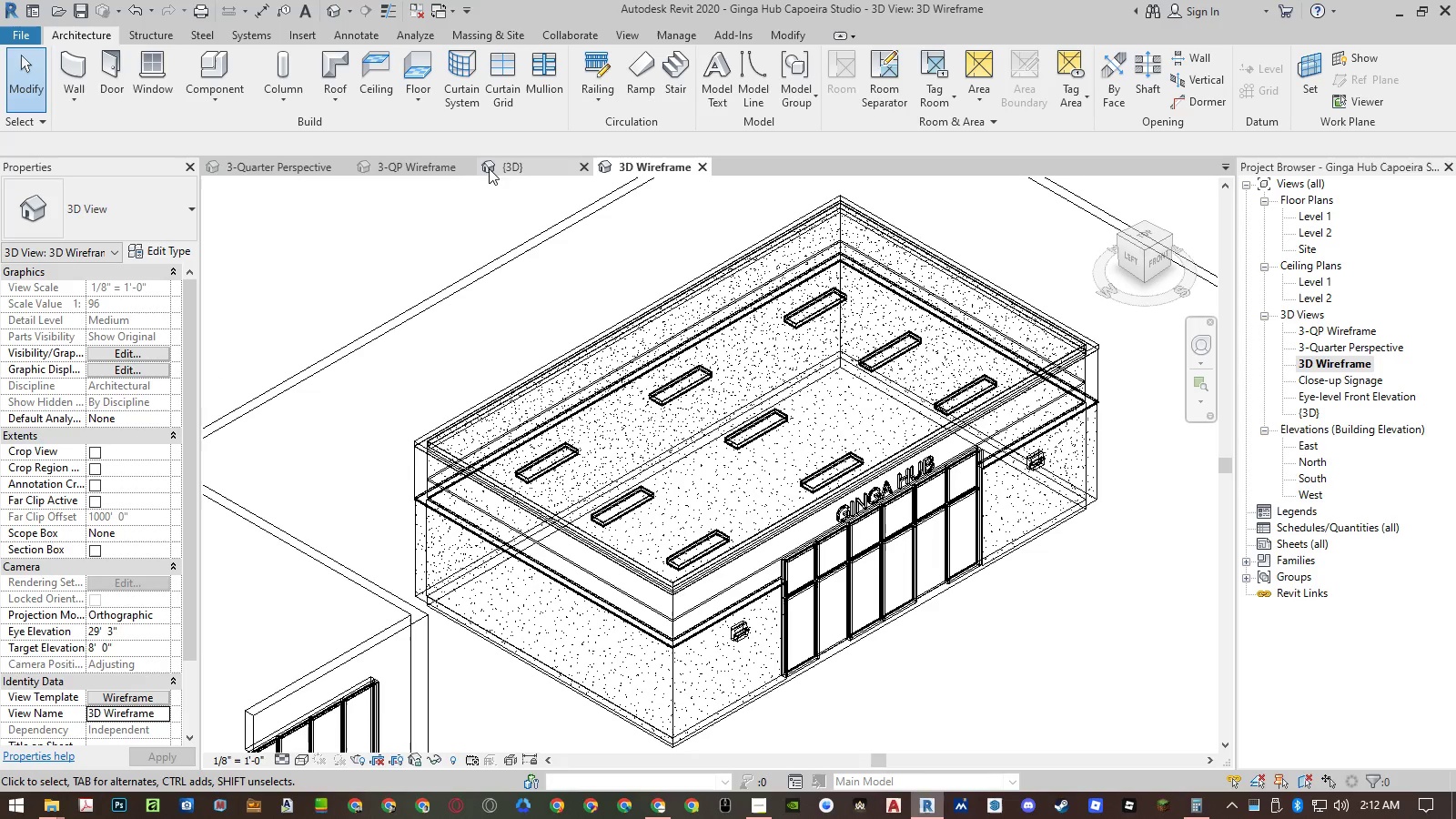 
left_click([582, 168])
 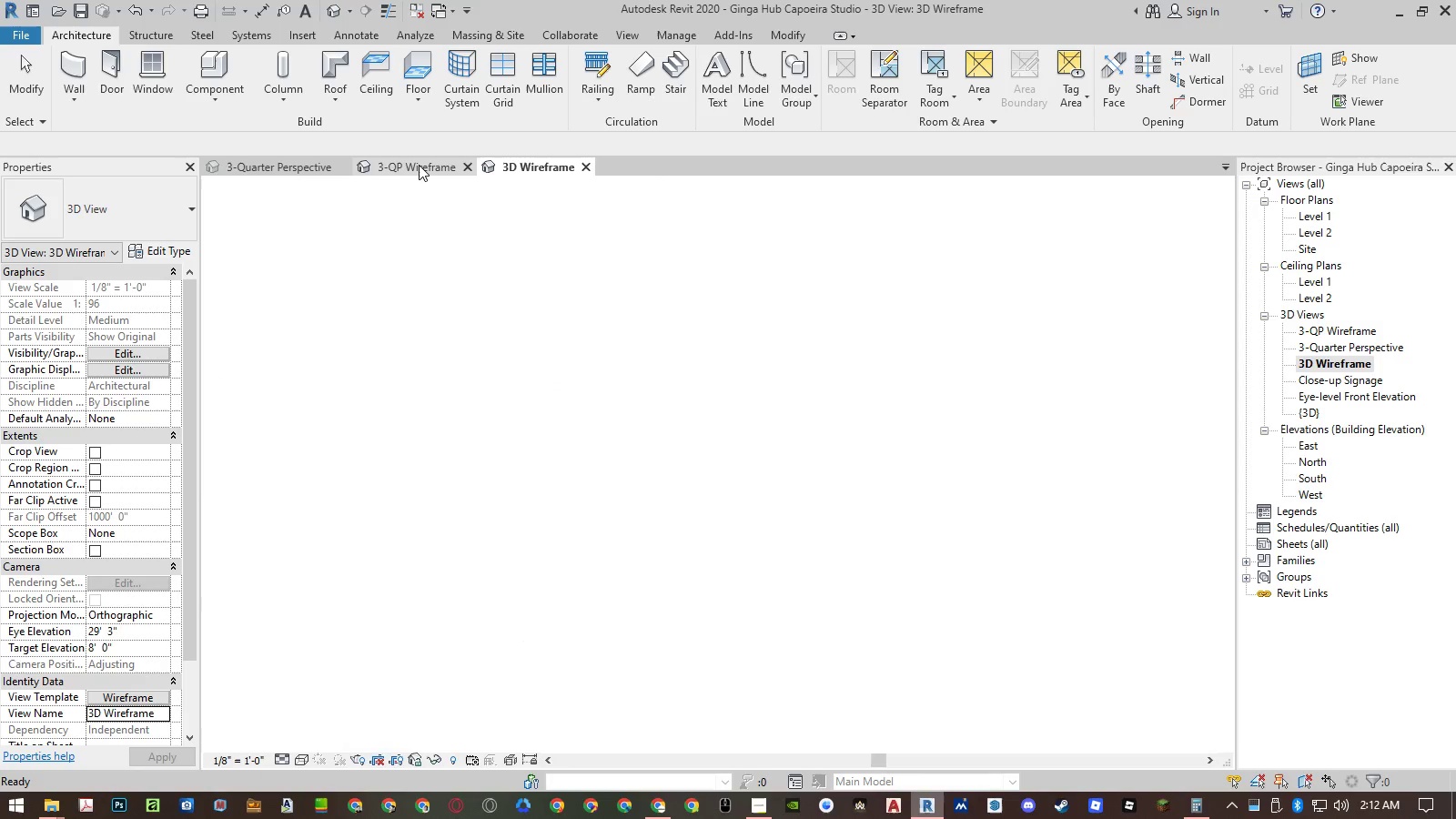 
left_click([419, 165])
 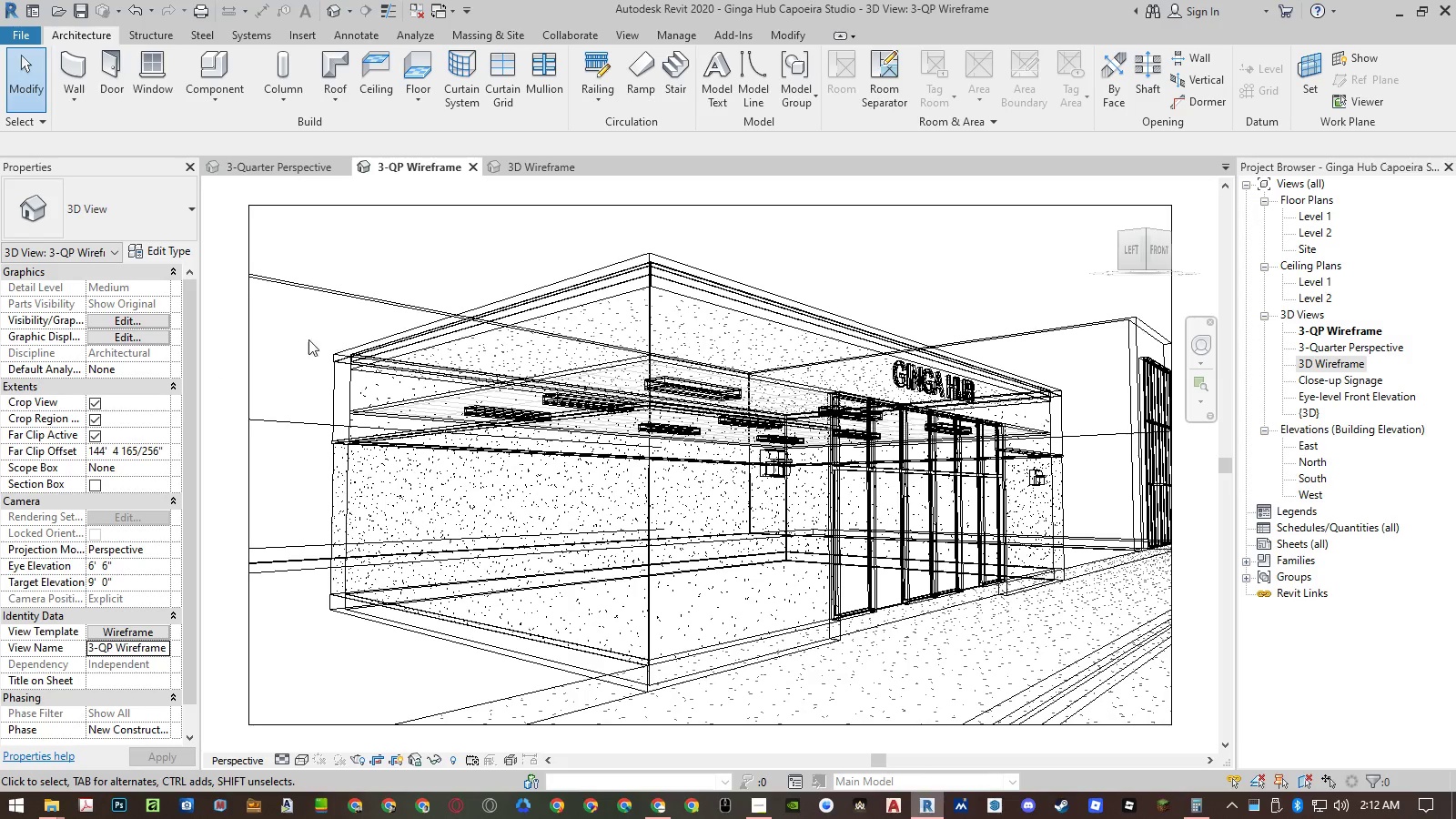 
left_click([228, 314])
 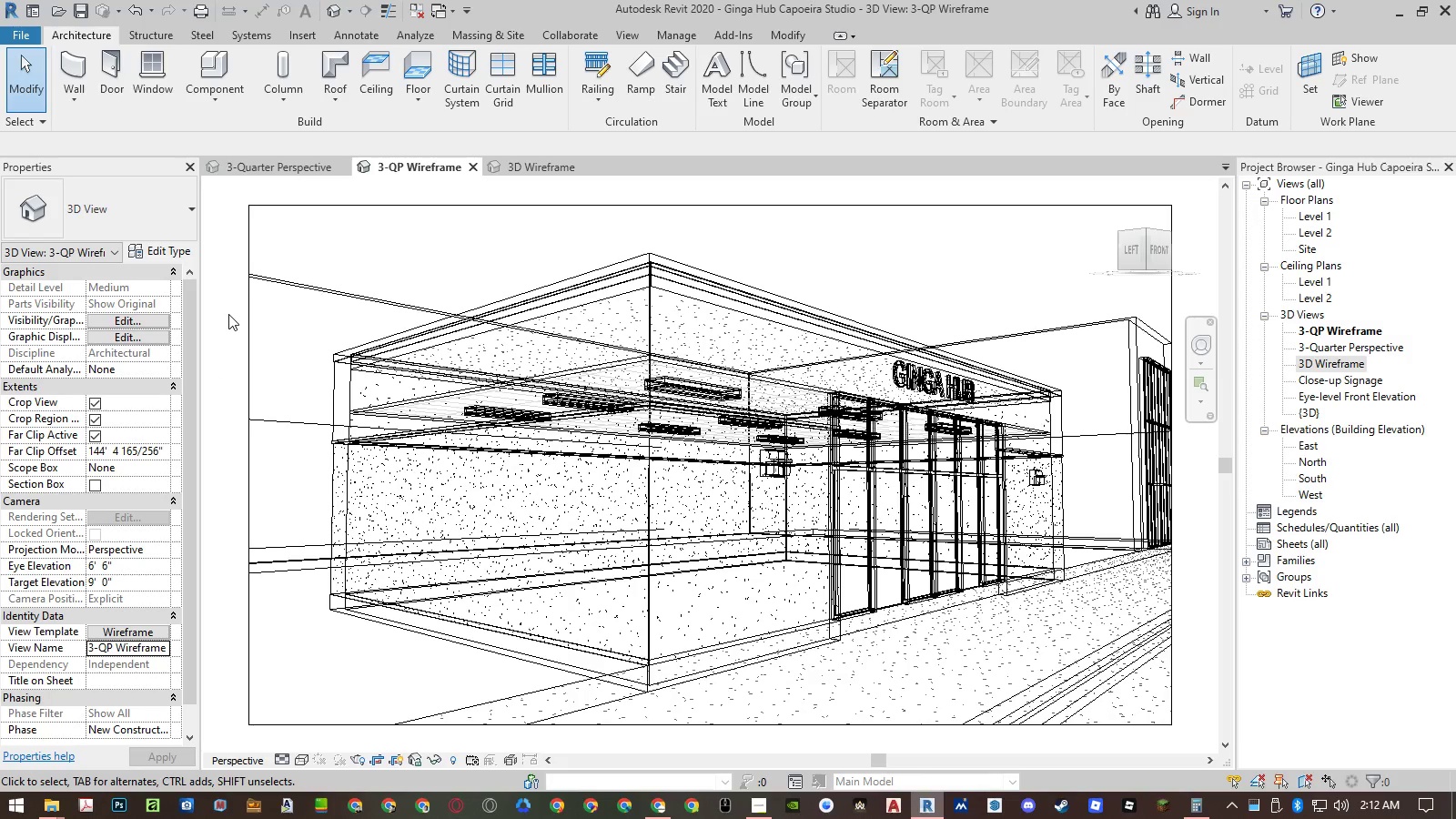 
key(Control+S)
 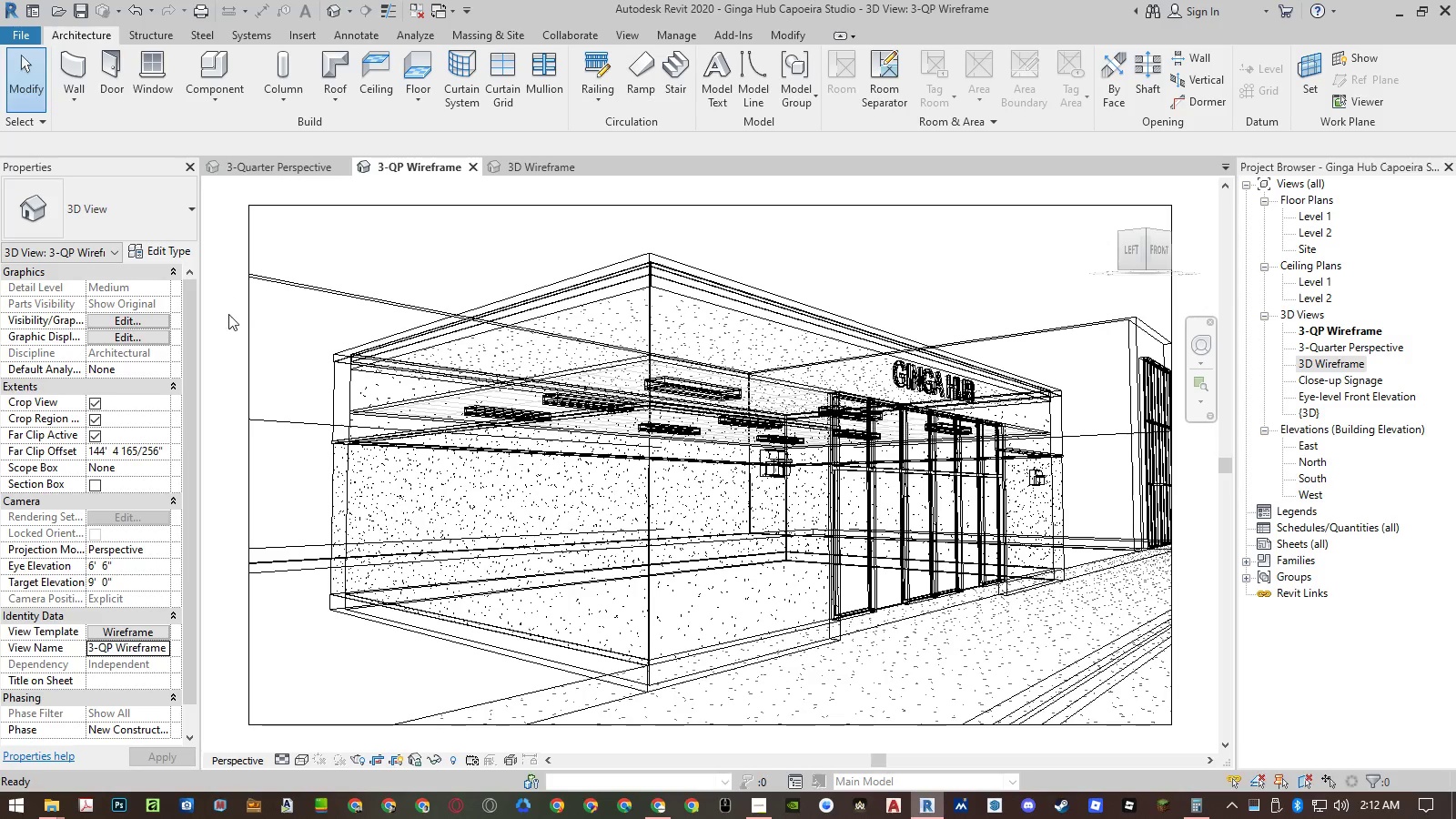 
key(PrintScreen)
 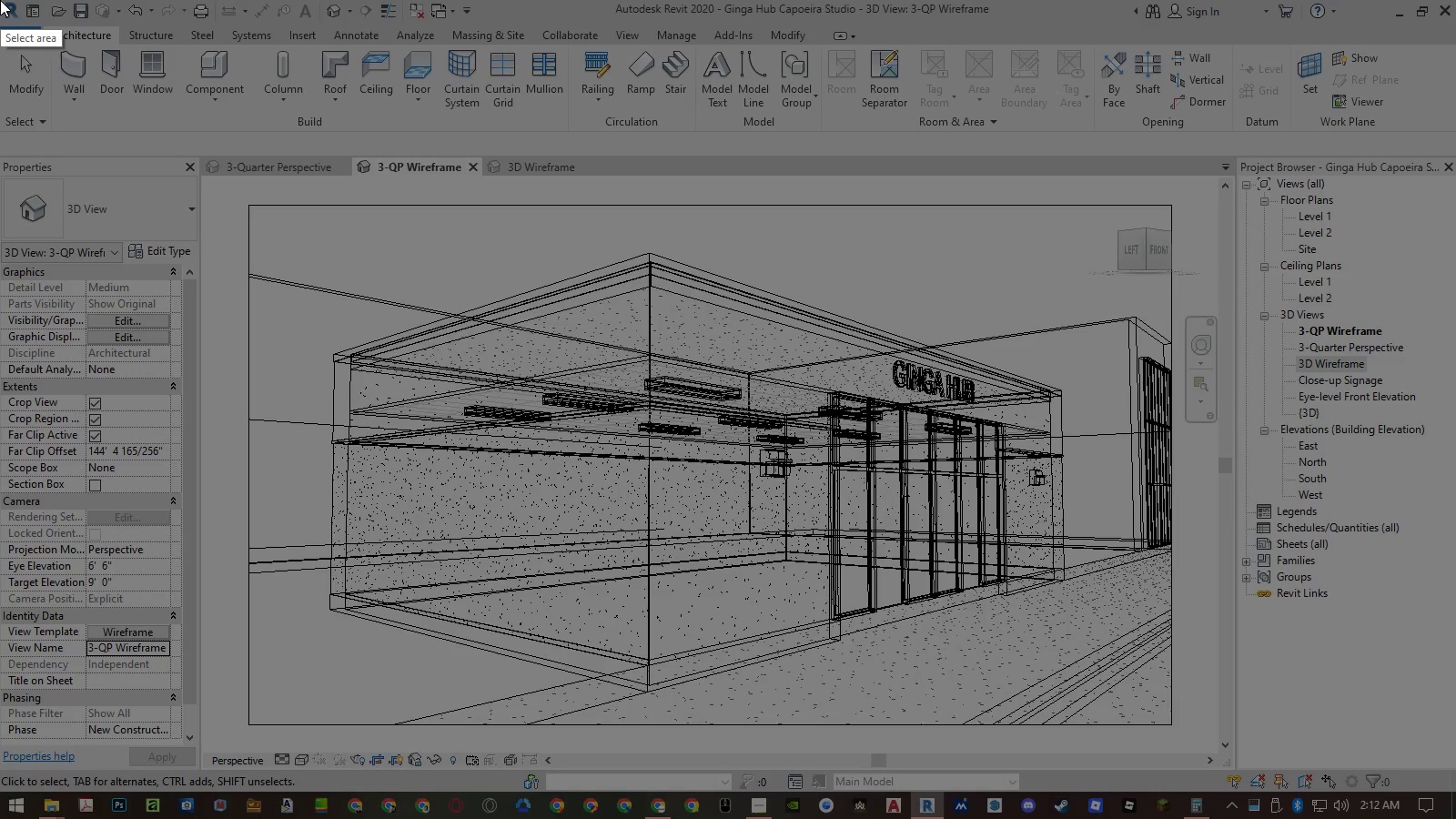 
left_click_drag(start_coordinate=[0, 0], to_coordinate=[1455, 793])
 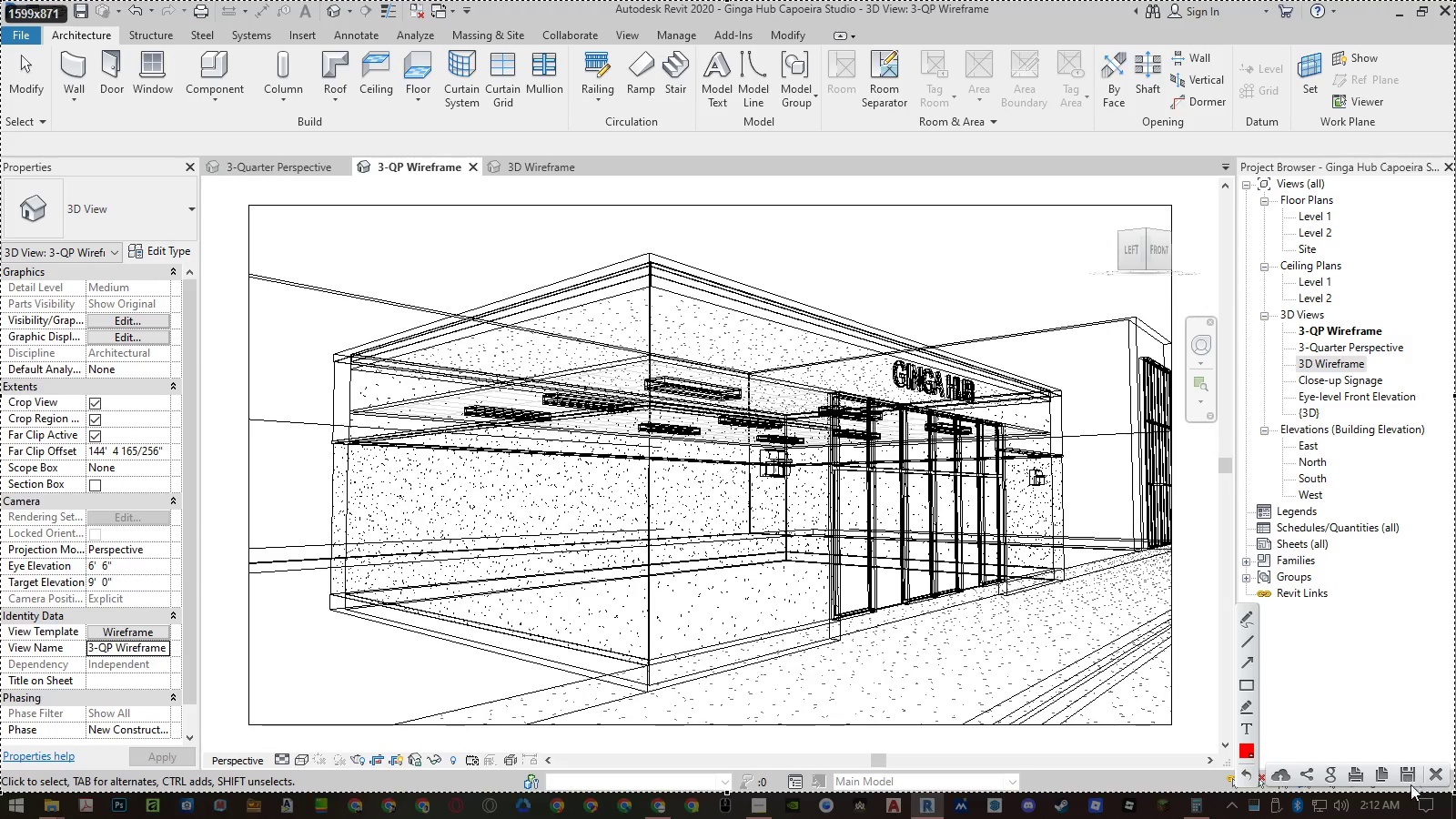 
left_click([1409, 777])
 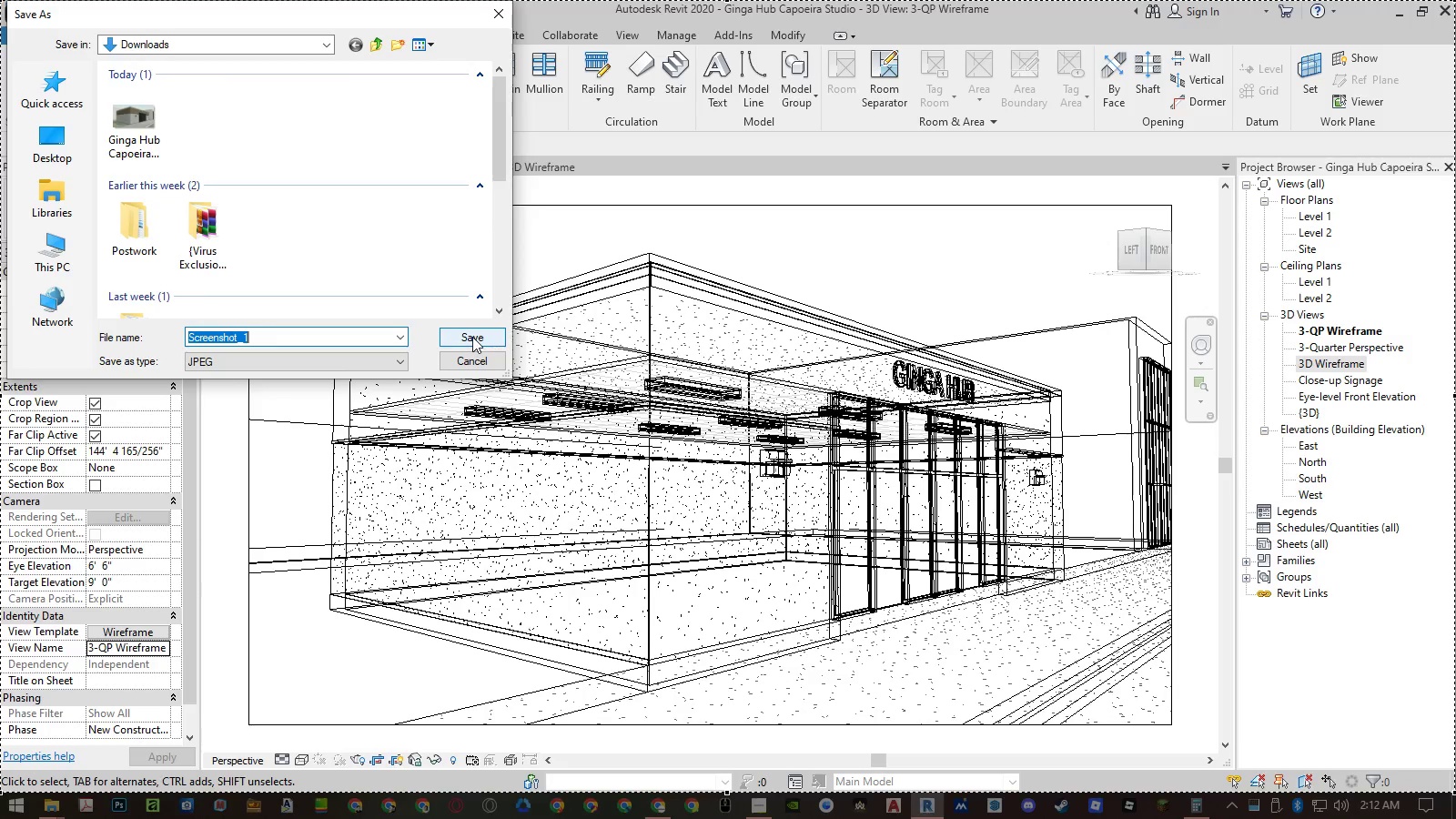 
left_click([472, 337])
 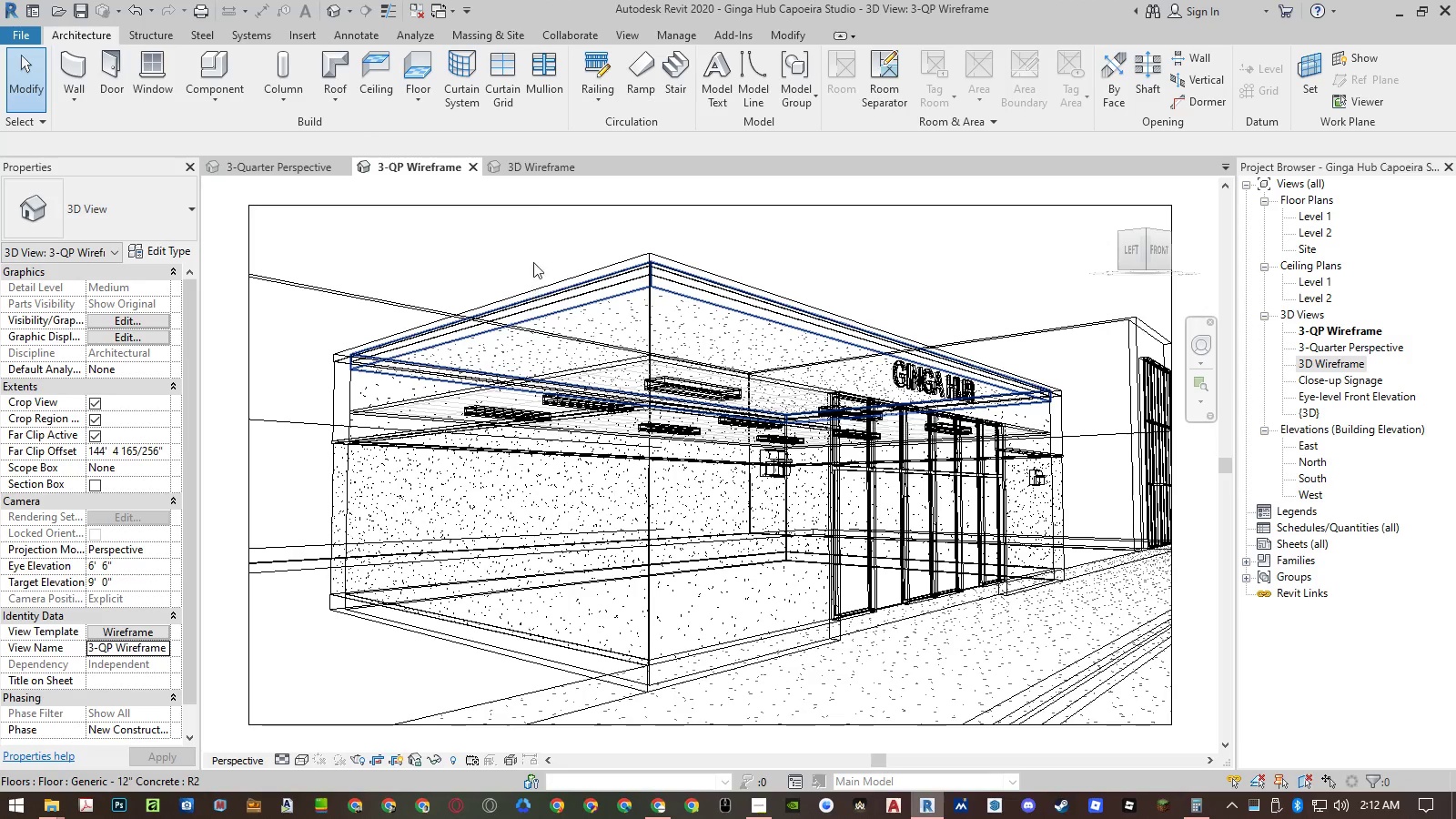 
left_click([531, 173])
 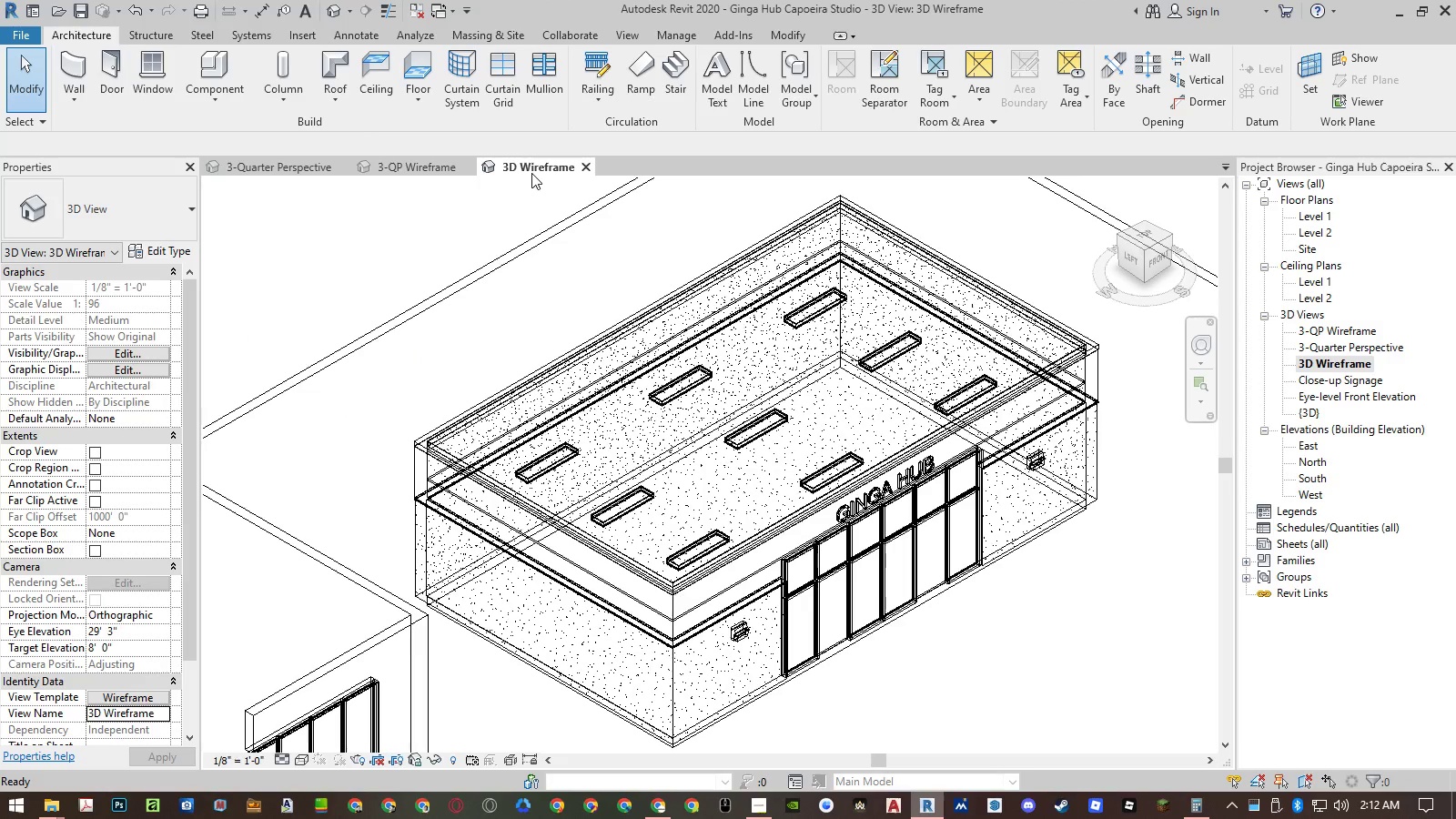 
key(PrintScreen)
 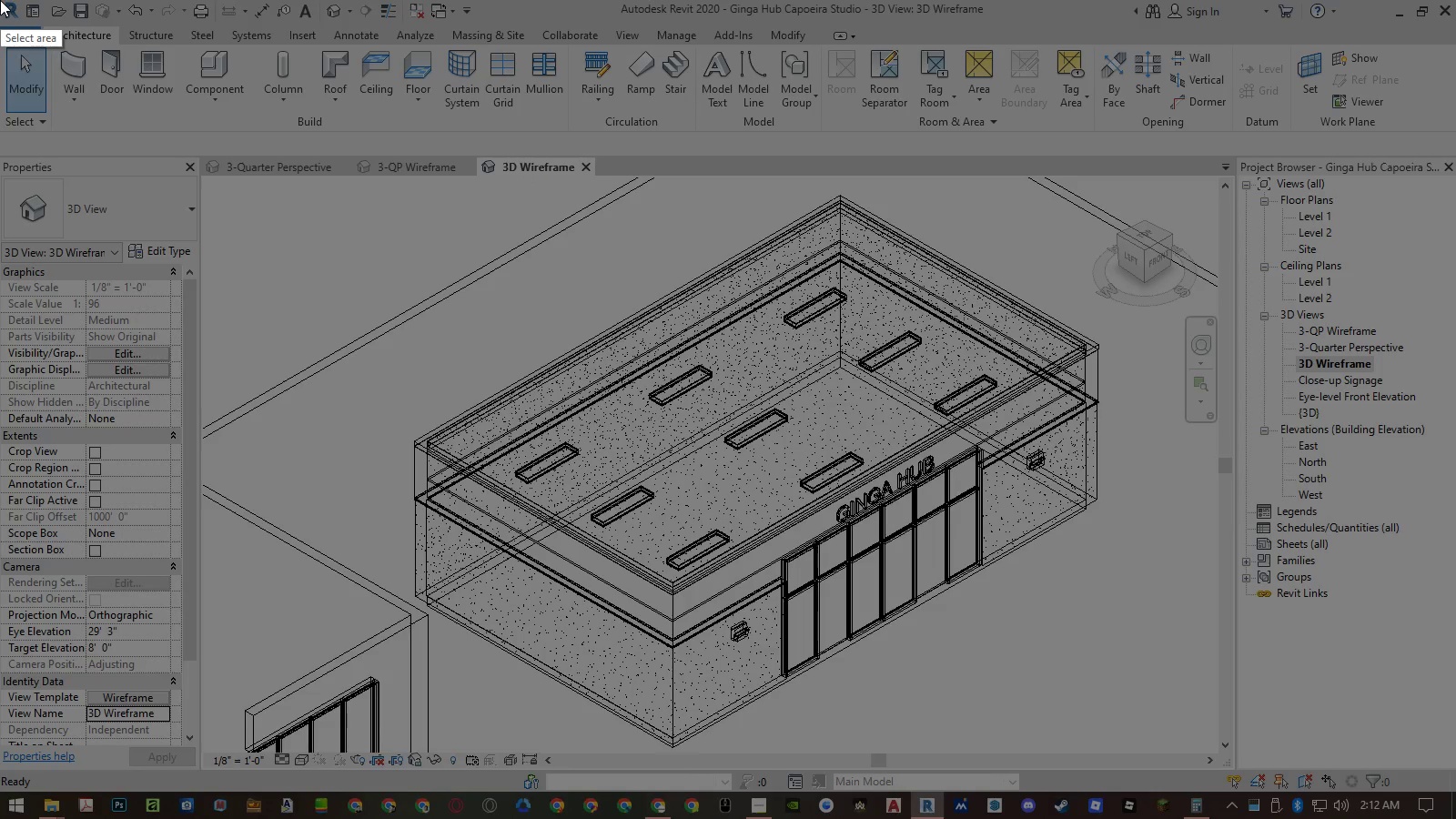 
left_click_drag(start_coordinate=[0, 0], to_coordinate=[1455, 792])
 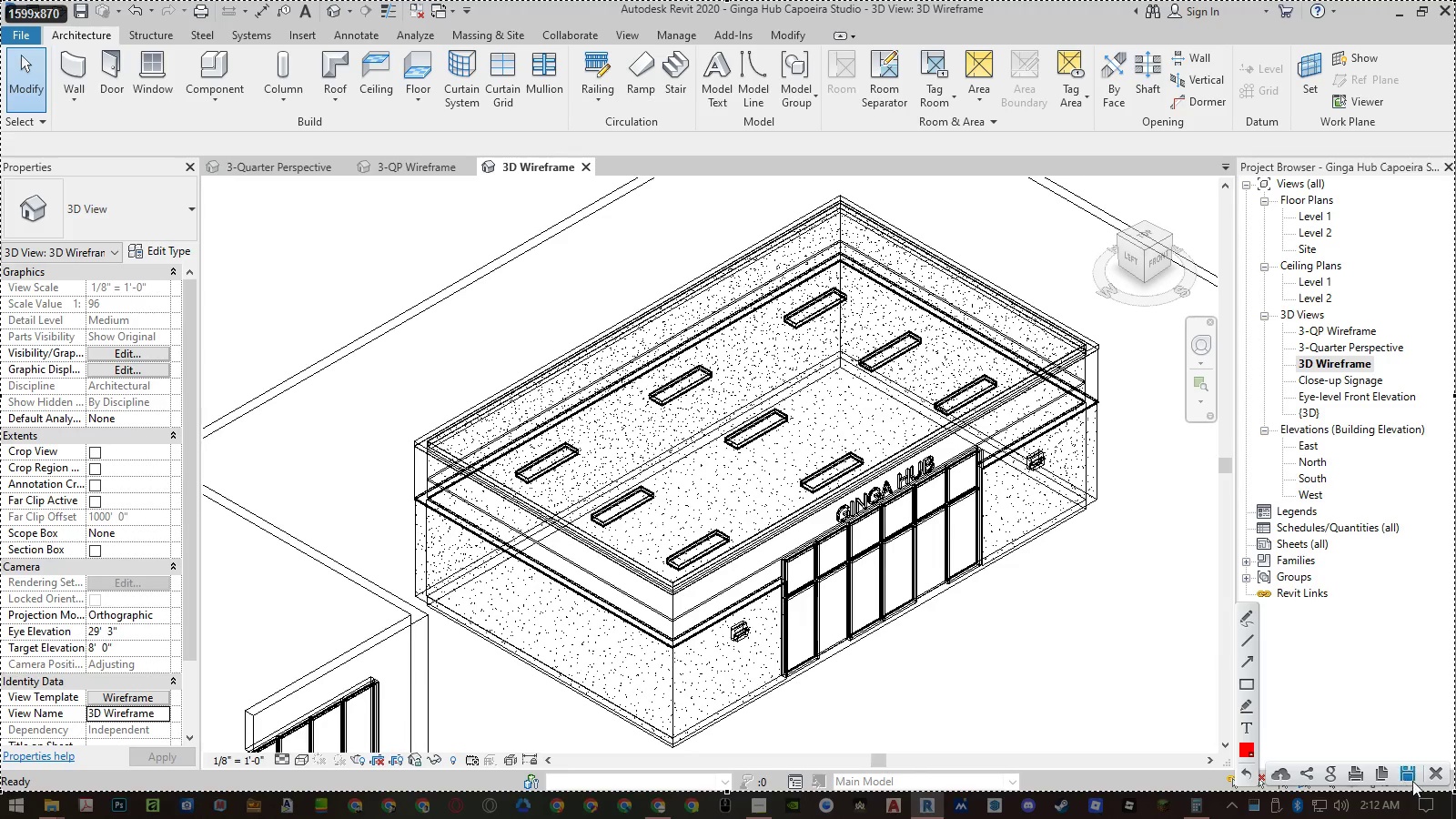 
left_click([1411, 775])
 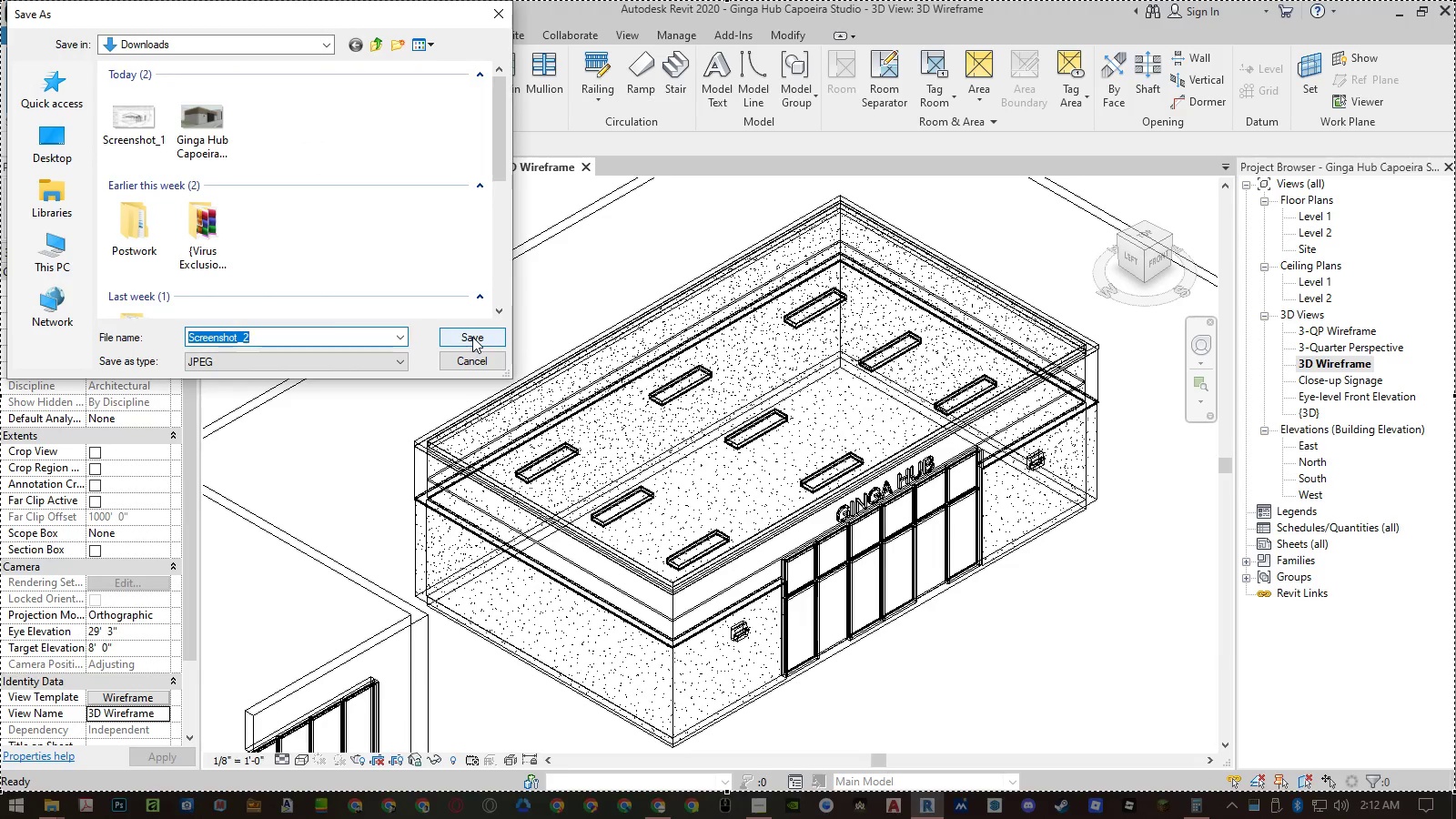 
left_click([472, 337])
 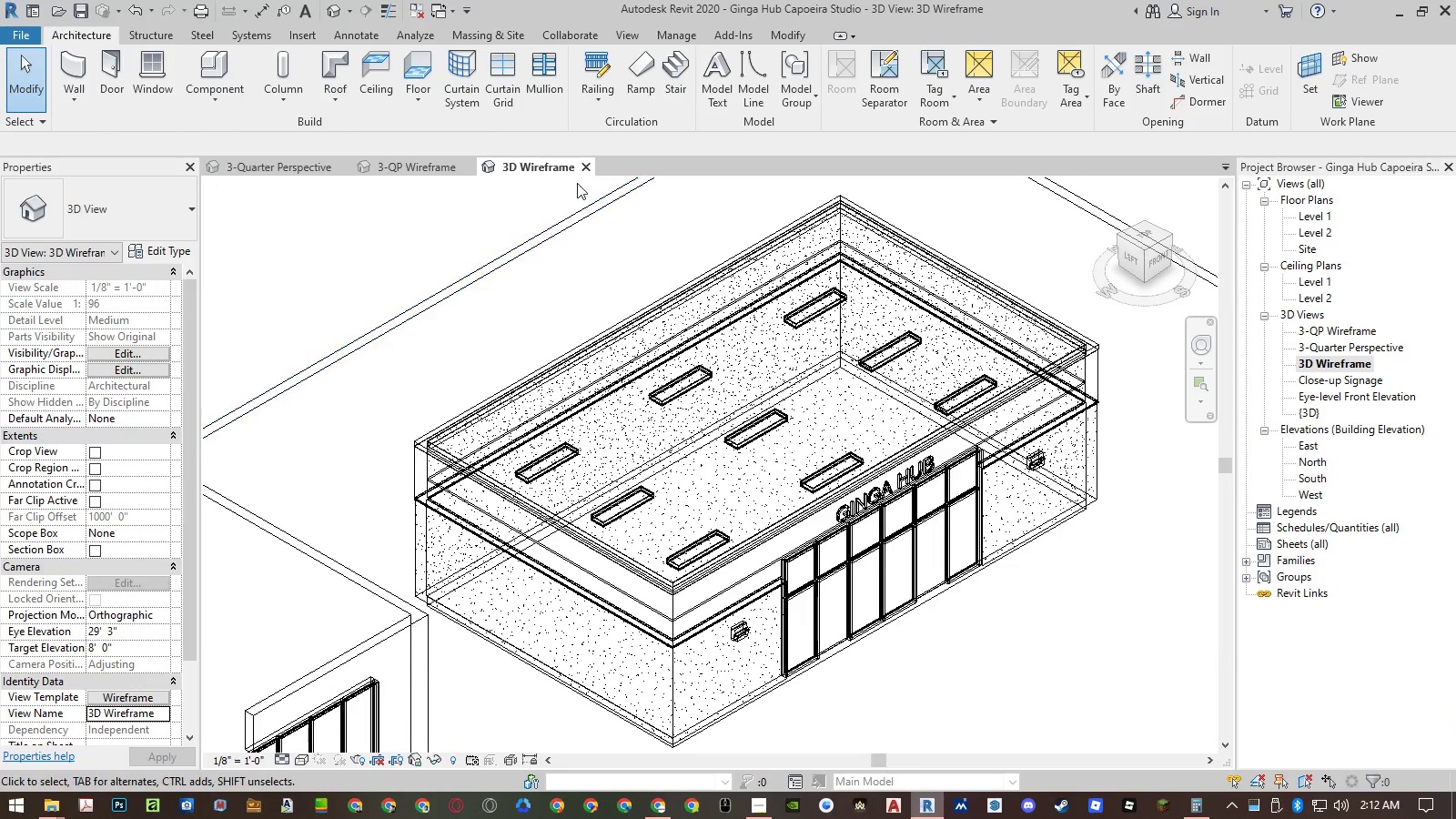 
left_click([583, 172])
 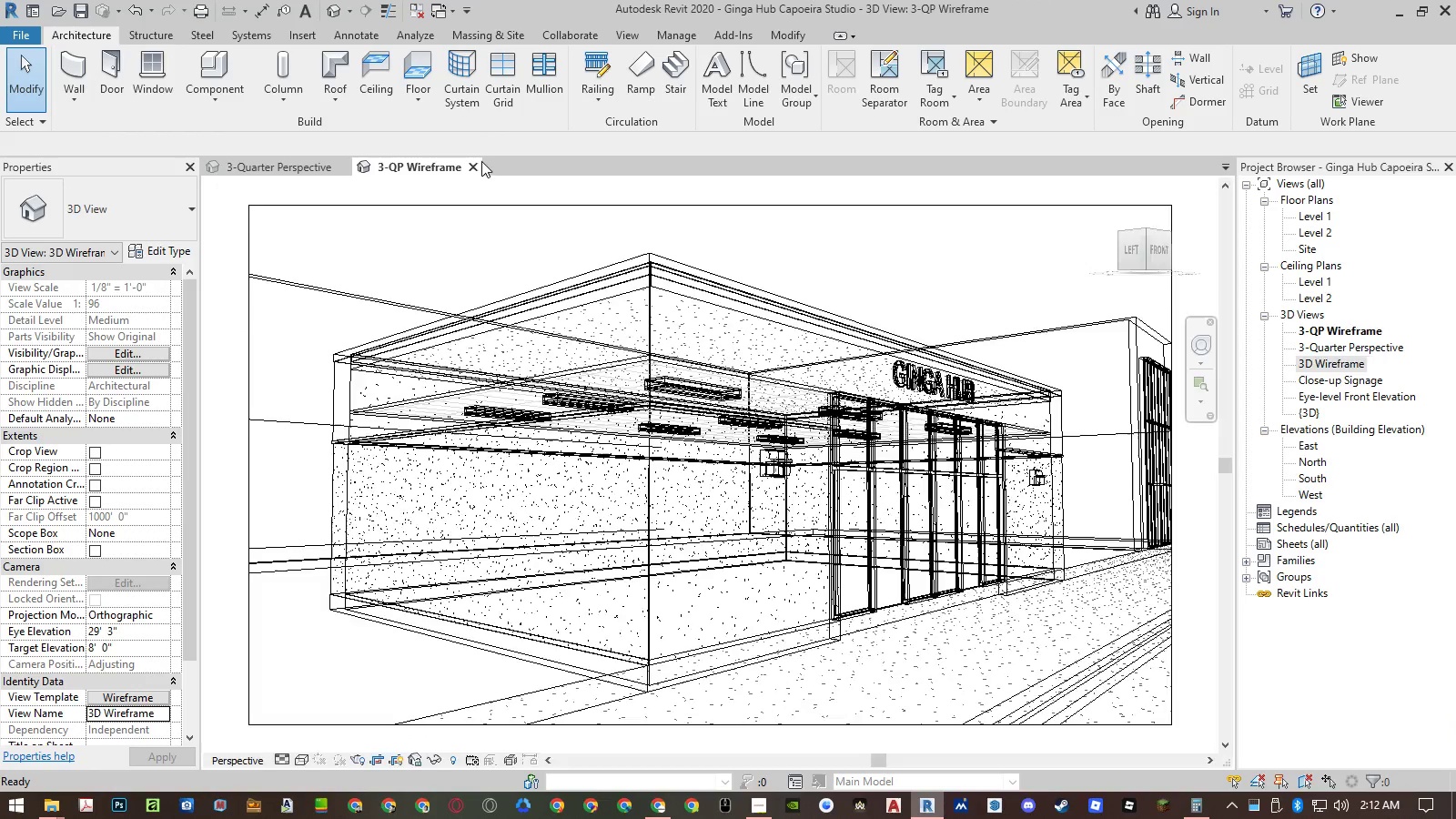 
left_click([474, 162])
 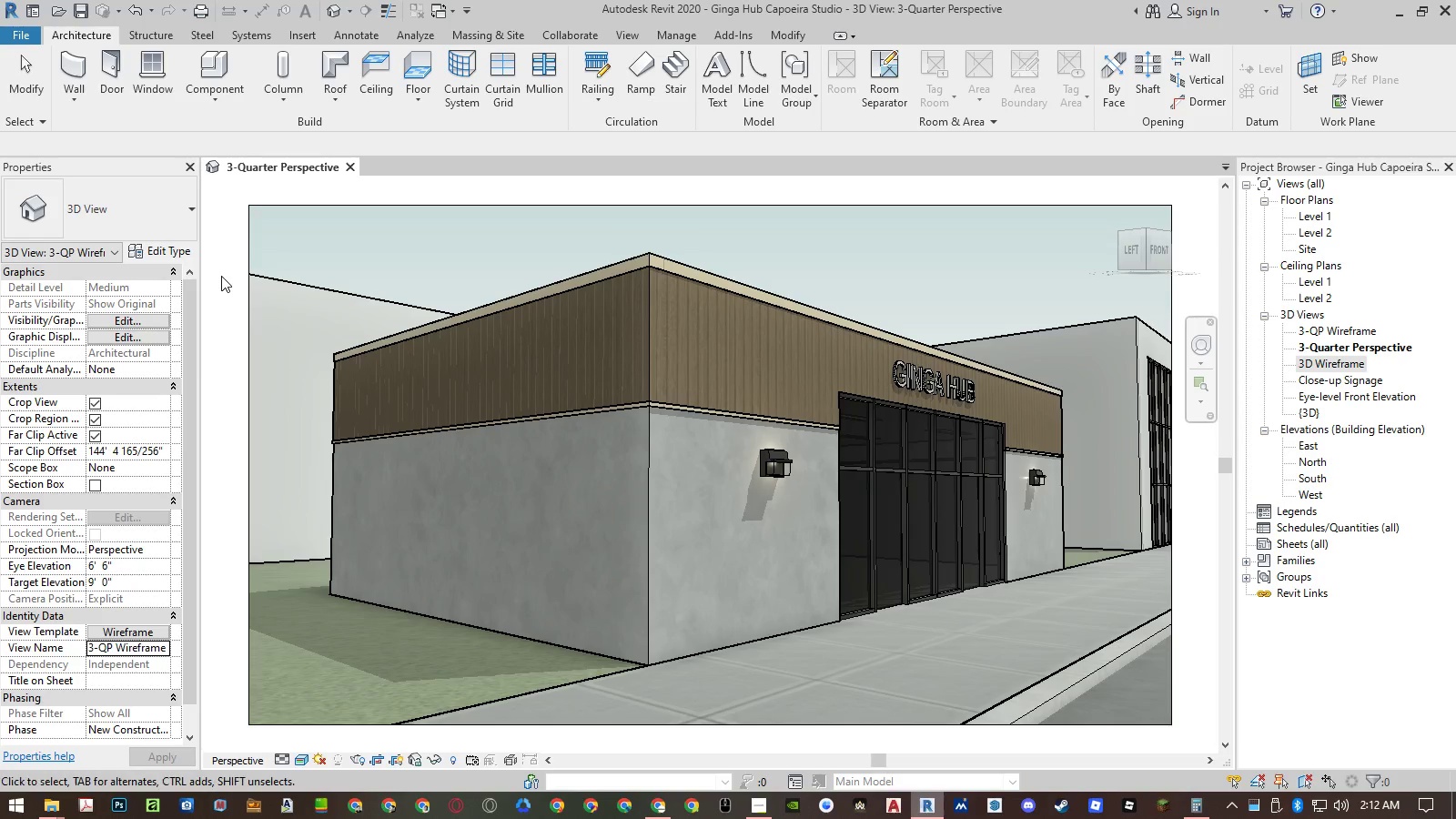 
left_click([222, 275])
 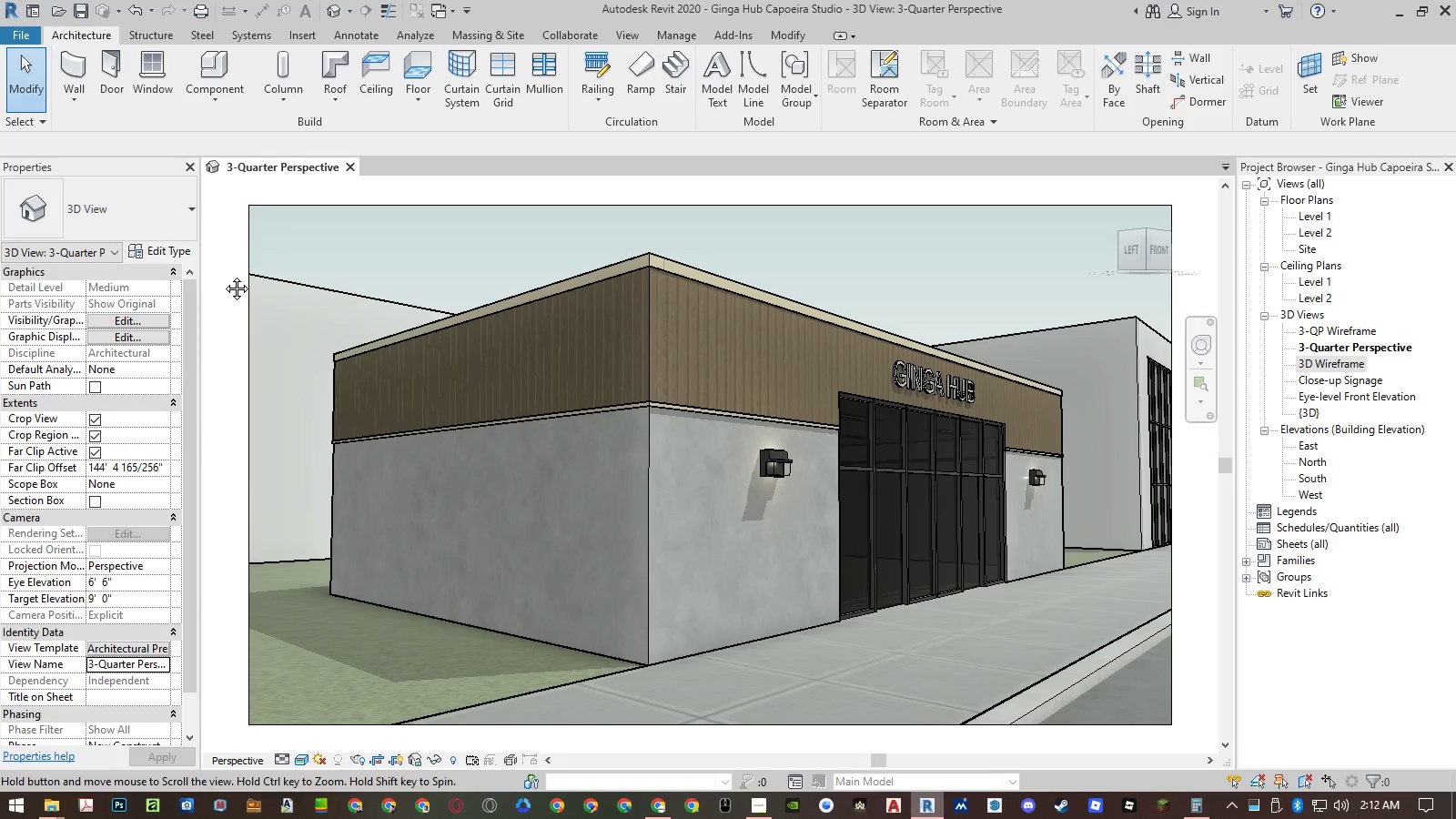 
double_click([223, 275])
 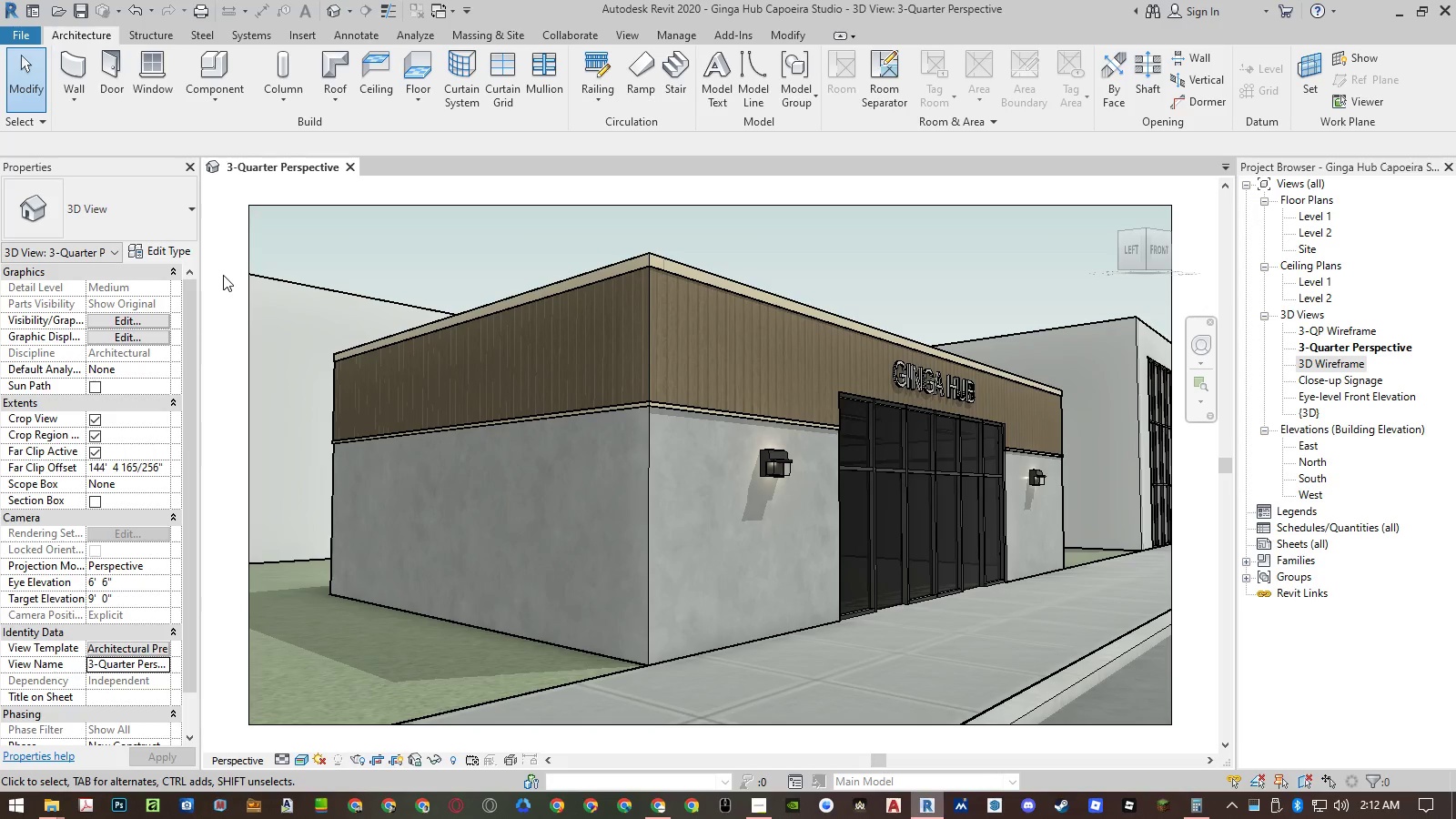 
key(Control+S)
 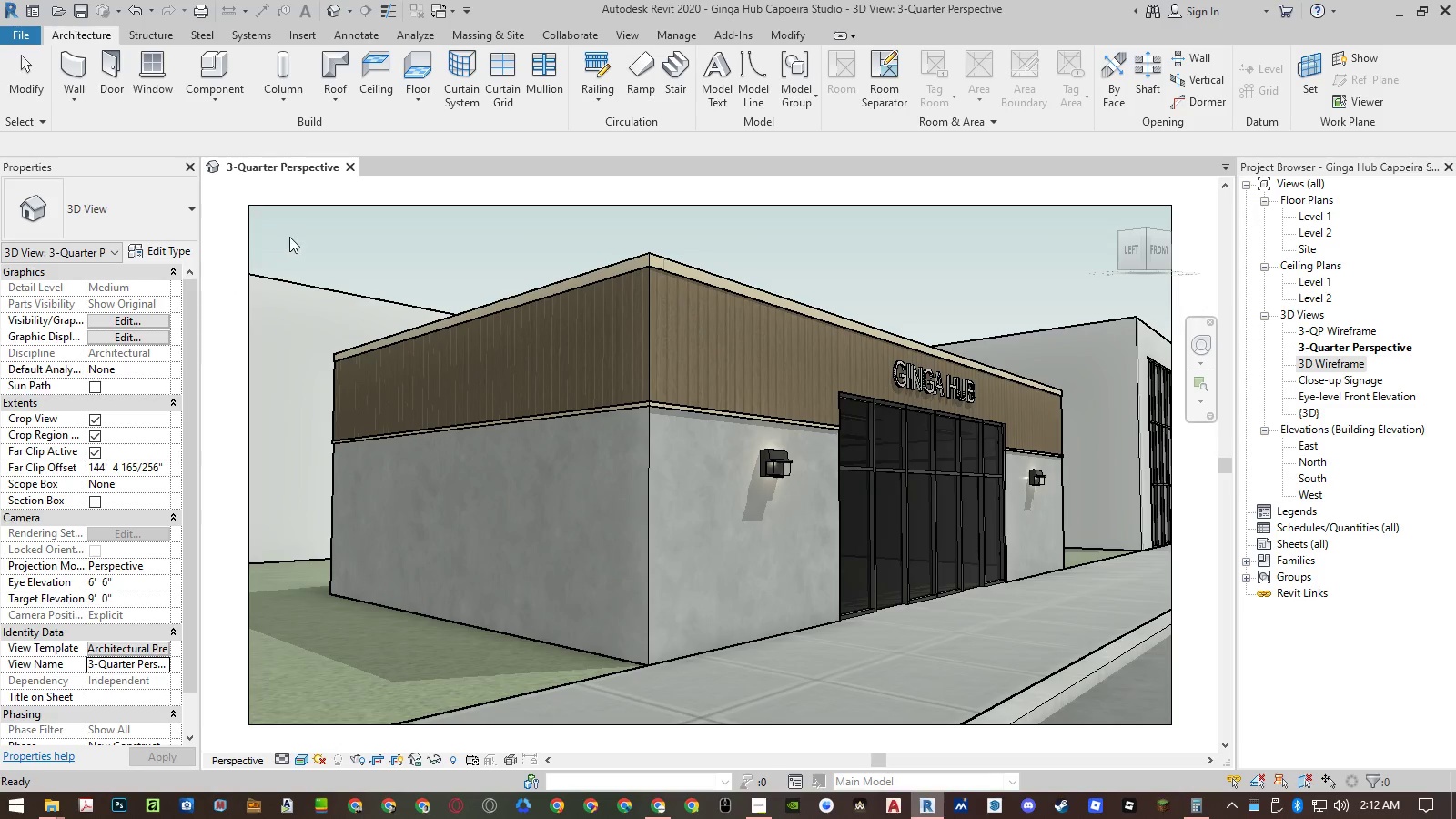 
left_click([349, 168])
 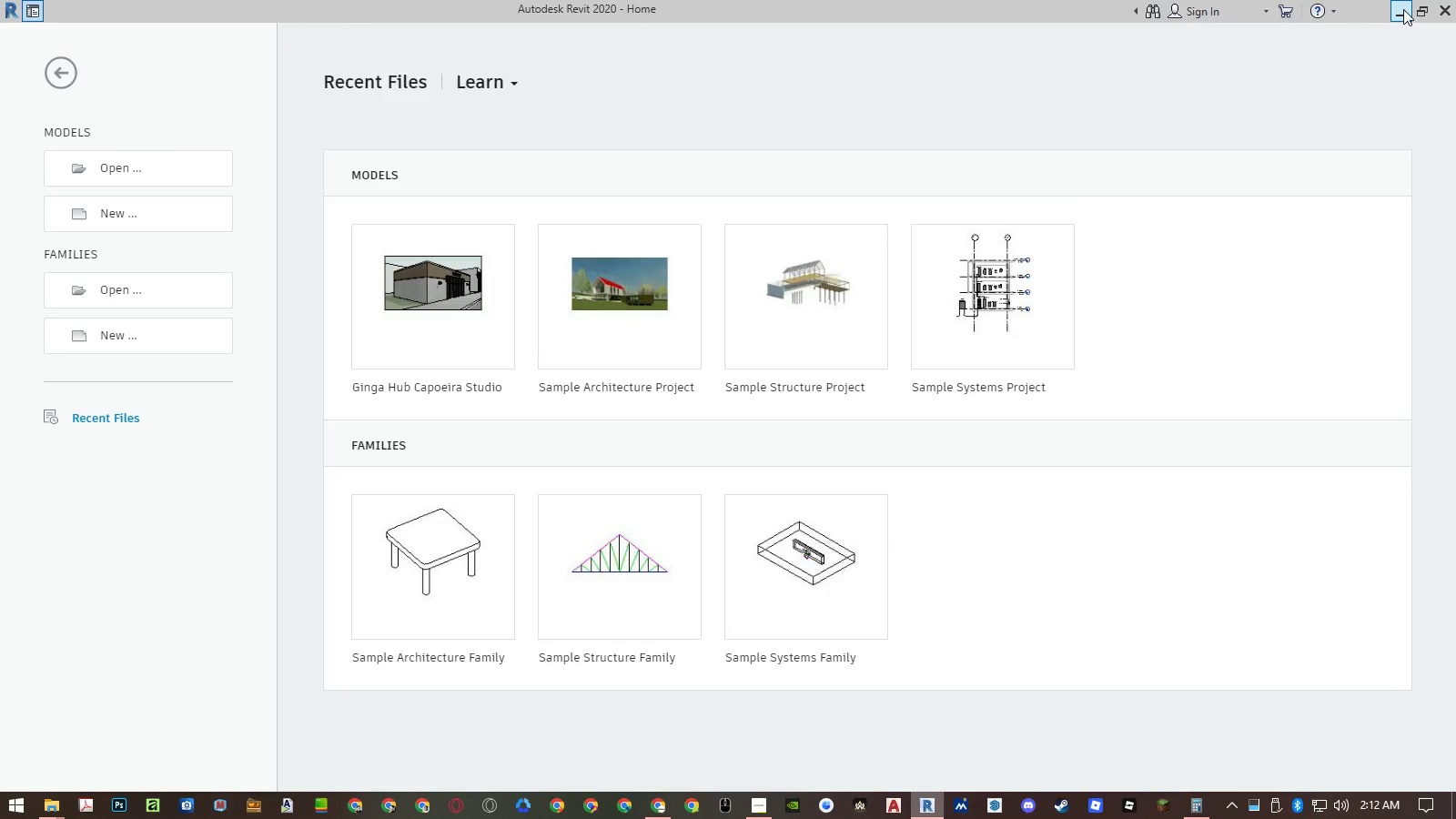 
left_click([1403, 9])